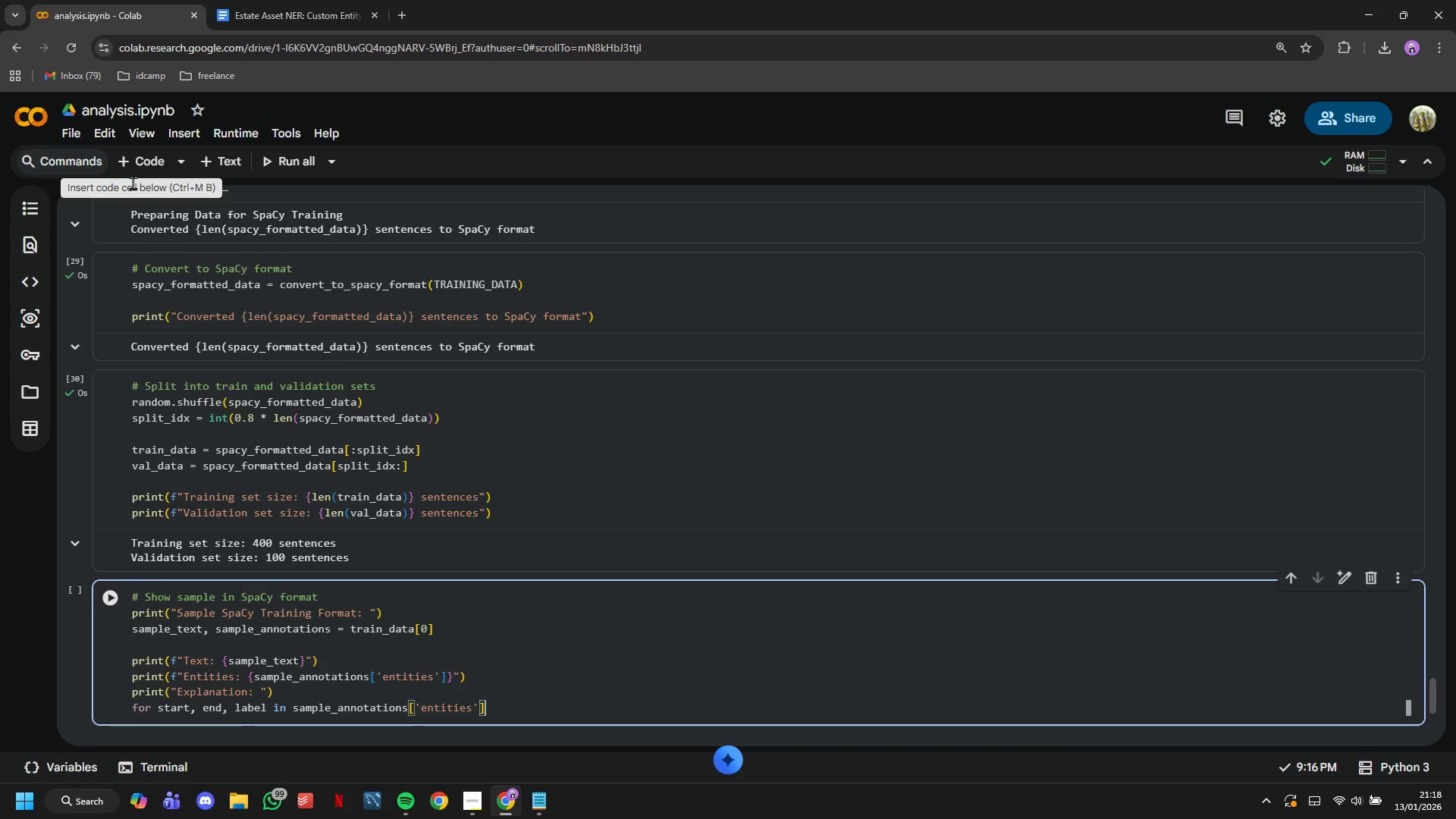 
key(ArrowRight)
 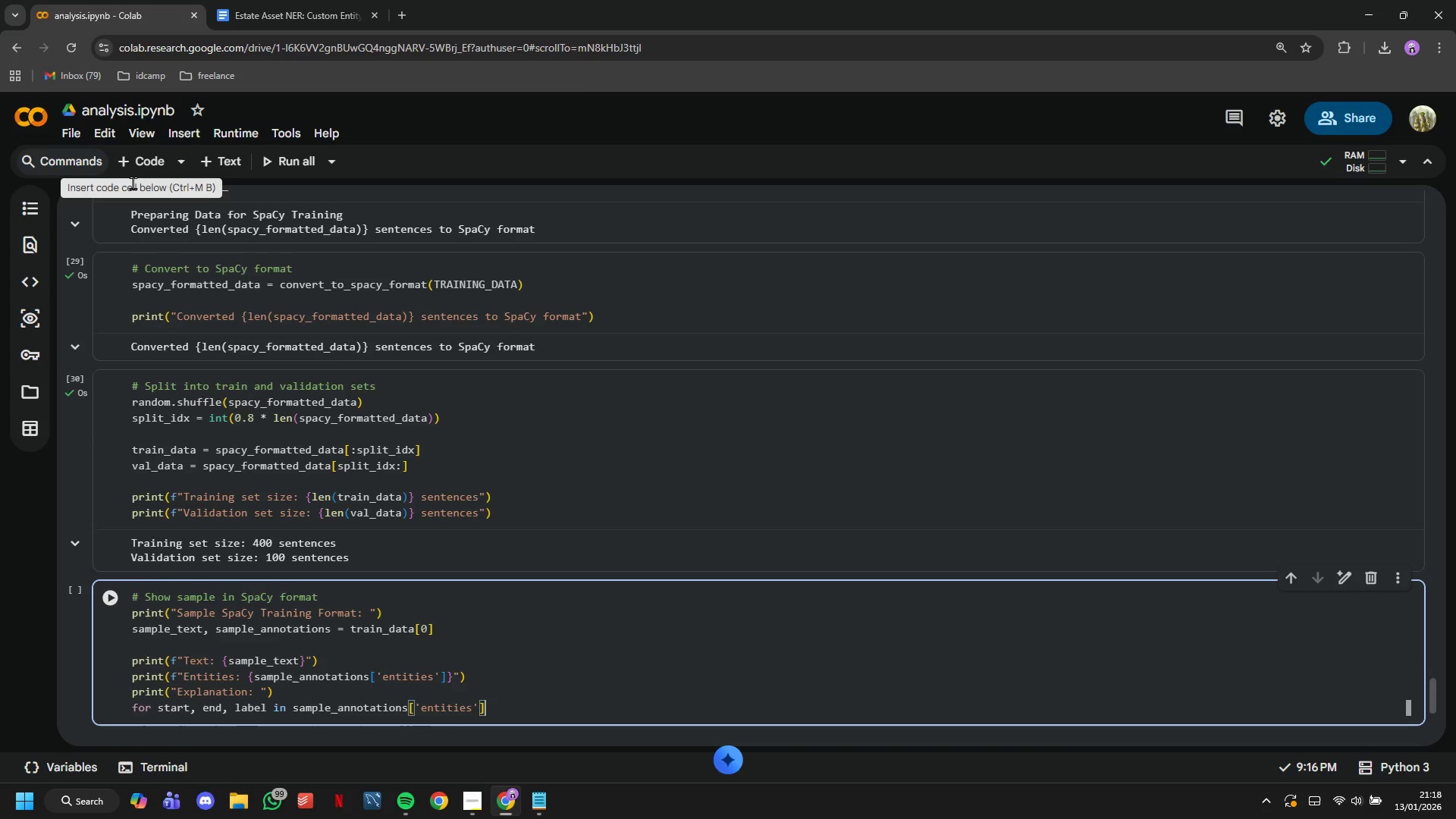 
key(Shift+Semicolon)
 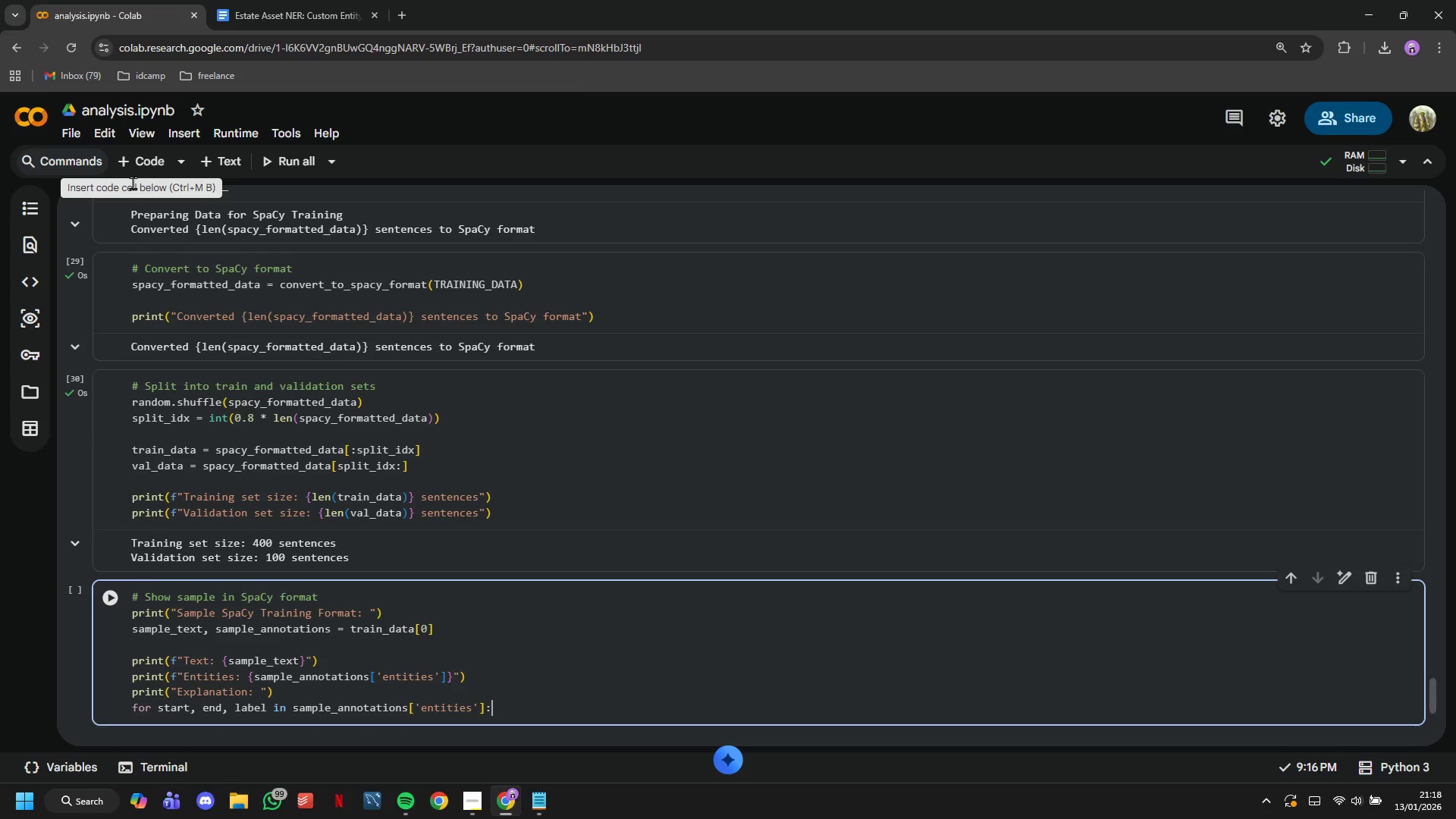 
key(Enter)
 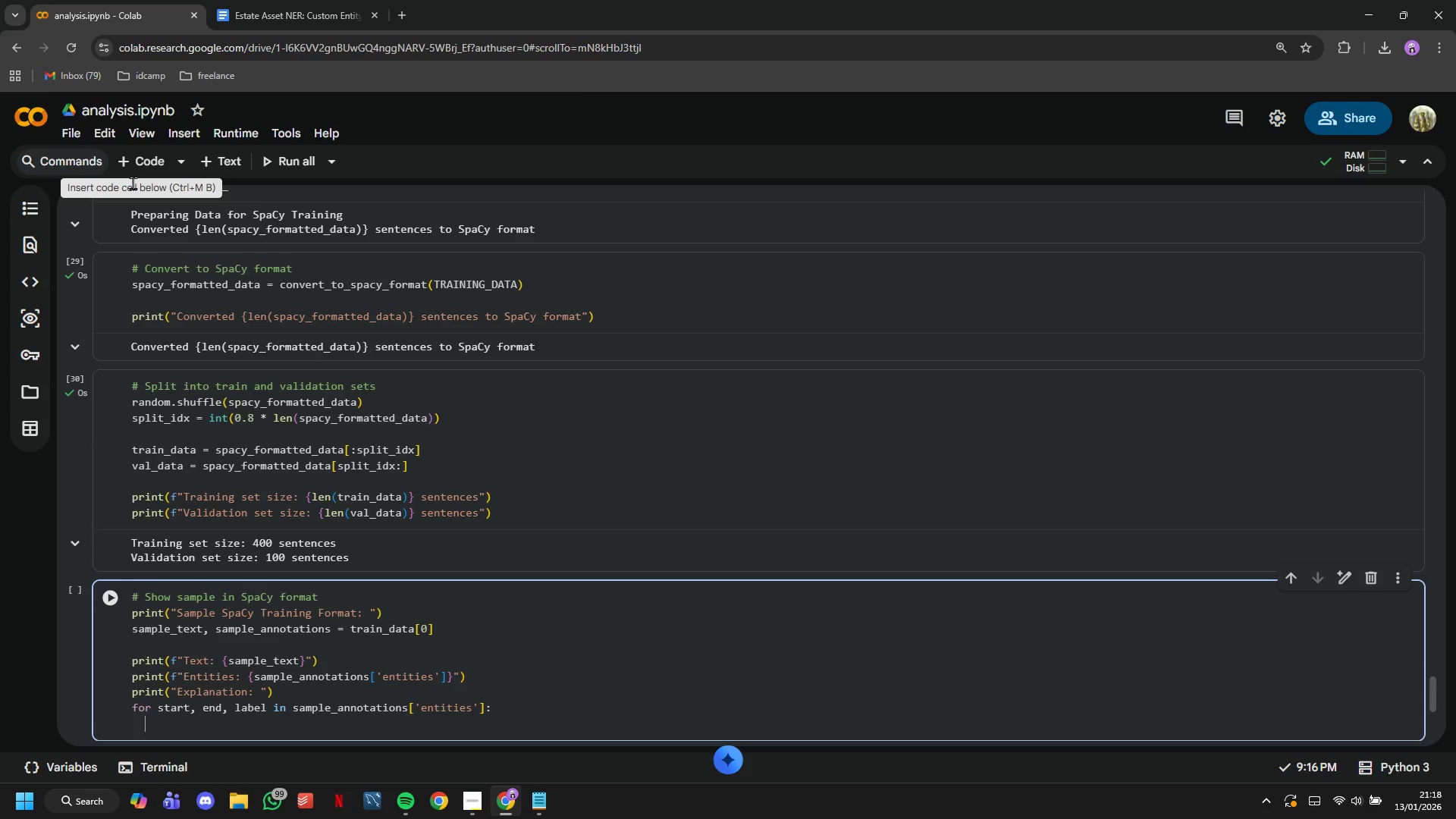 
type(entity_text = sample_text[start:end)
 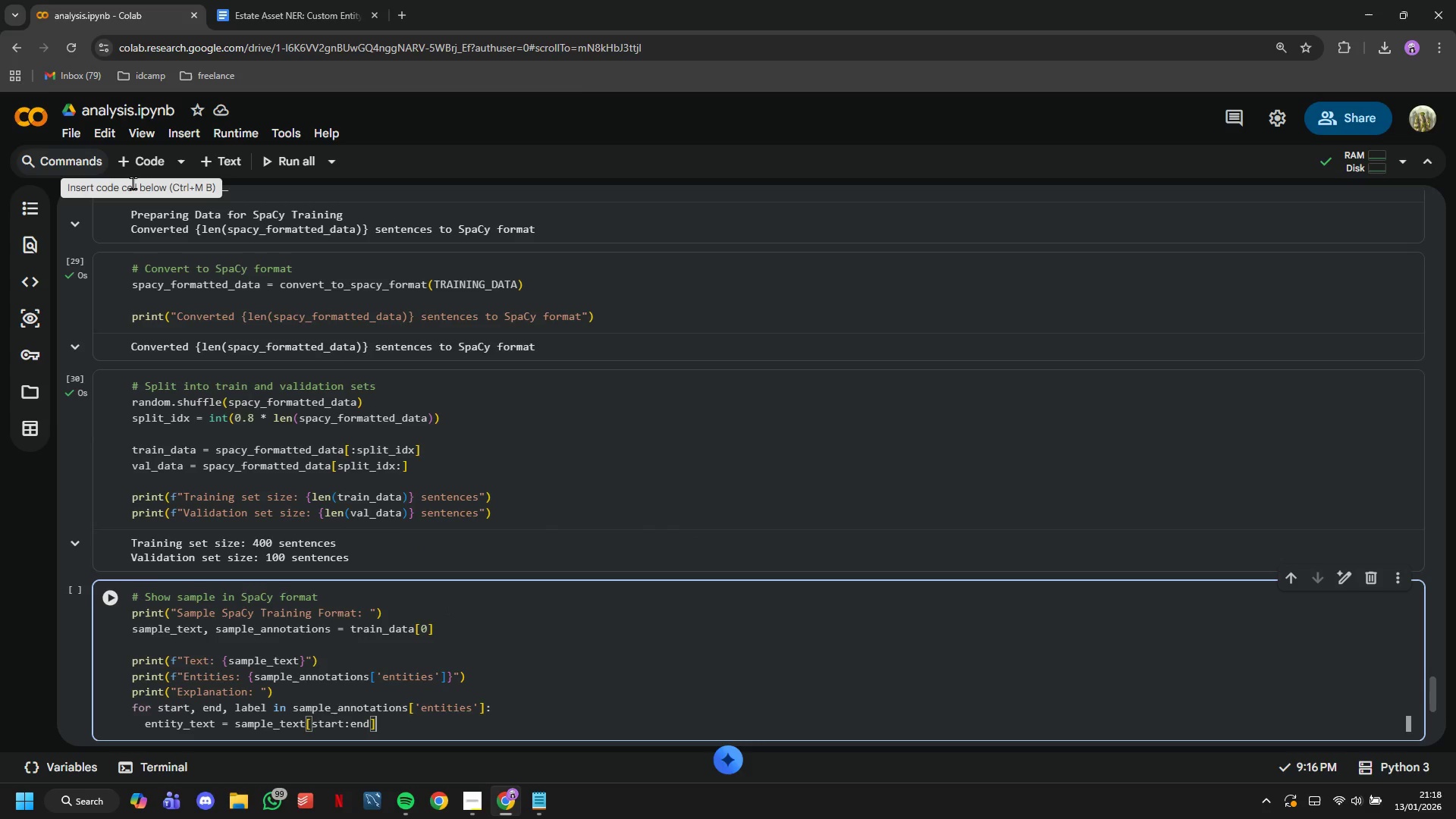 
 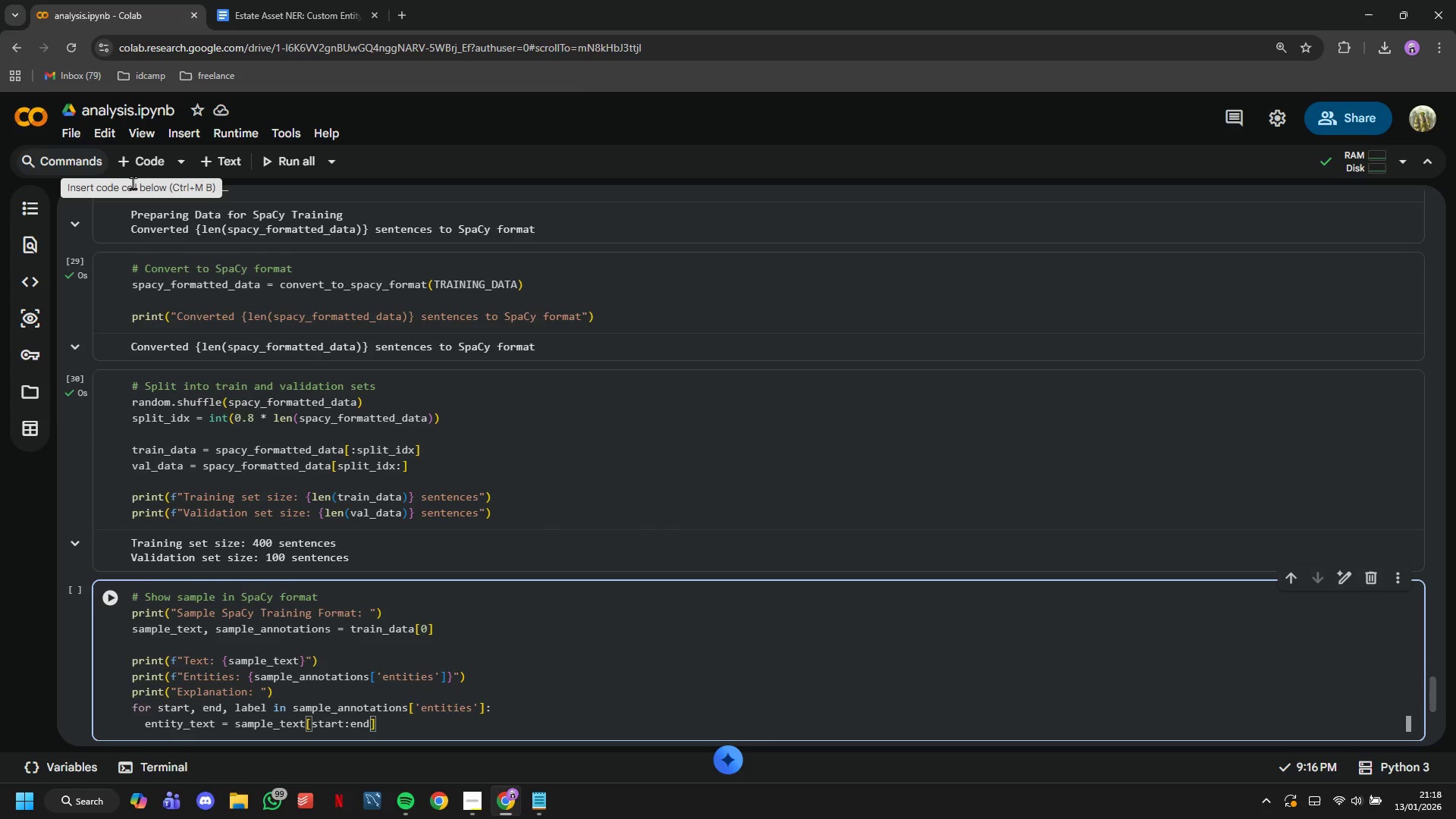 
key(ArrowRight)
 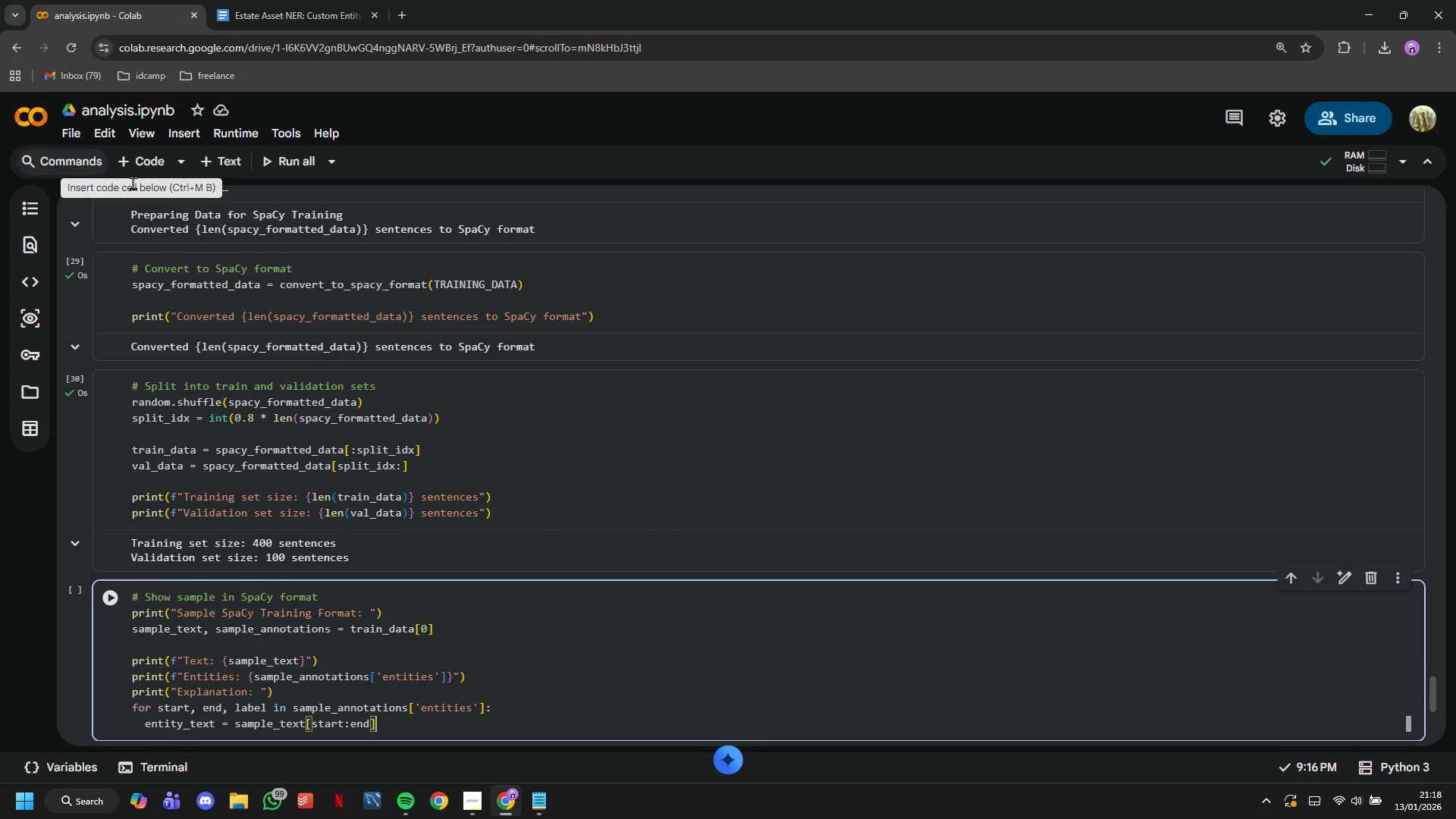 
key(Enter)
 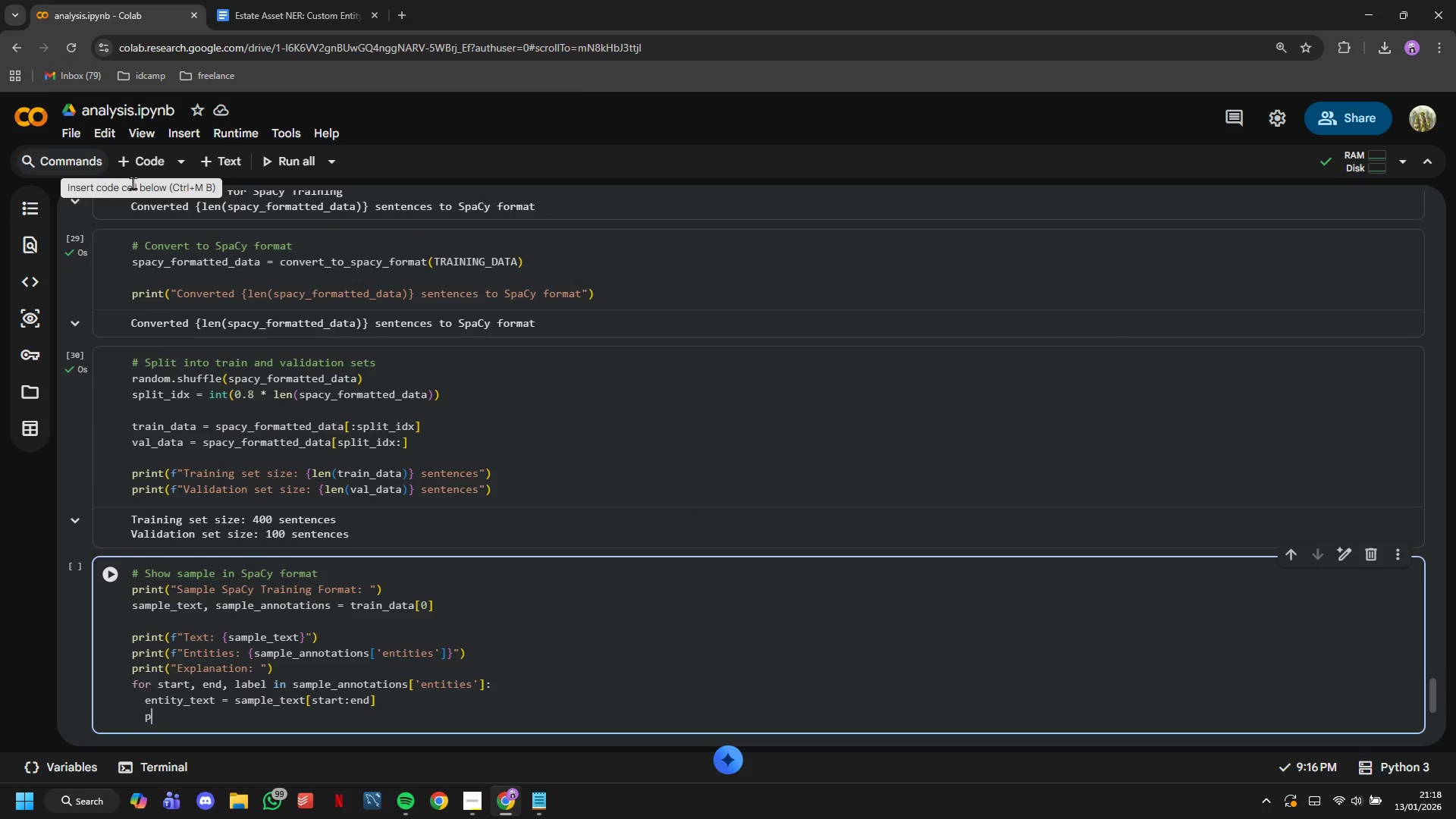 
type(print(f" - Positions)
 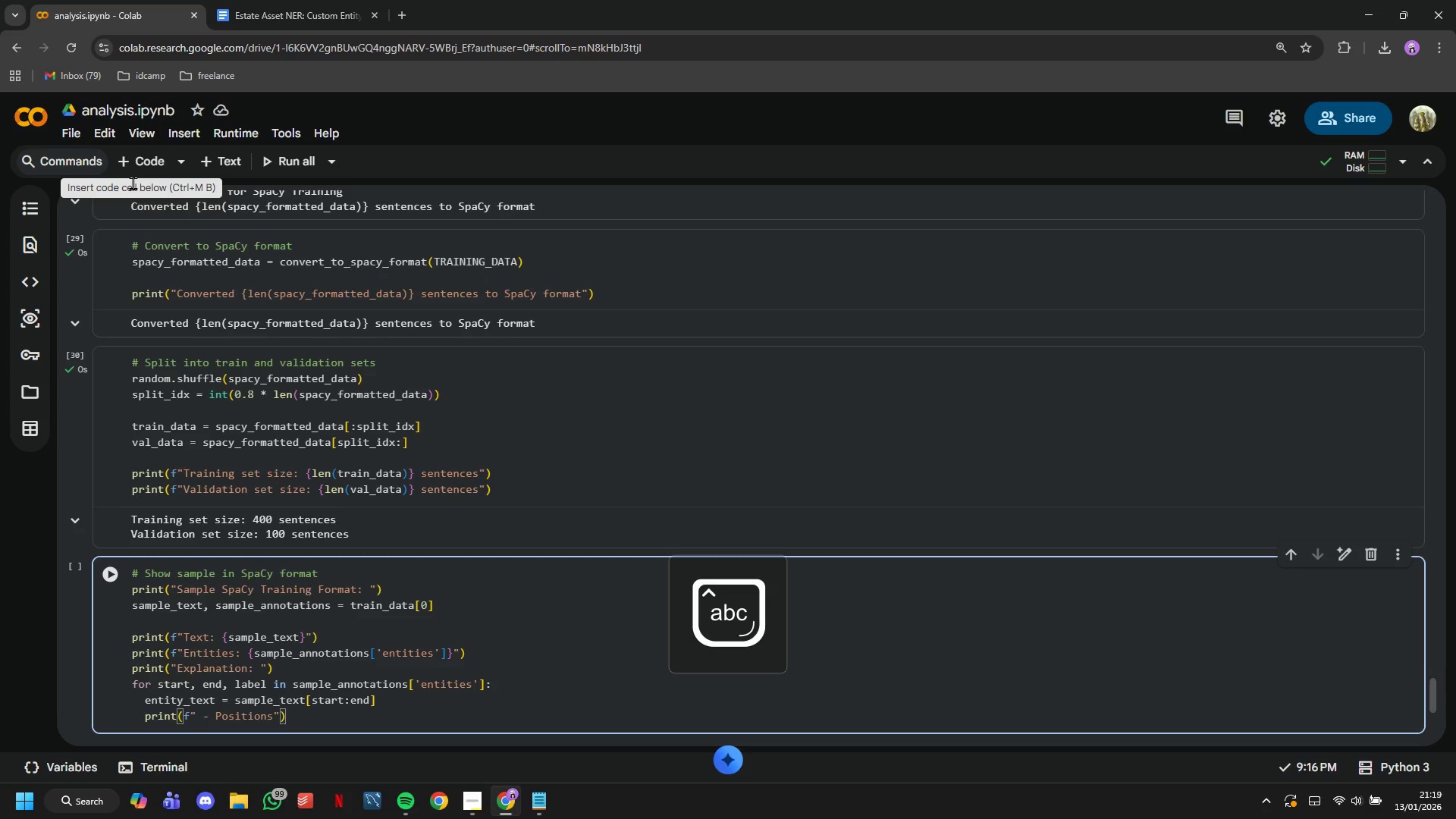 
wait(16.84)
 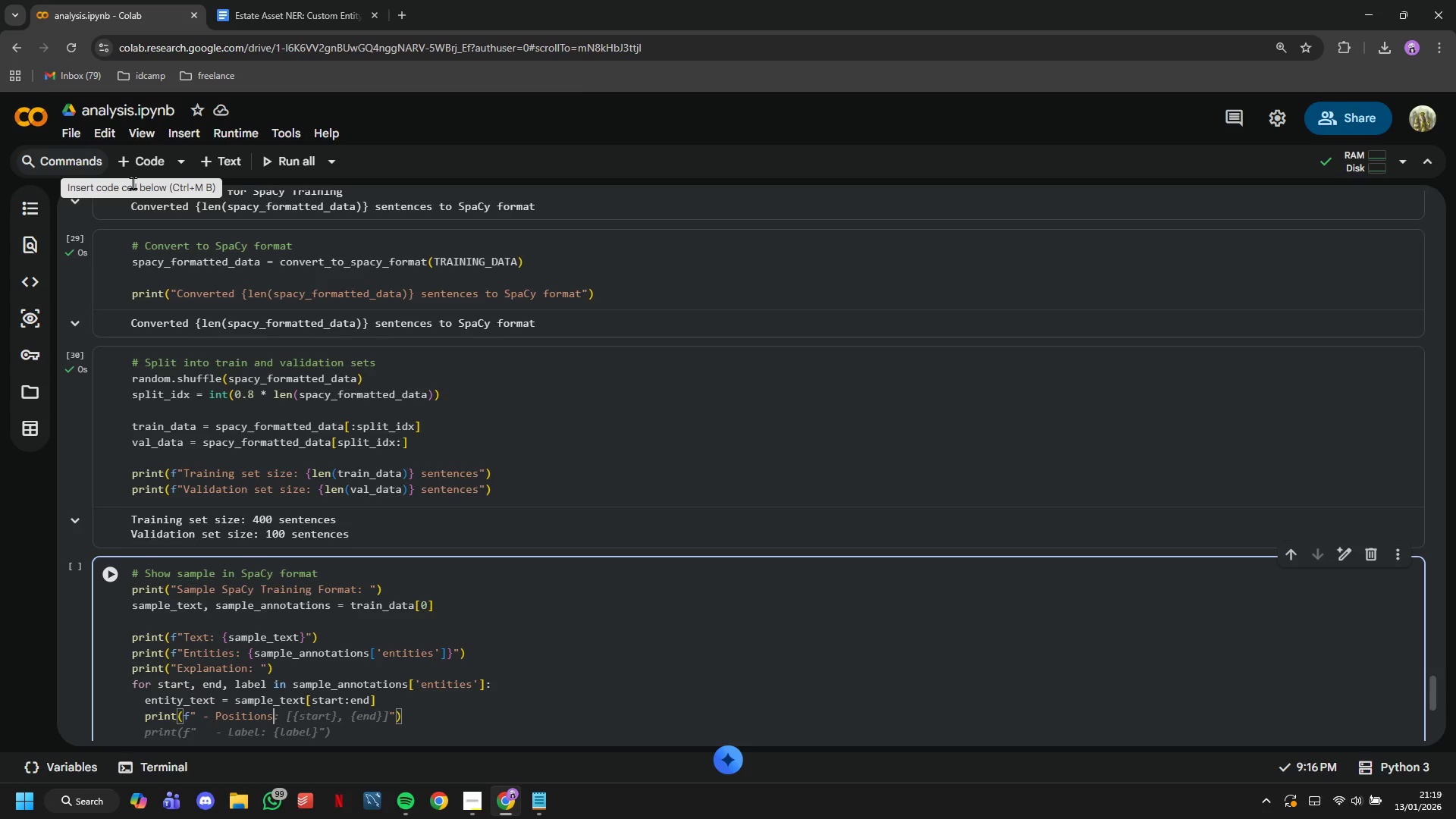 
type(: {start)
 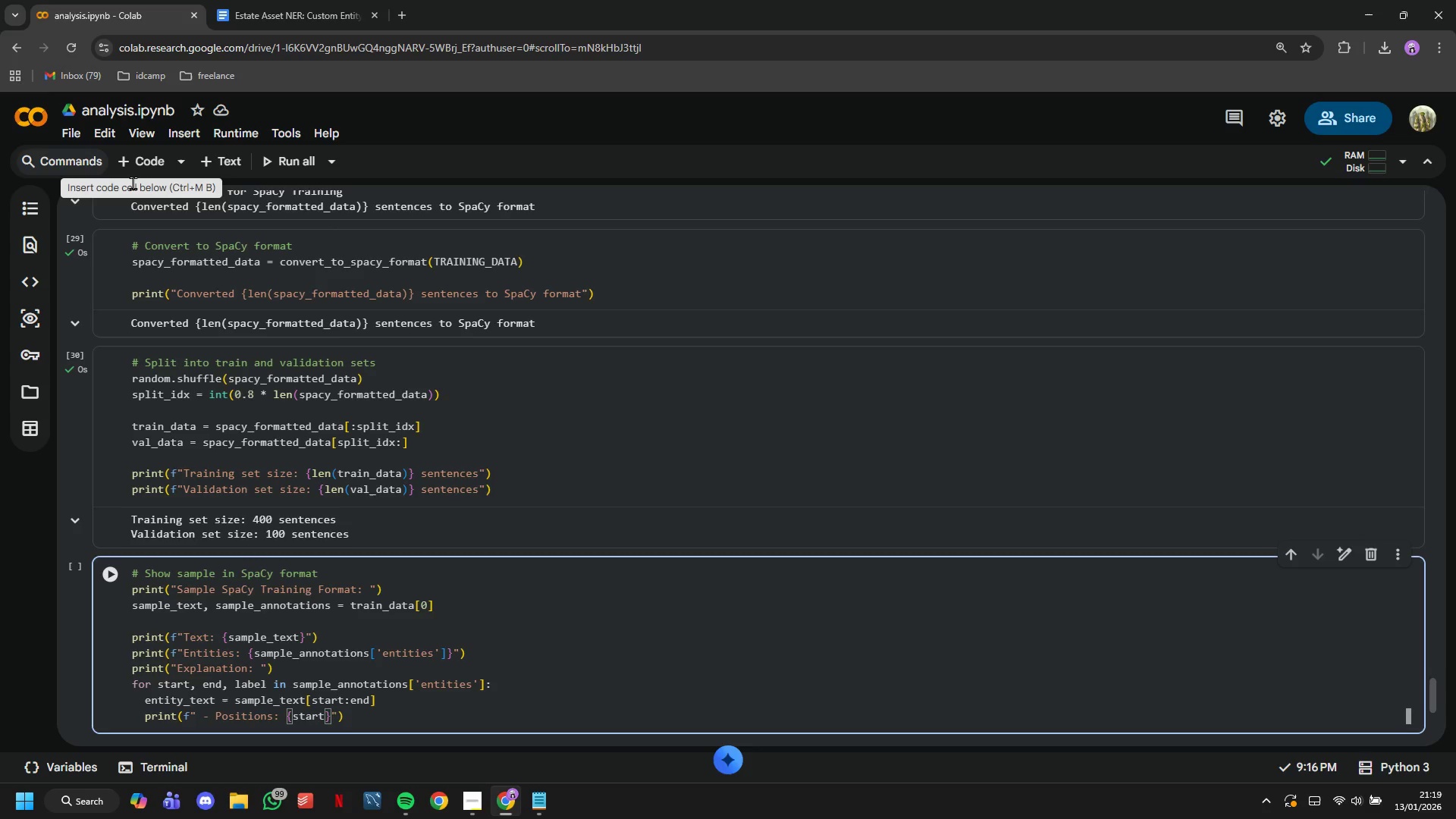 
key(ArrowRight)
 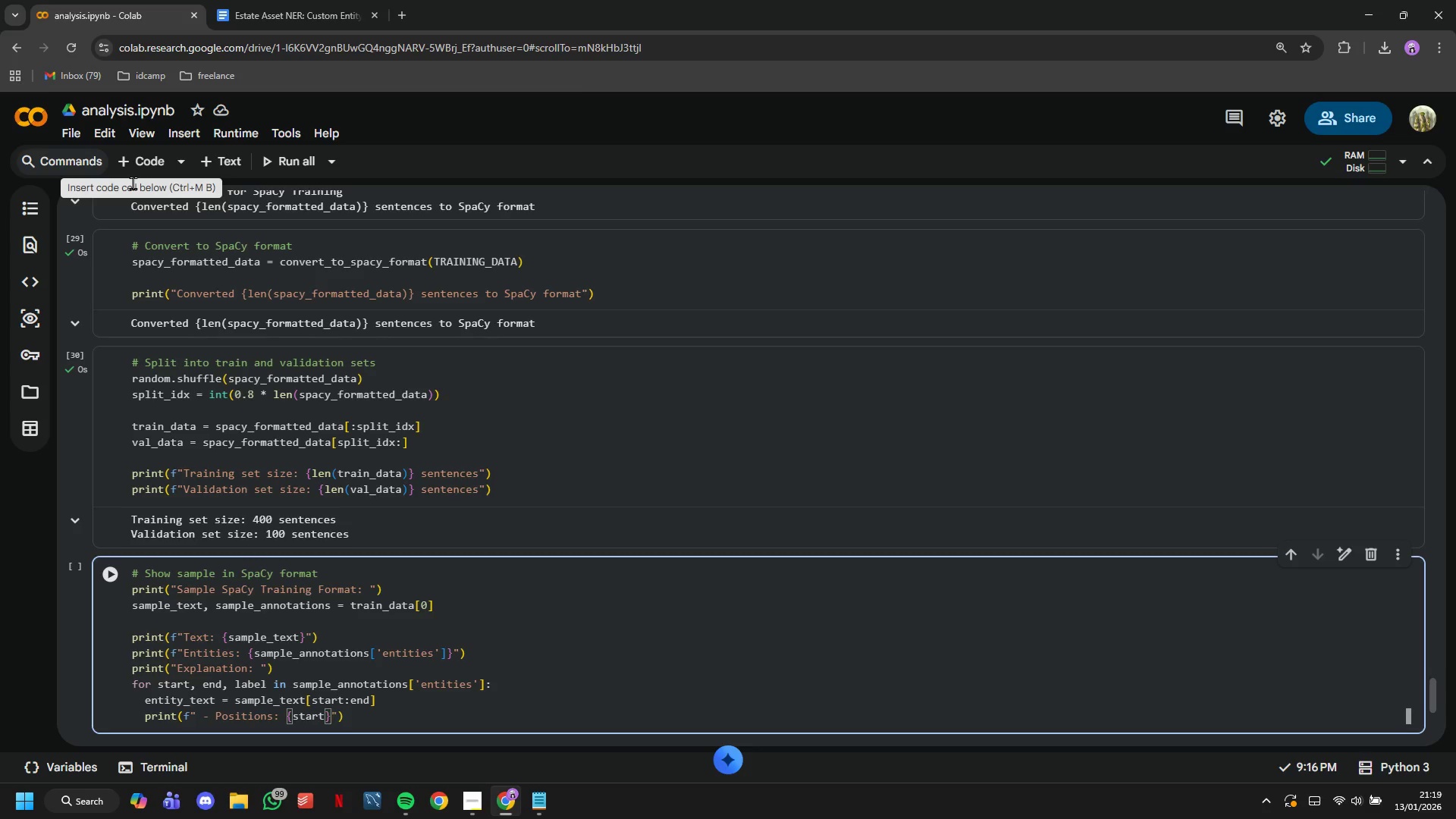 
type(--{end)
 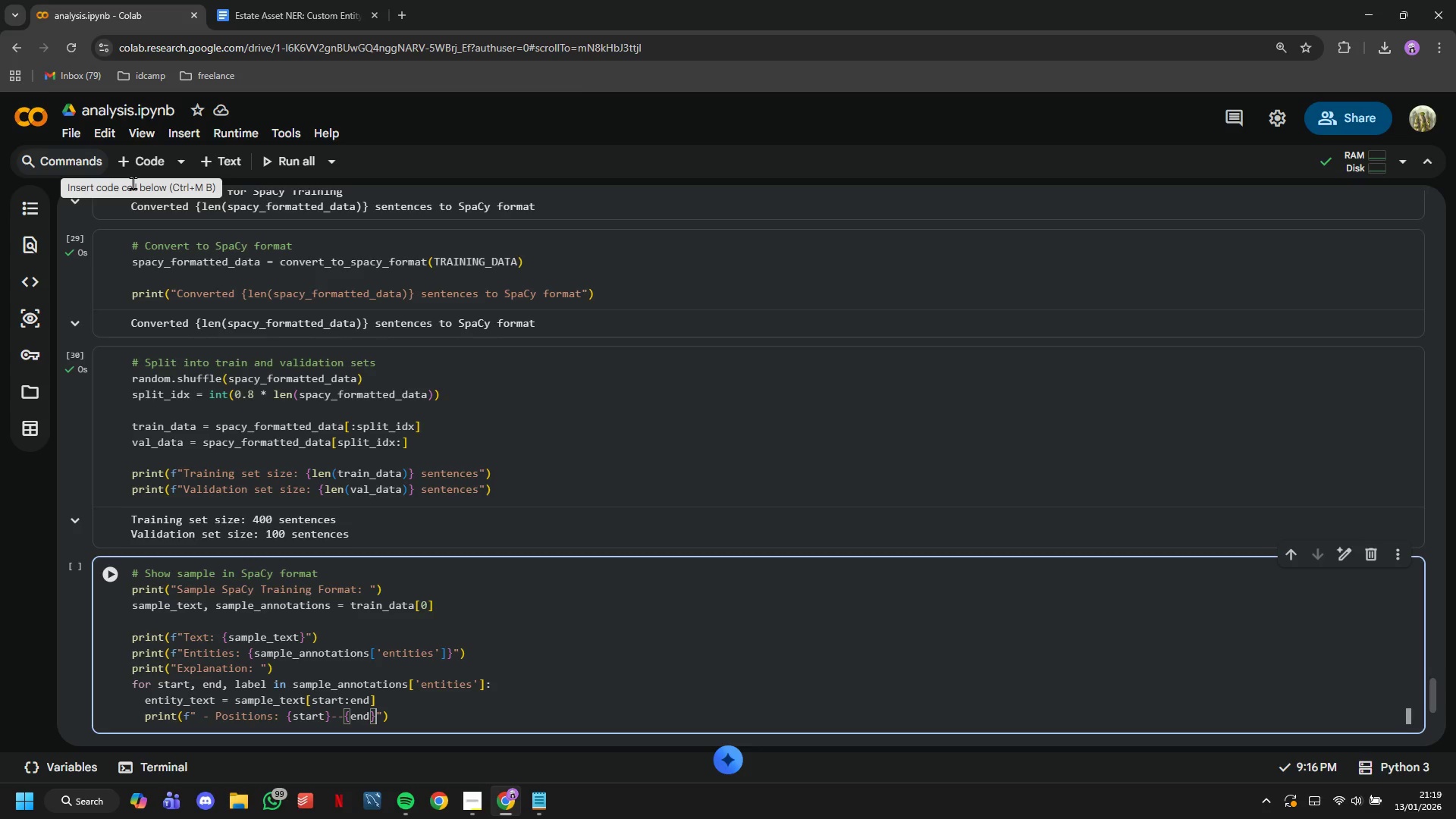 
 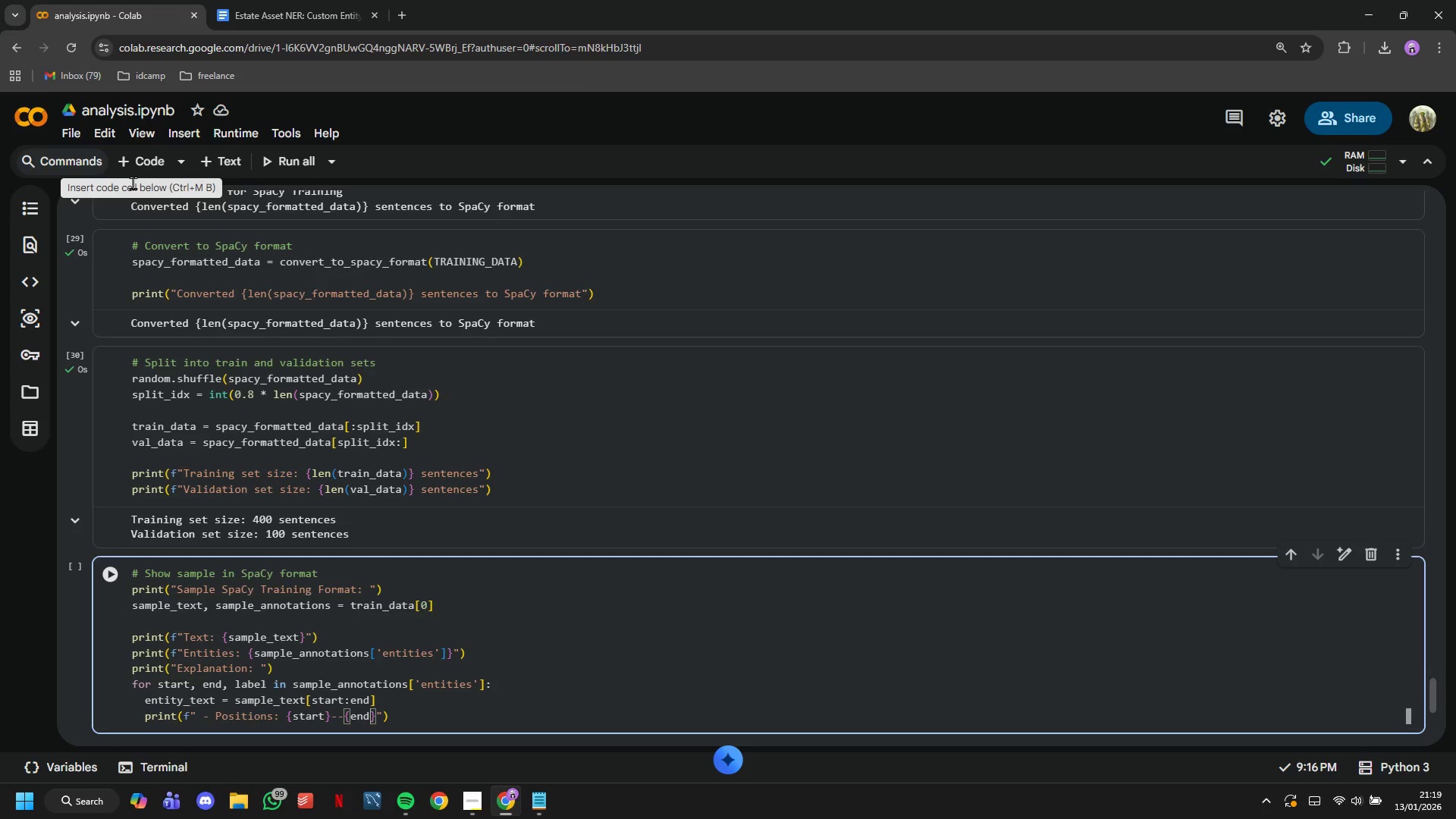 
key(ArrowRight)
 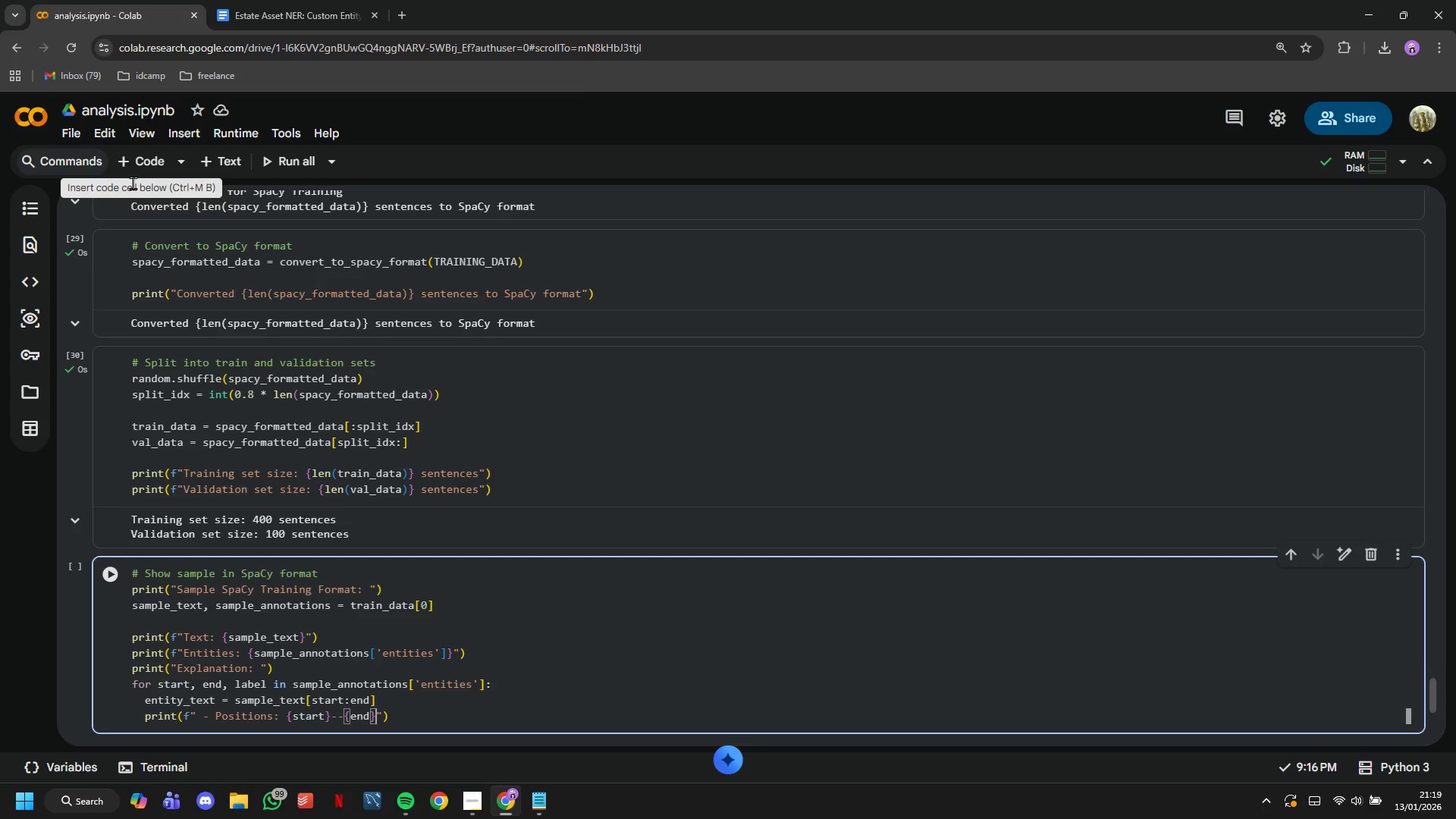 
key(Shift+ShiftLeft)
 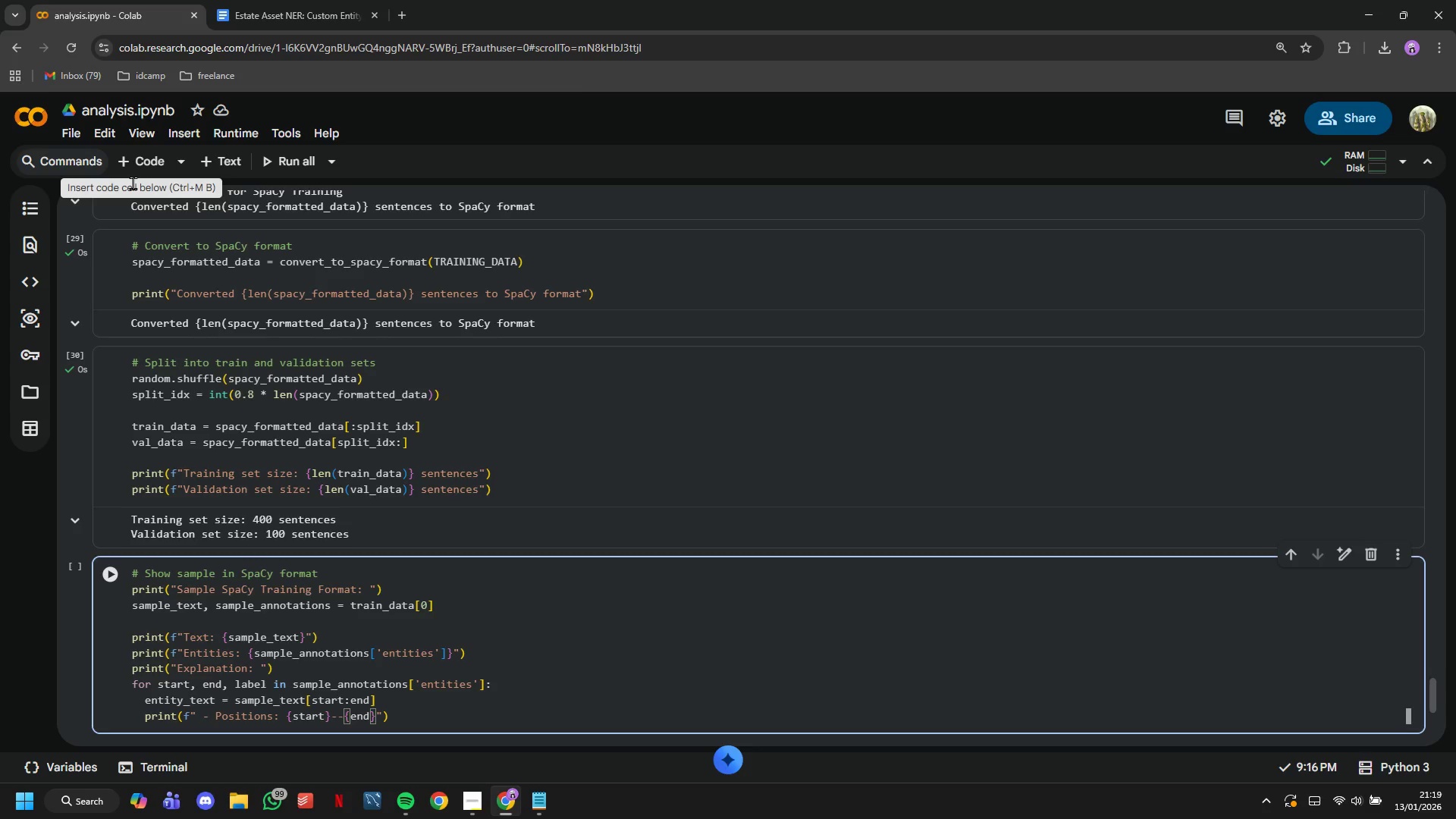 
key(Shift+Semicolon)
 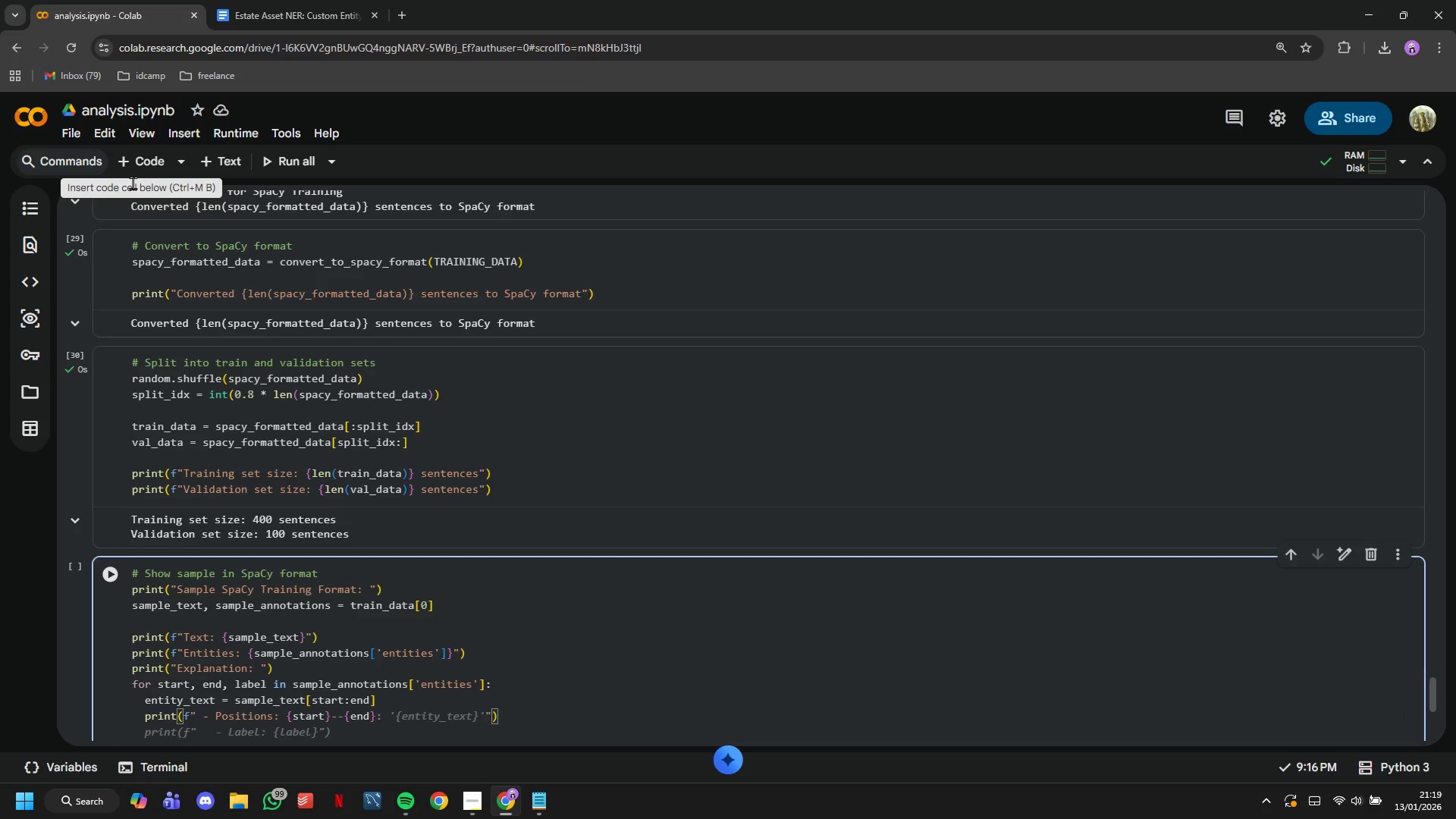 
key(Space)
 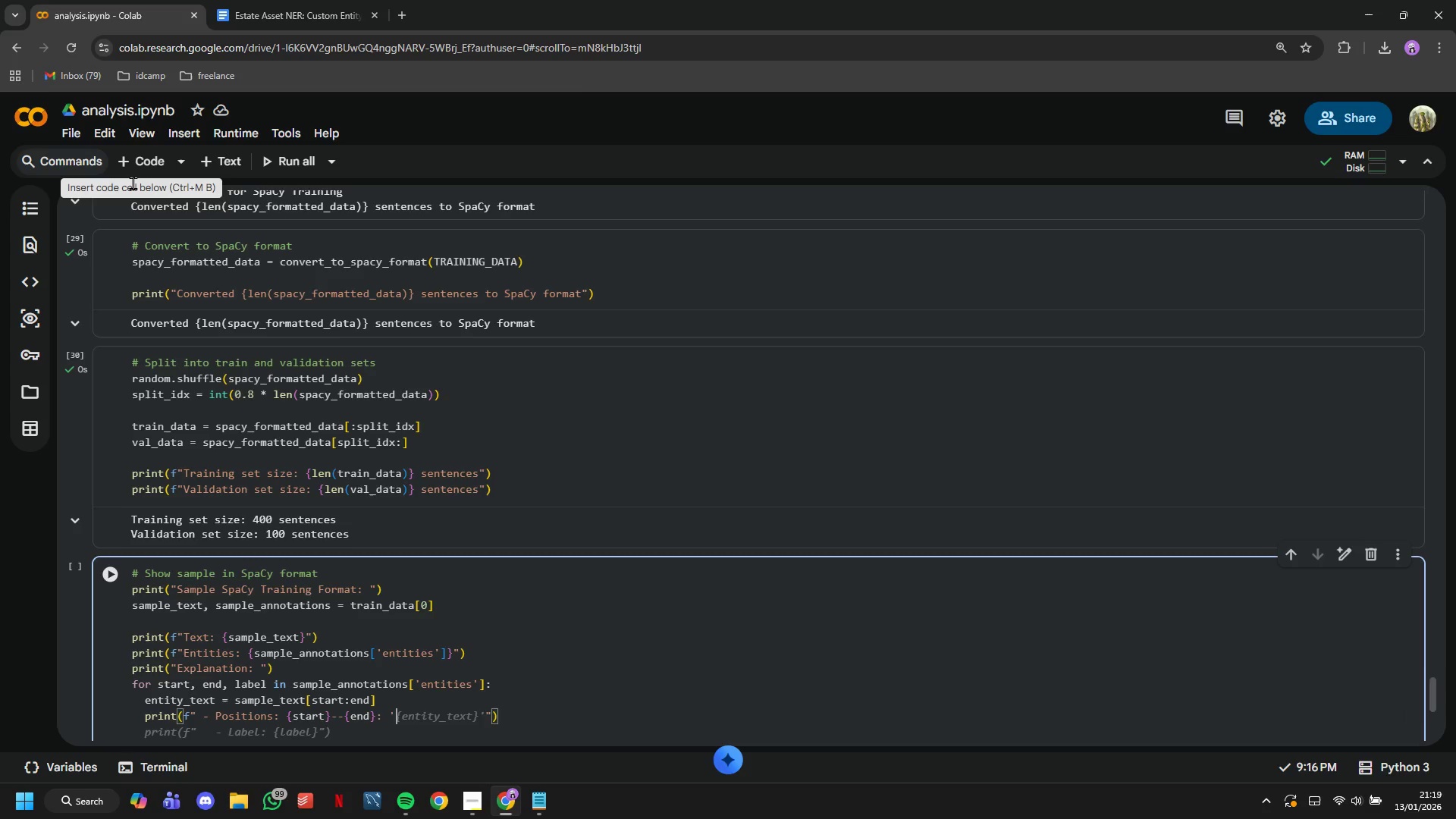 
key(Quote)
 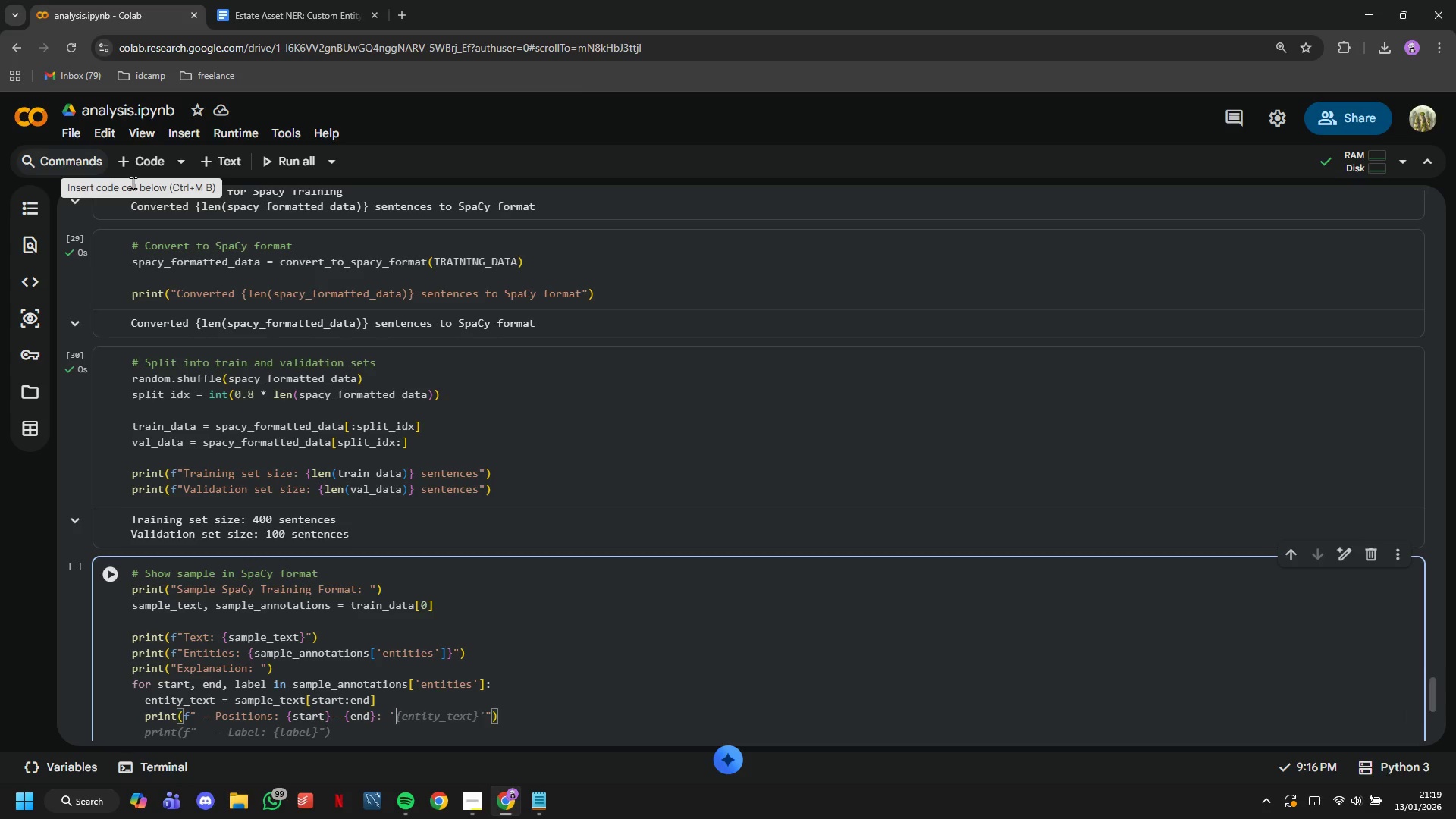 
key(Backquote)
 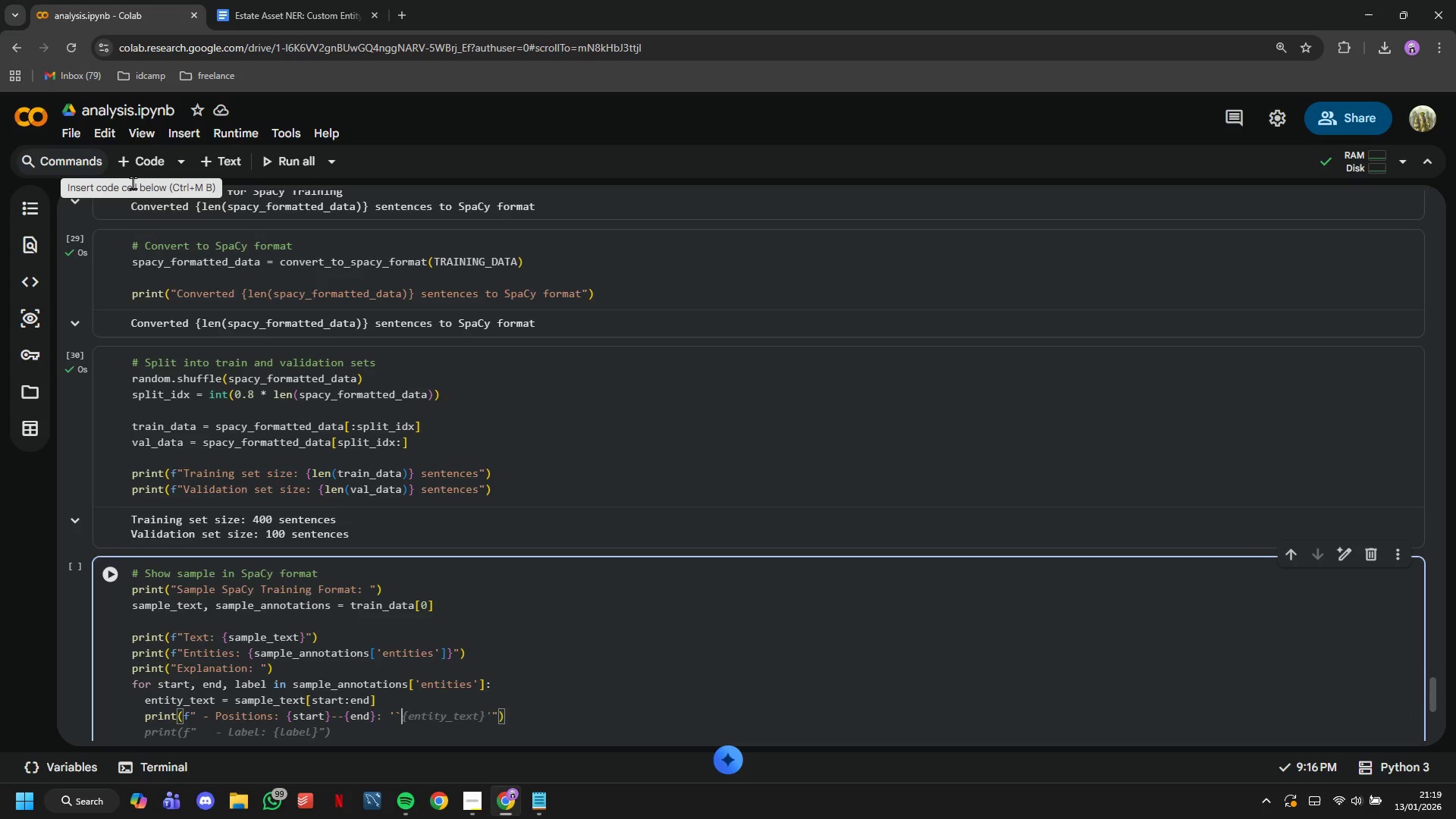 
key(Backspace)
 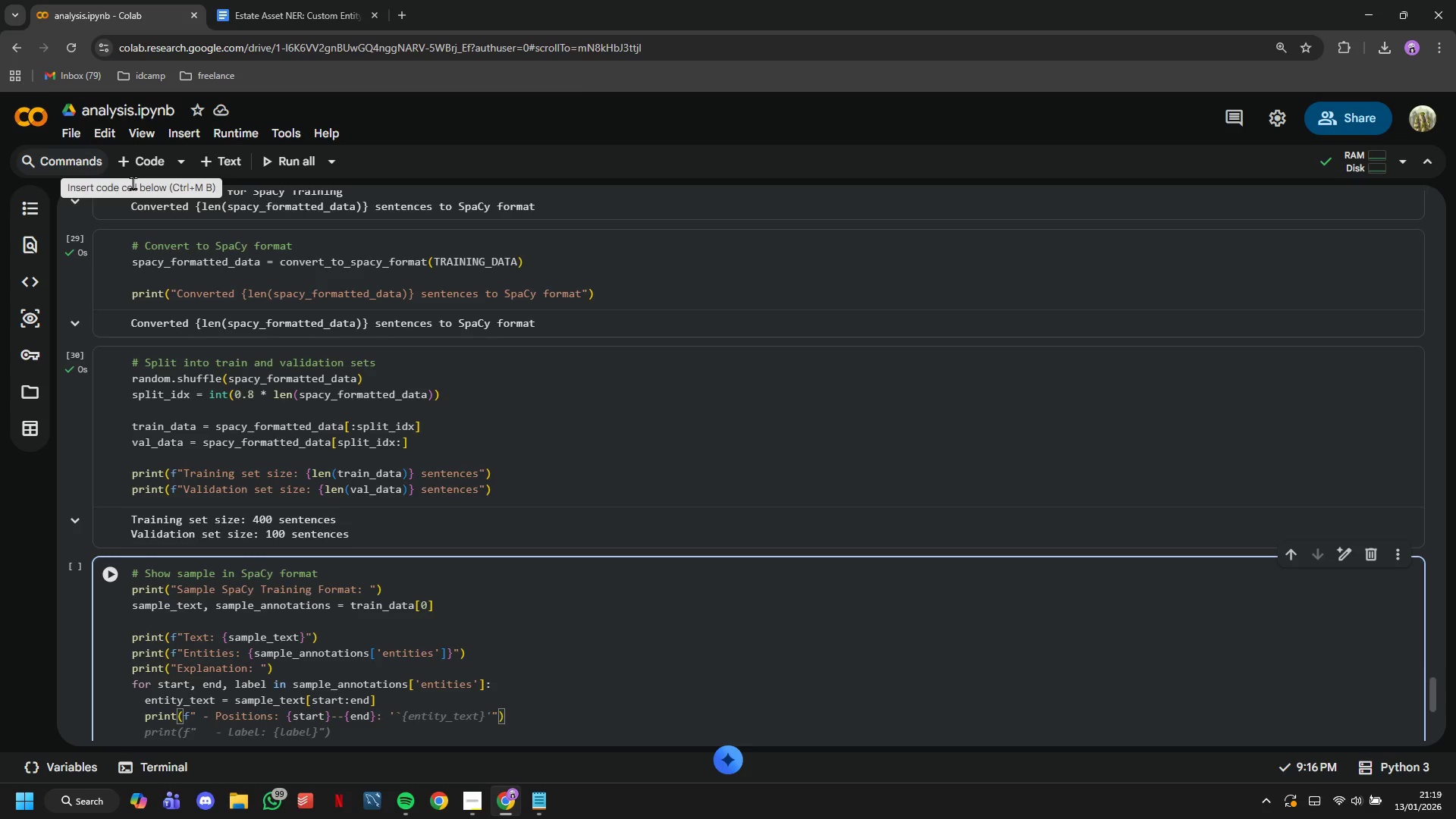 
key(Tab)
 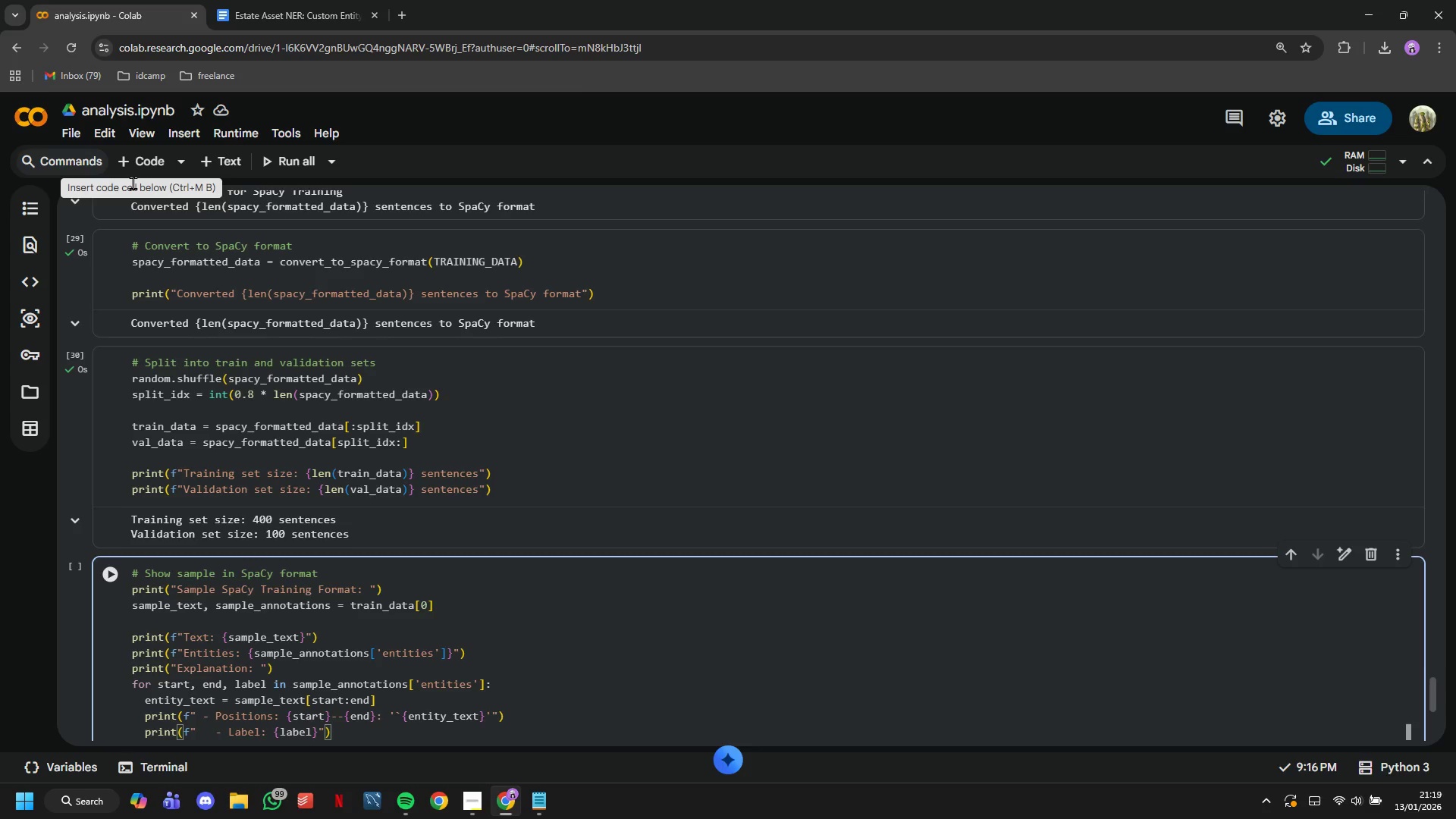 
key(Control+Z)
 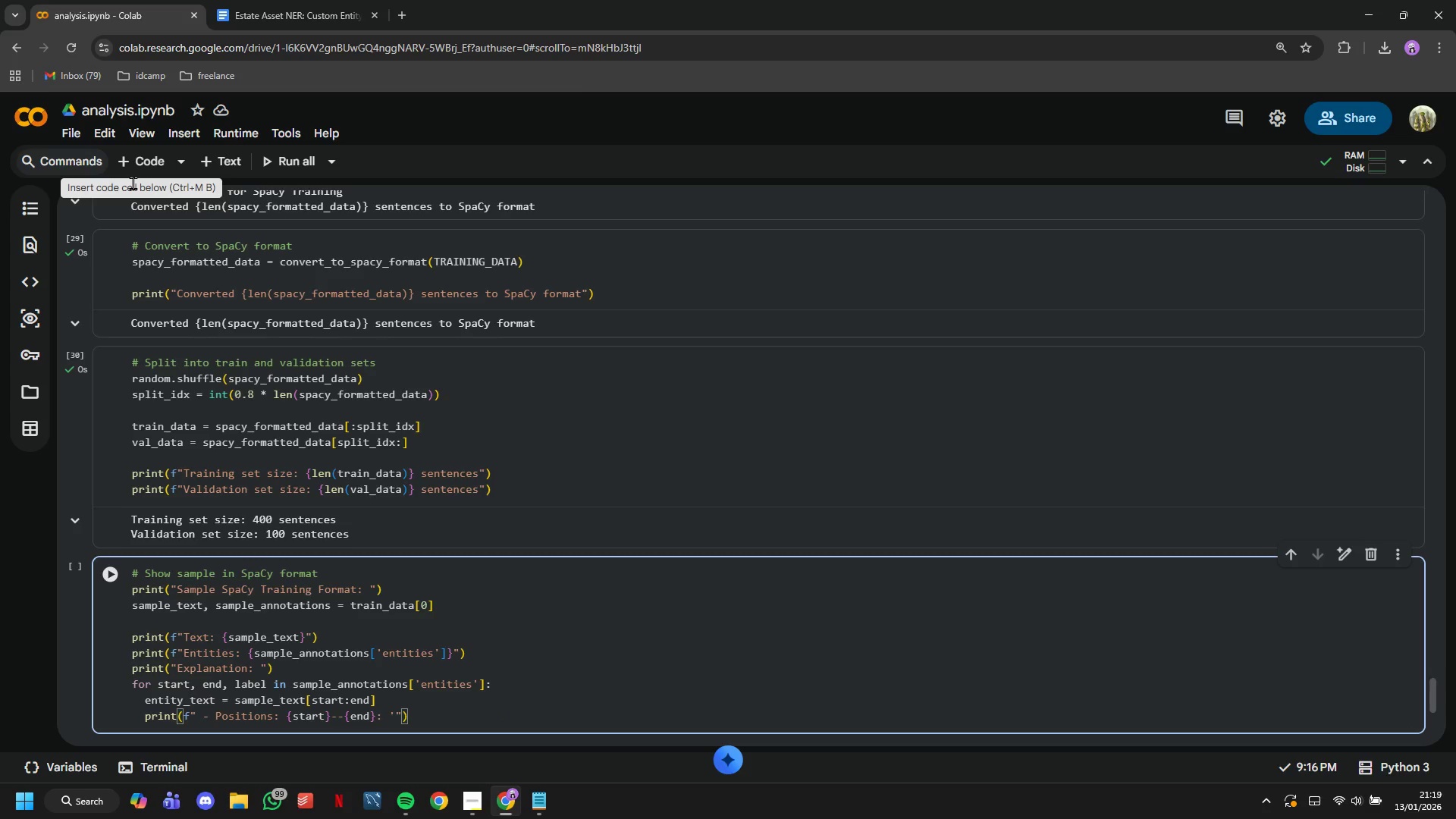 
key(ArrowRight)
 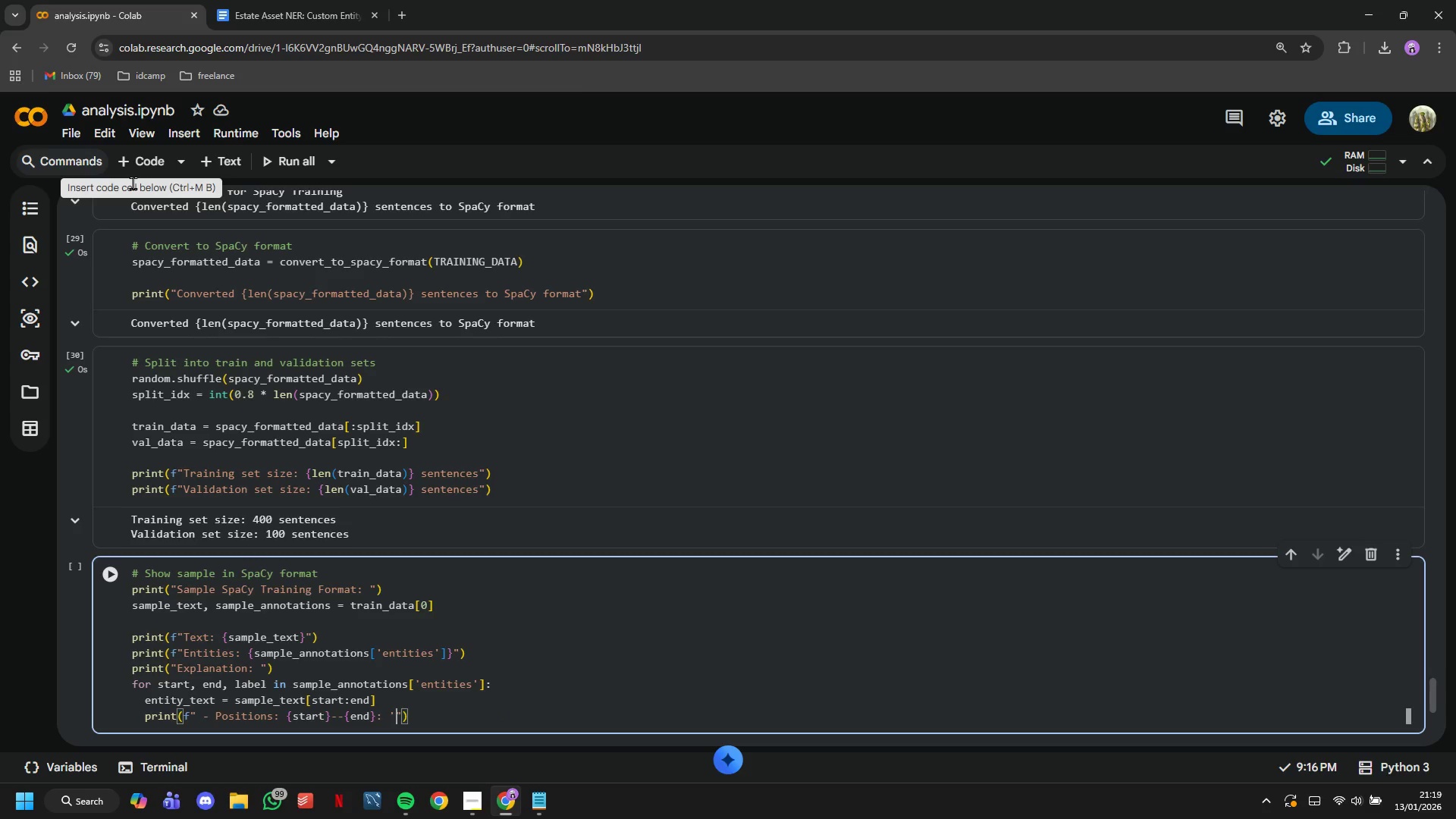 
key(ArrowLeft)
 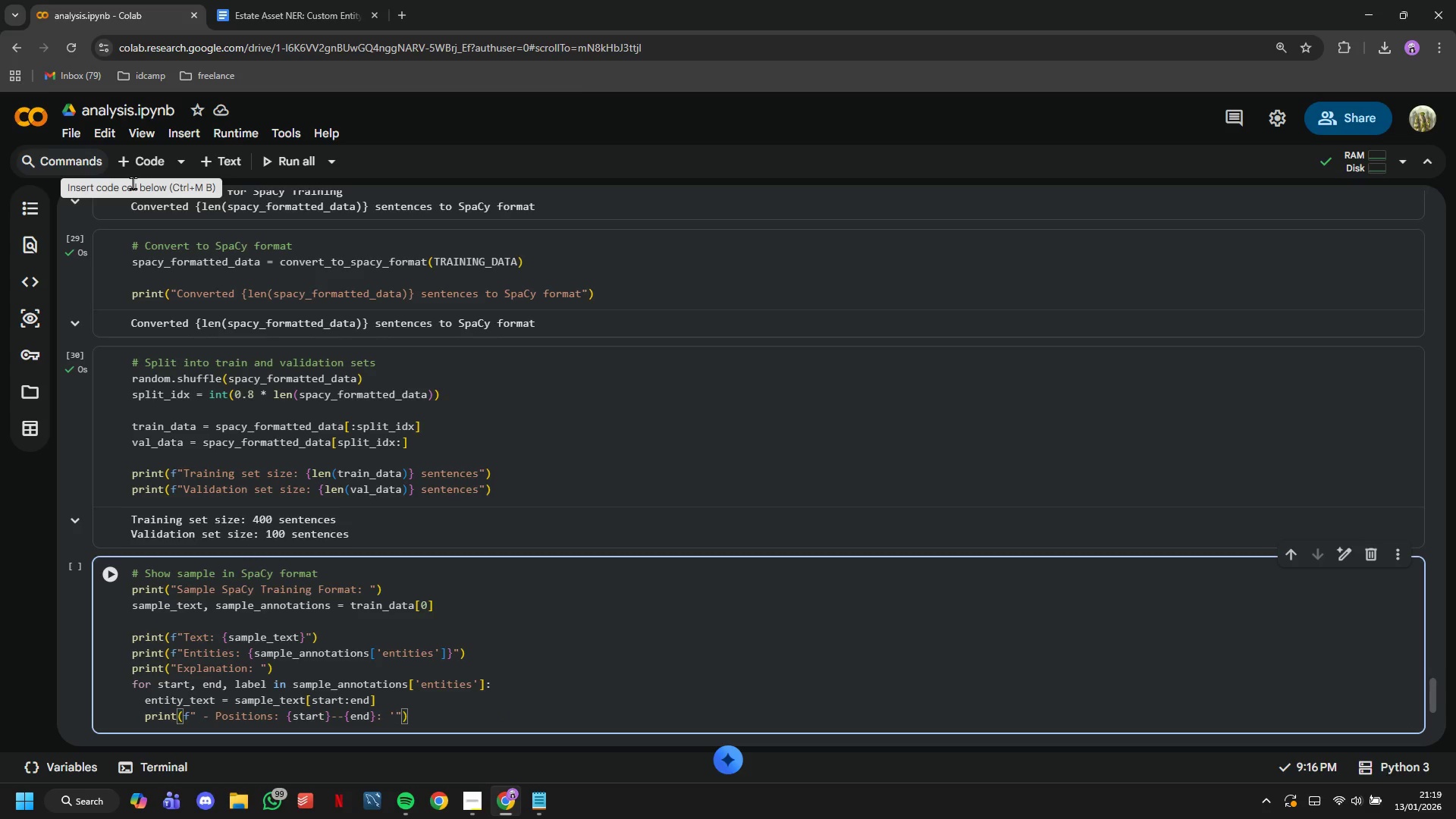 
key(Backspace)
 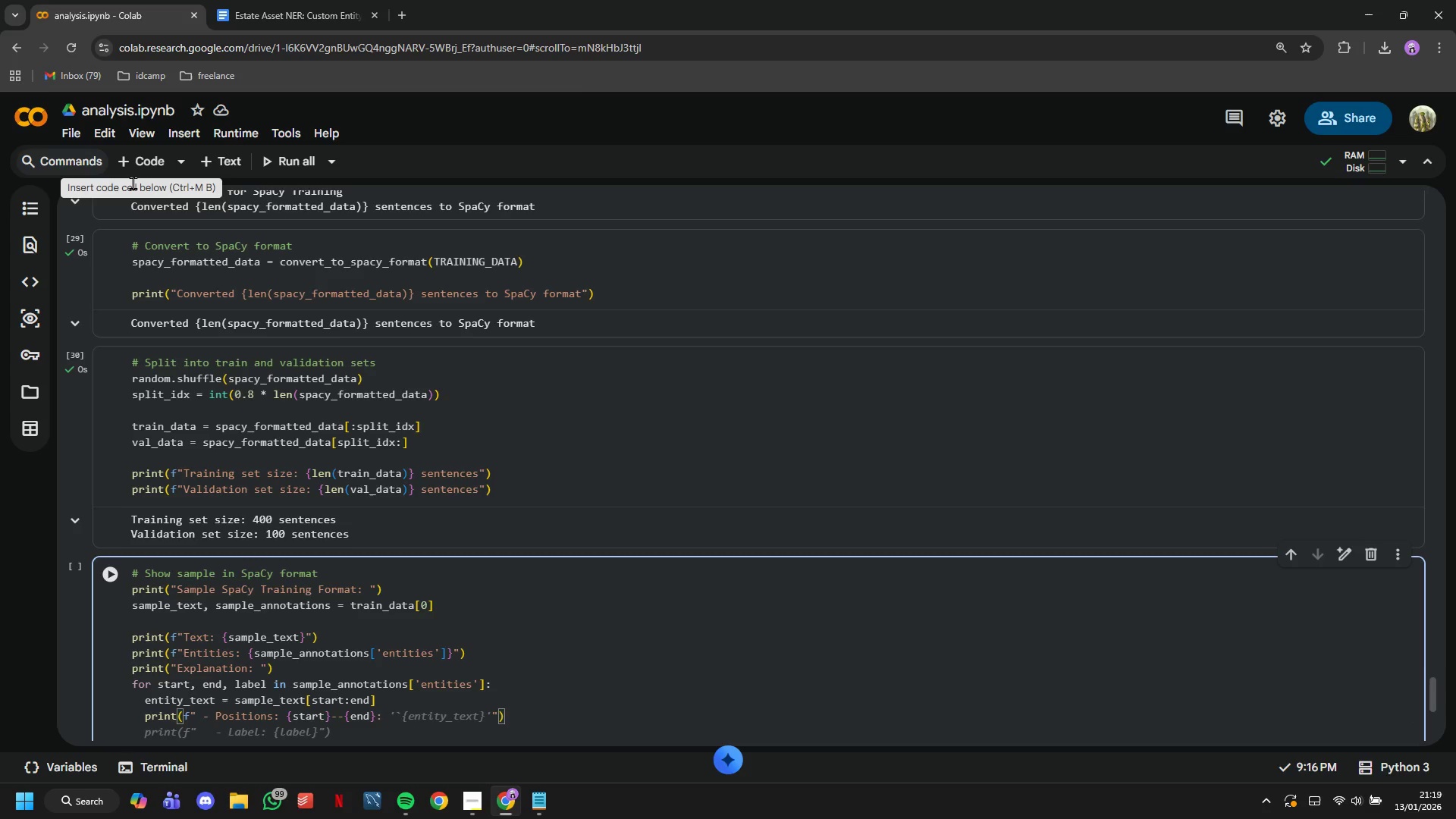 
key(ArrowRight)
 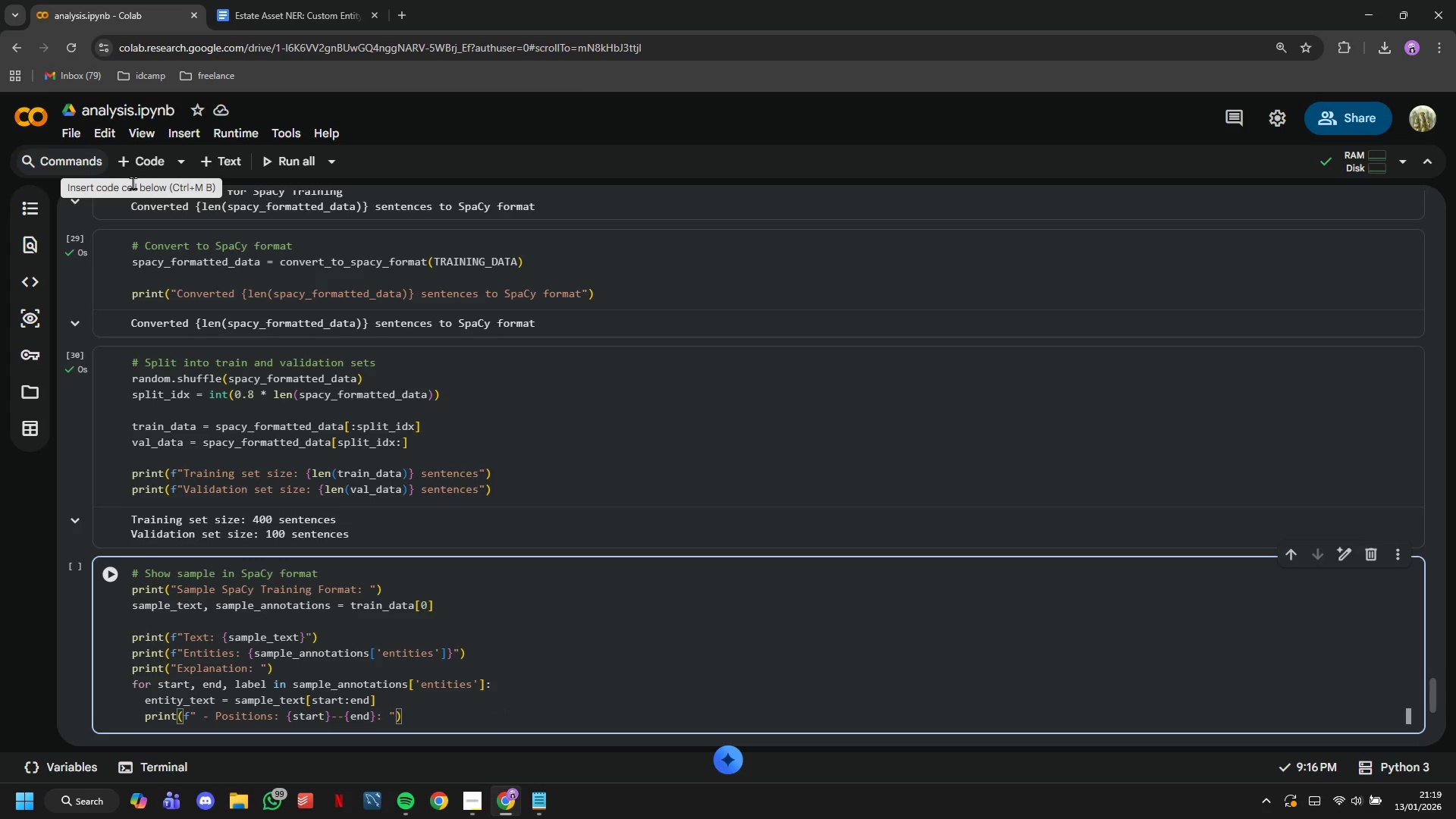 
key(ArrowLeft)
 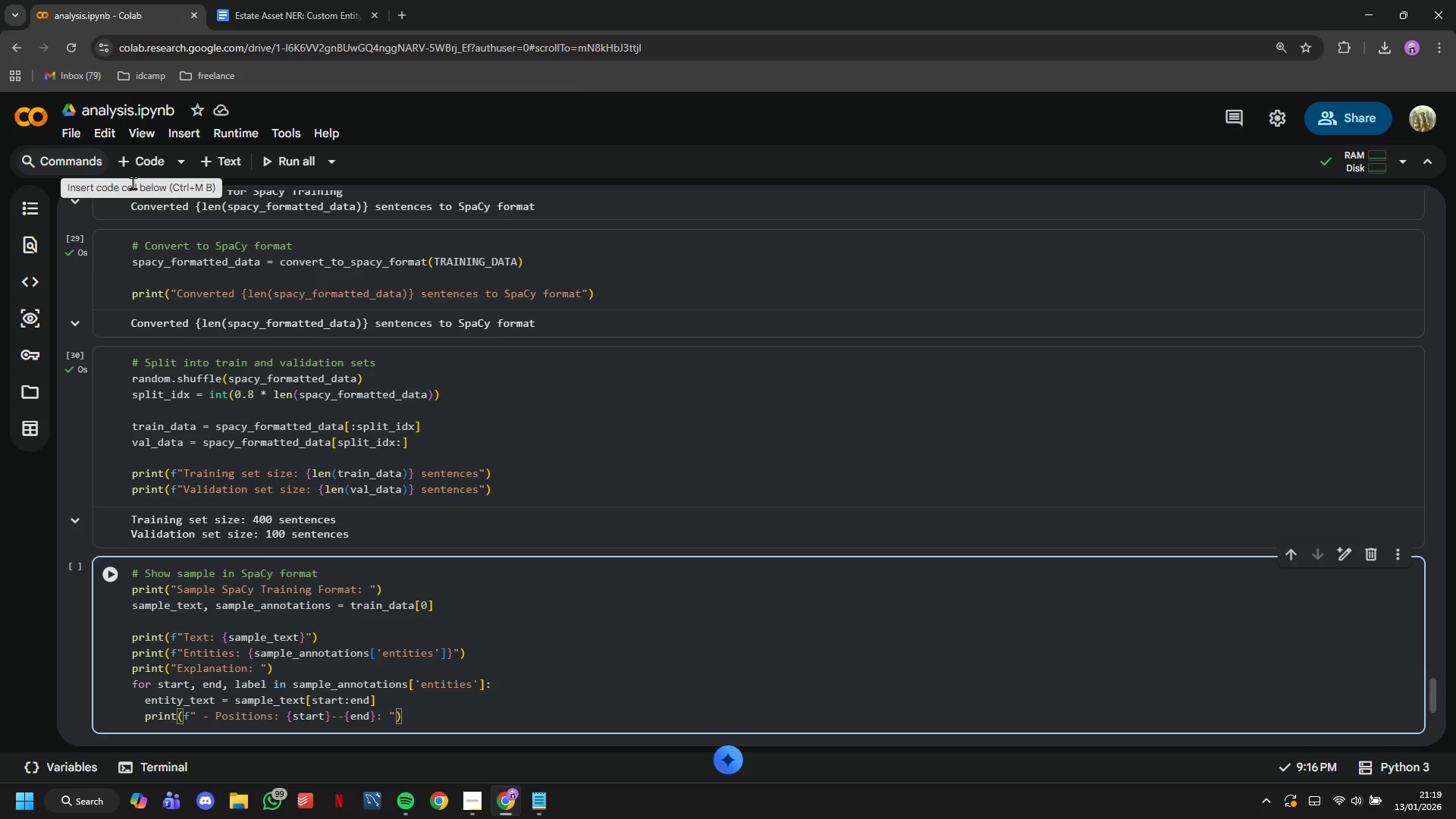 
key(Quote)
 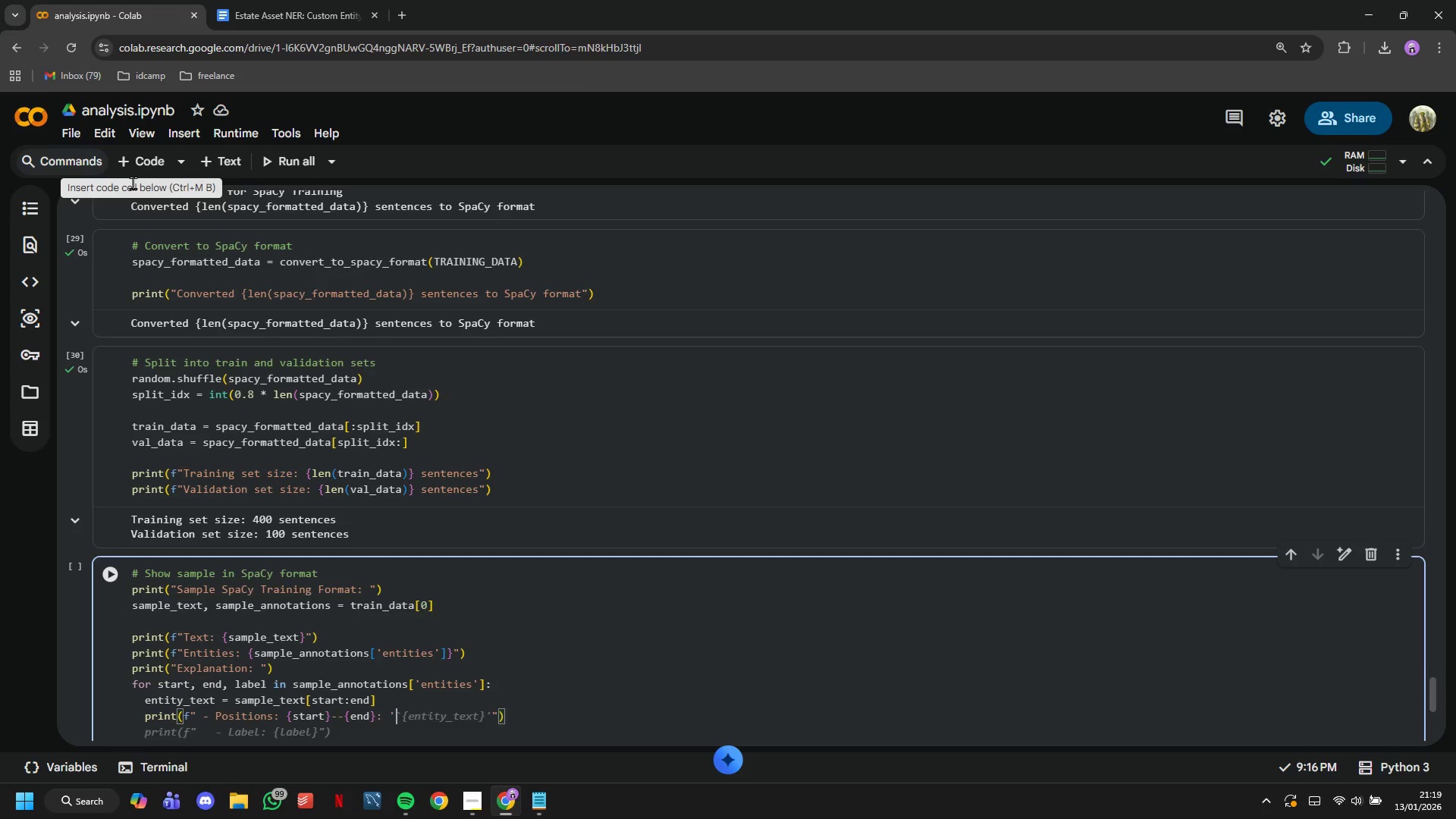 
key(Quote)
 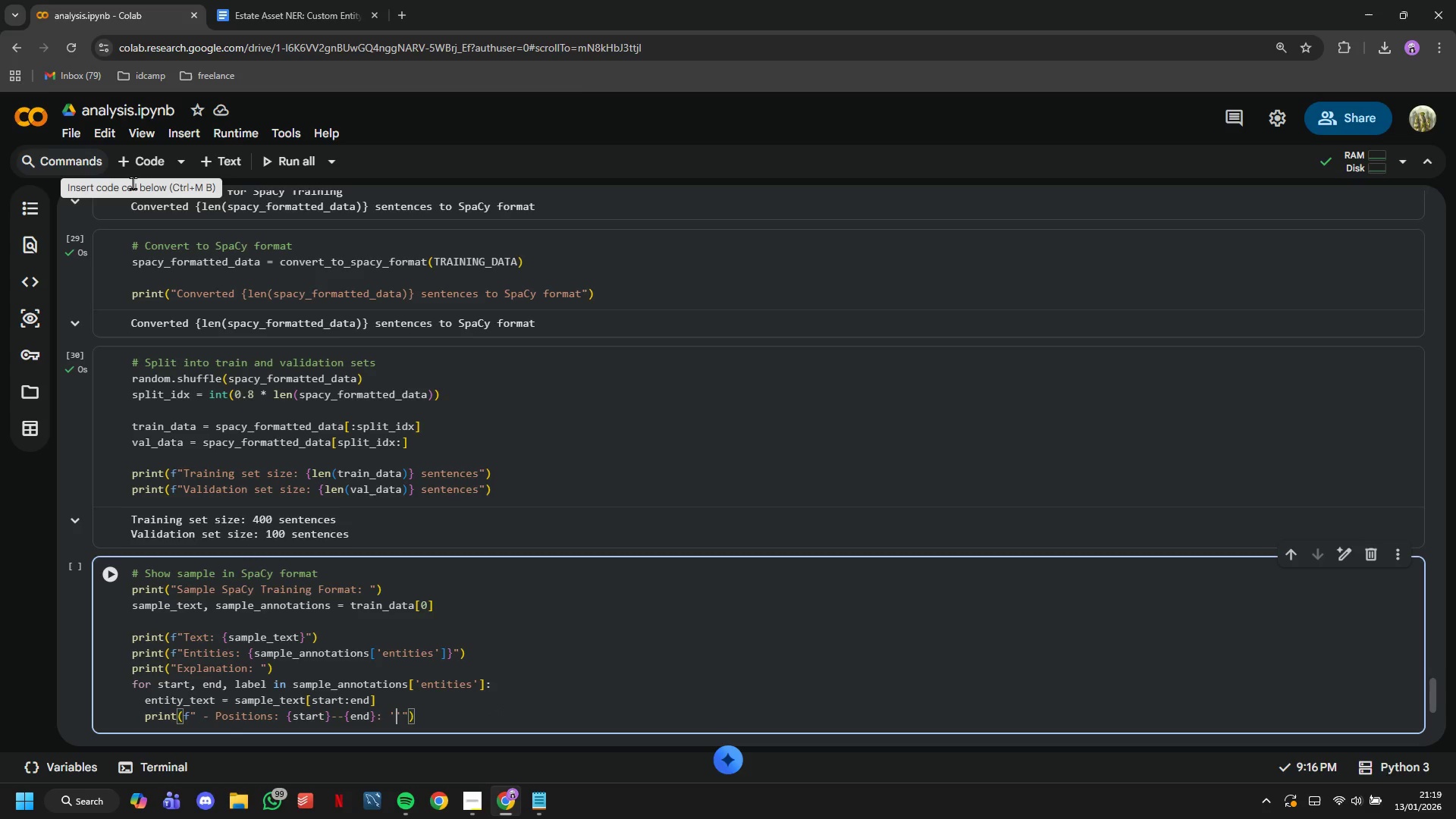 
key(ArrowLeft)
 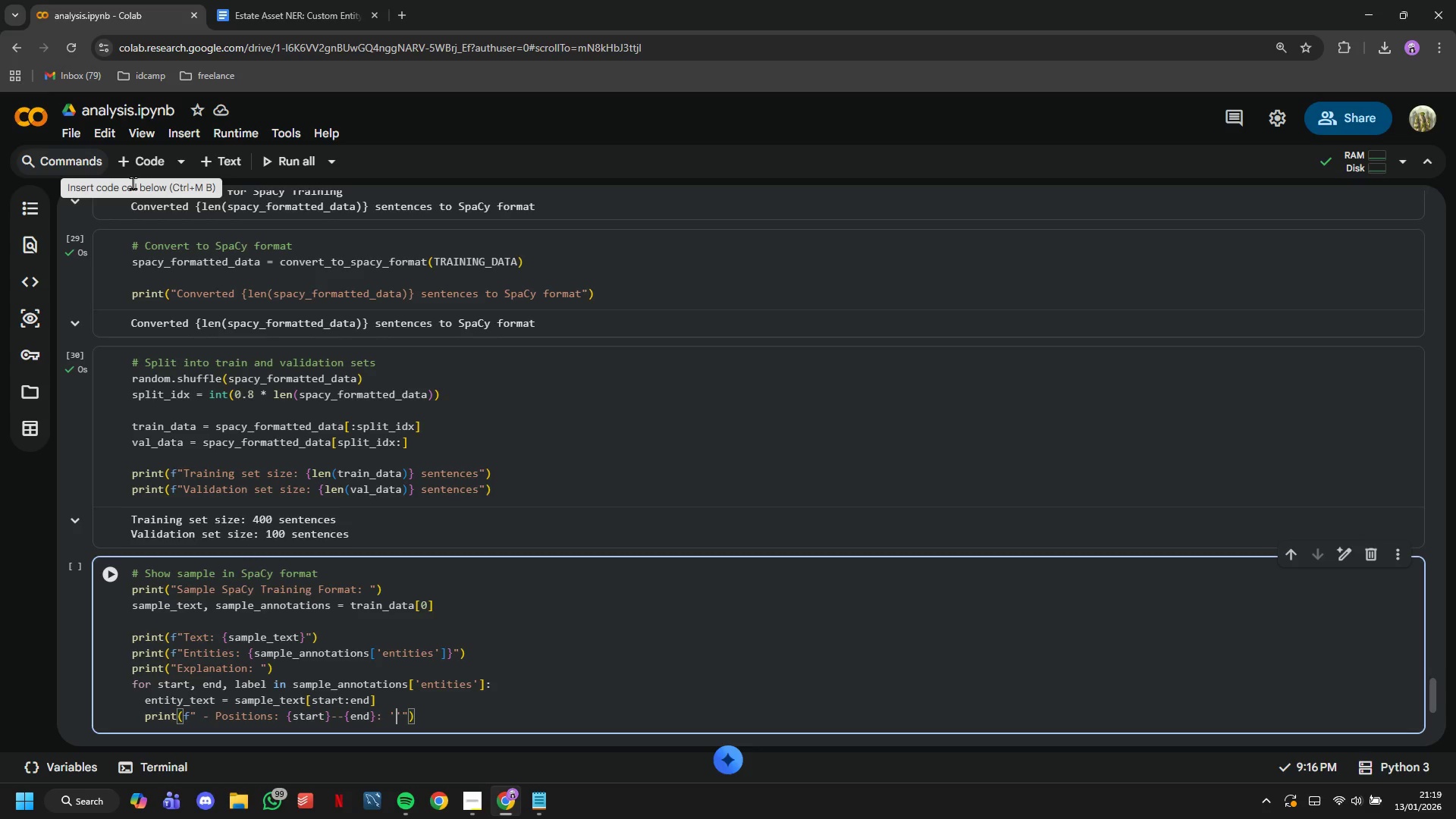 
type({entity_text)
 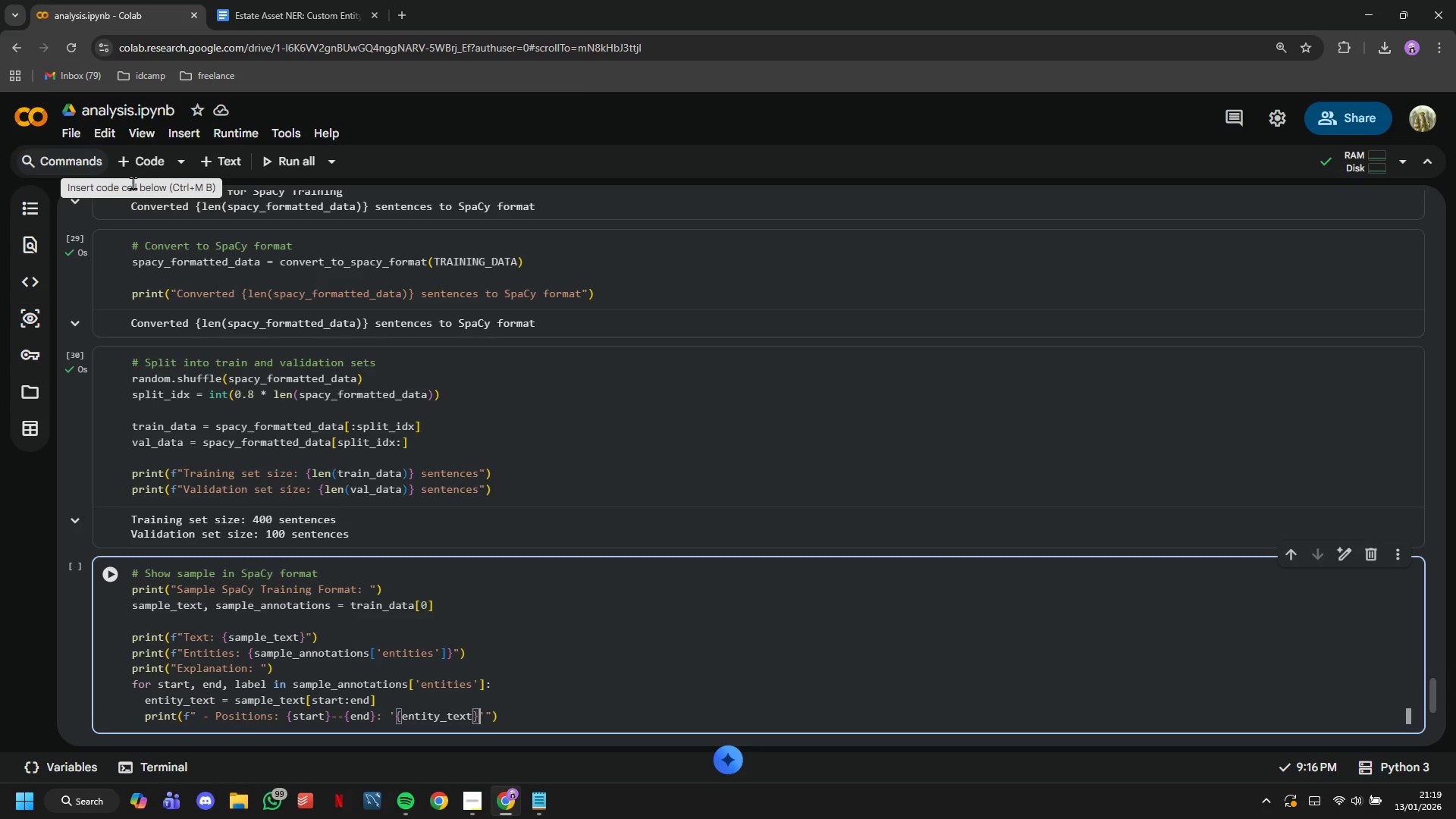 
 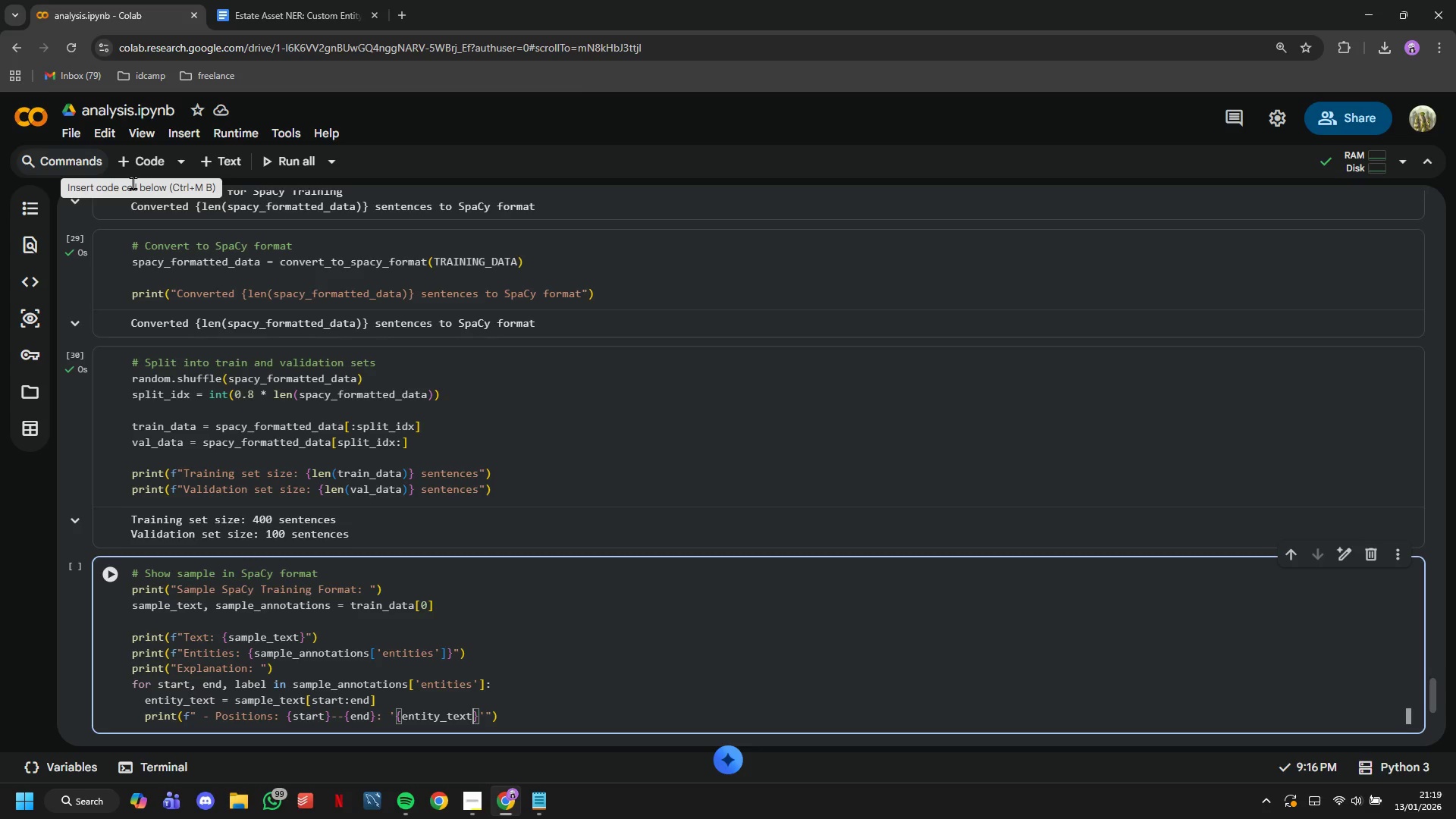 
key(ArrowRight)
 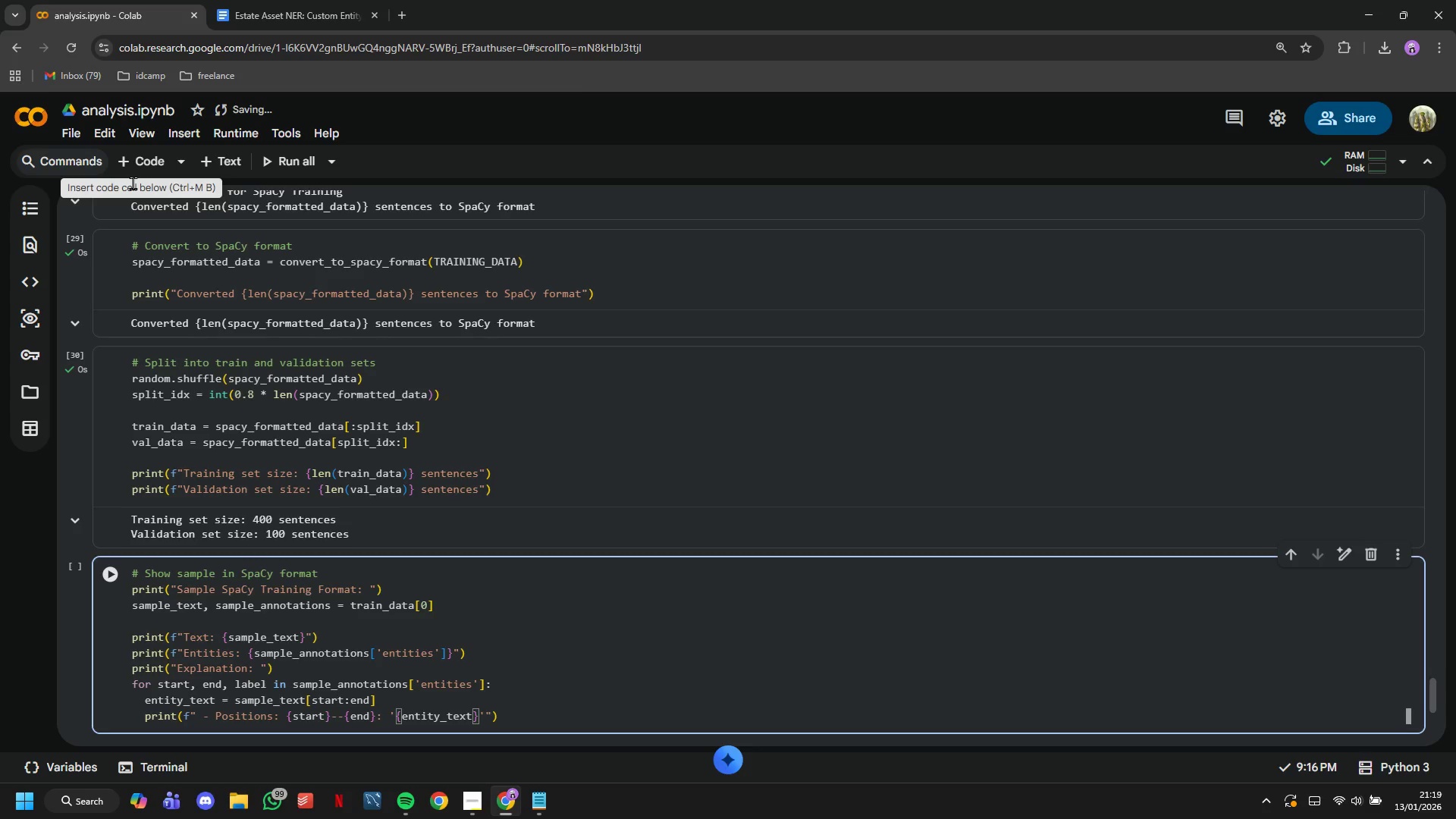 
key(ArrowRight)
 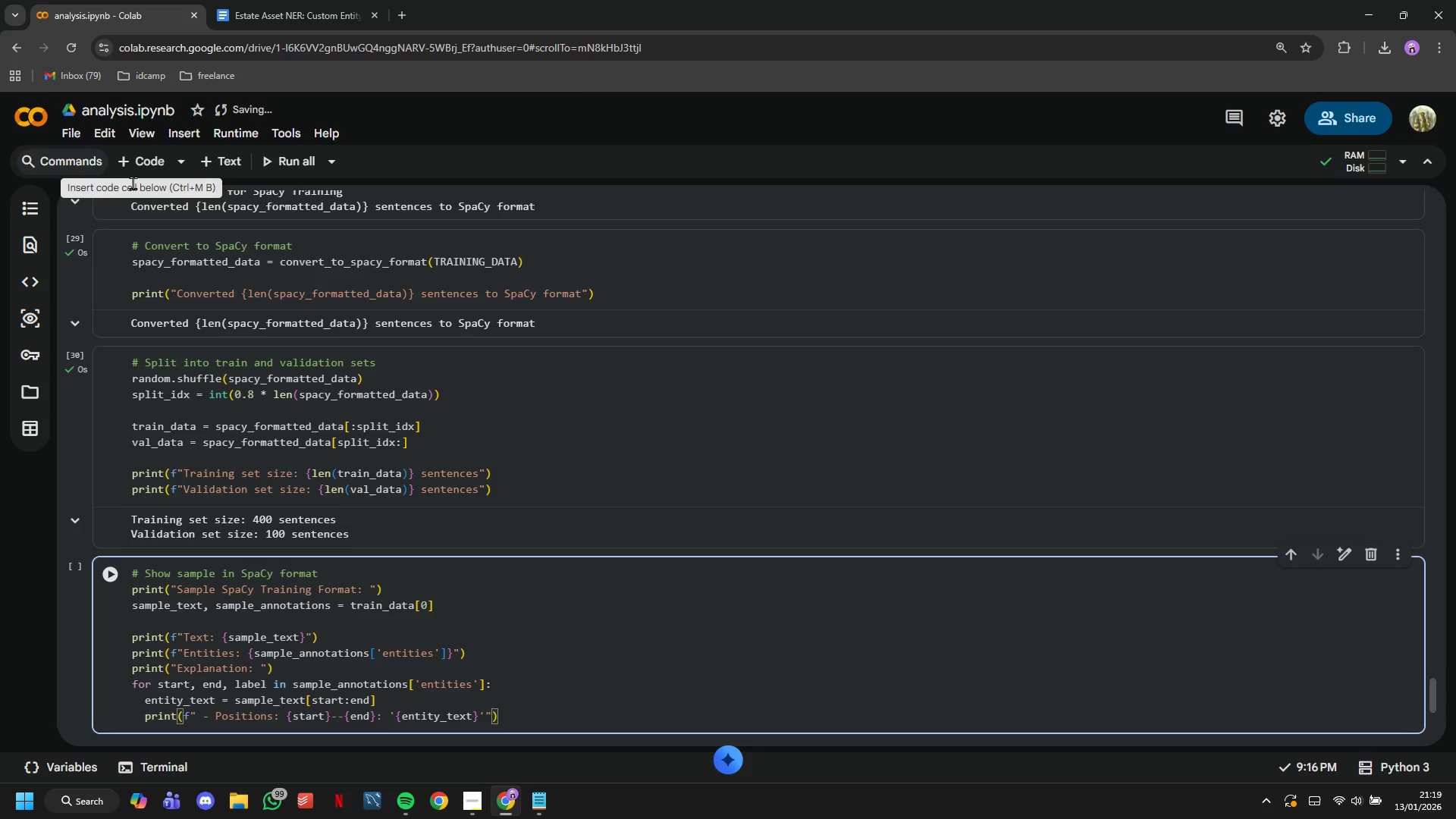 
type( -> {label)
 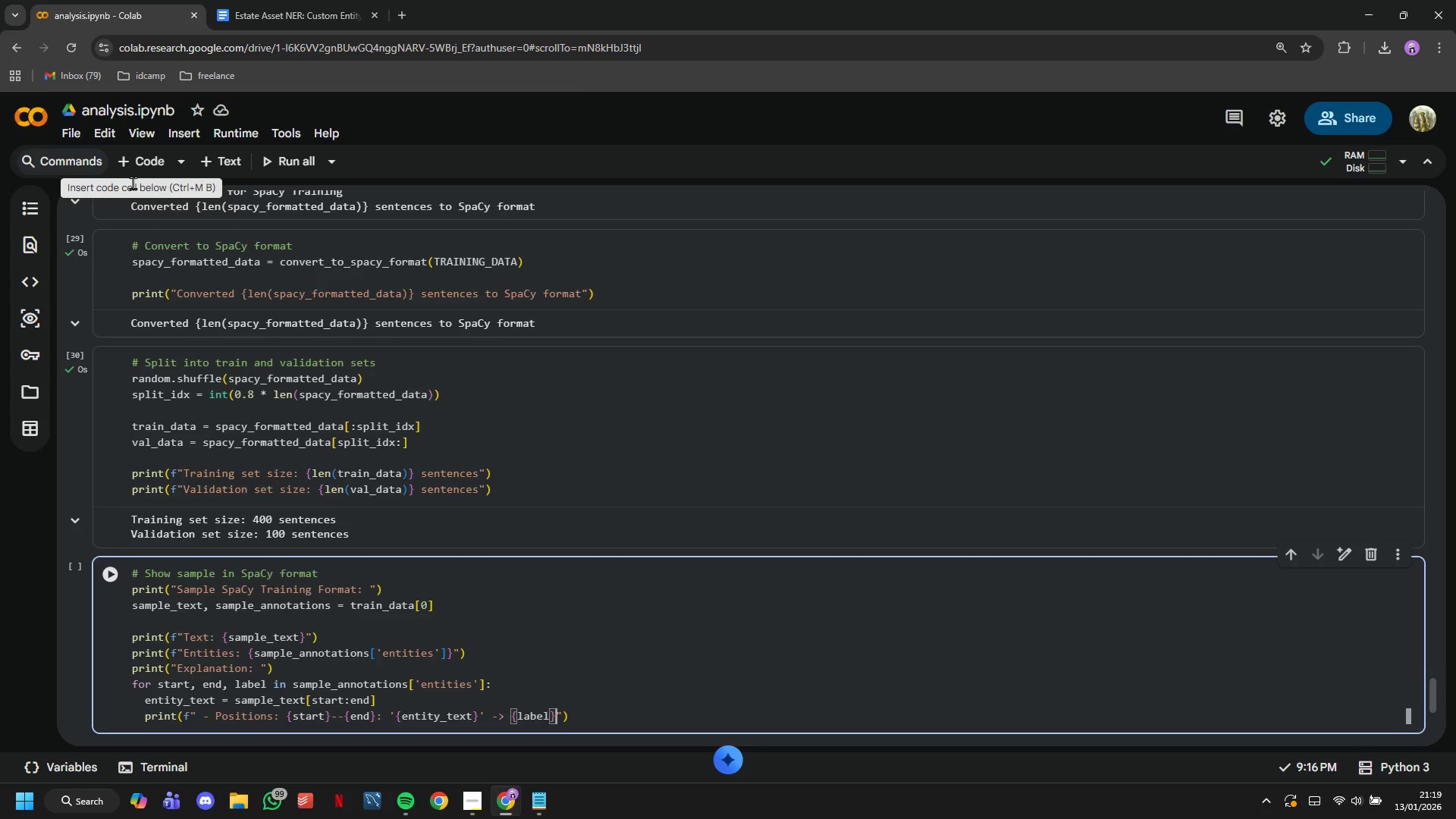 
key(ArrowRight)
 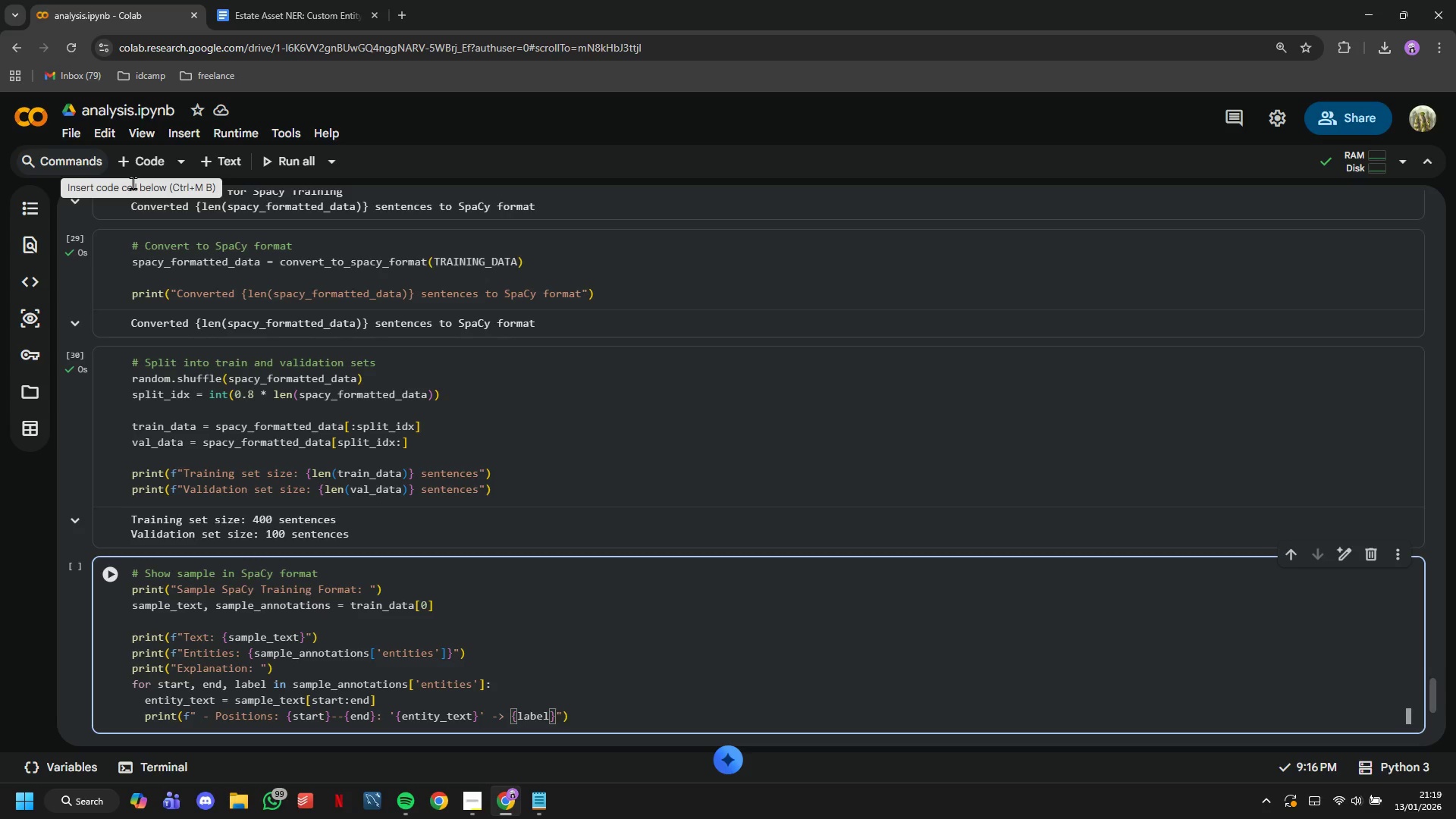 
key(ArrowRight)
 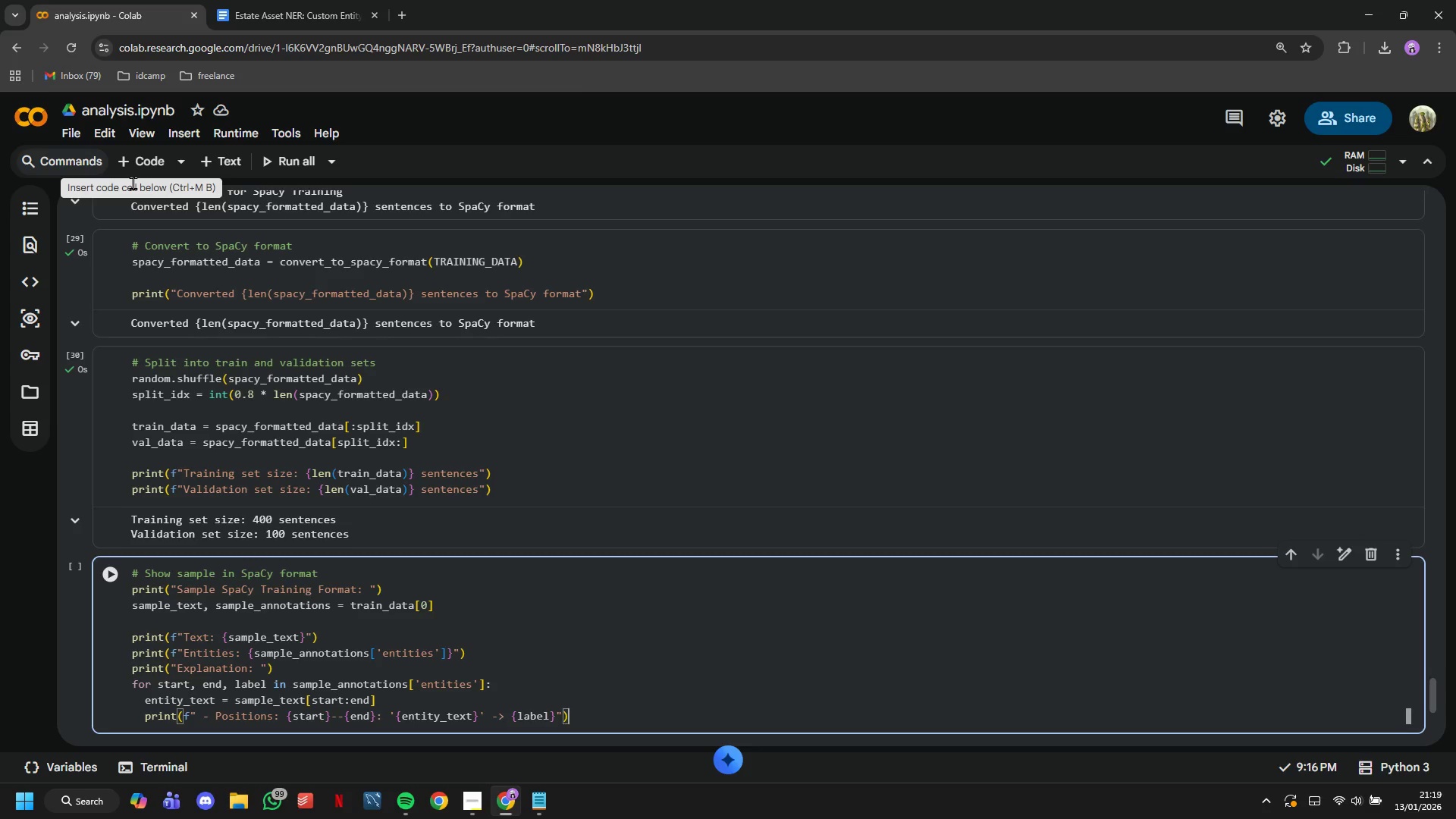 
key(ArrowRight)
 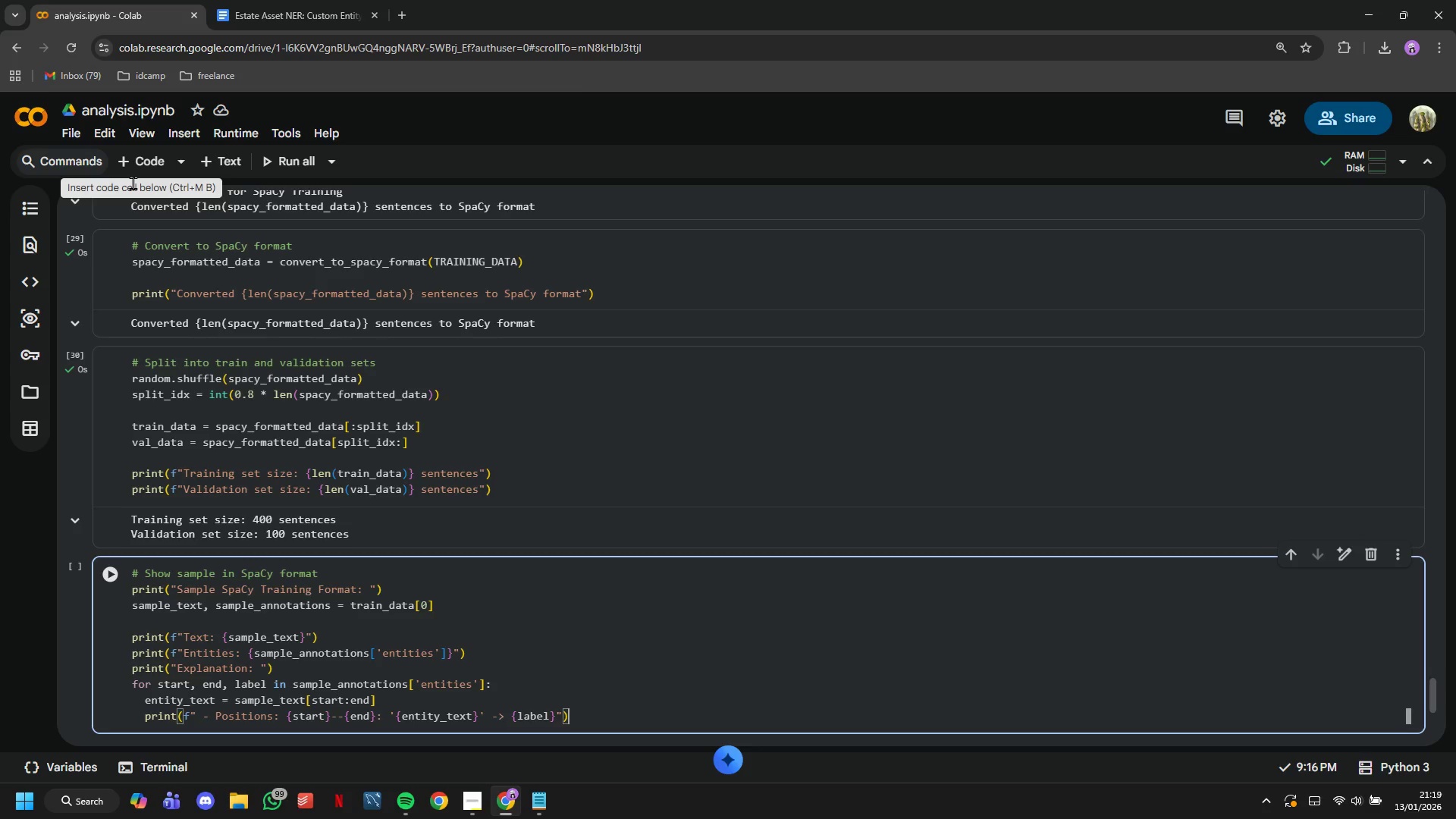 
key(ArrowRight)
 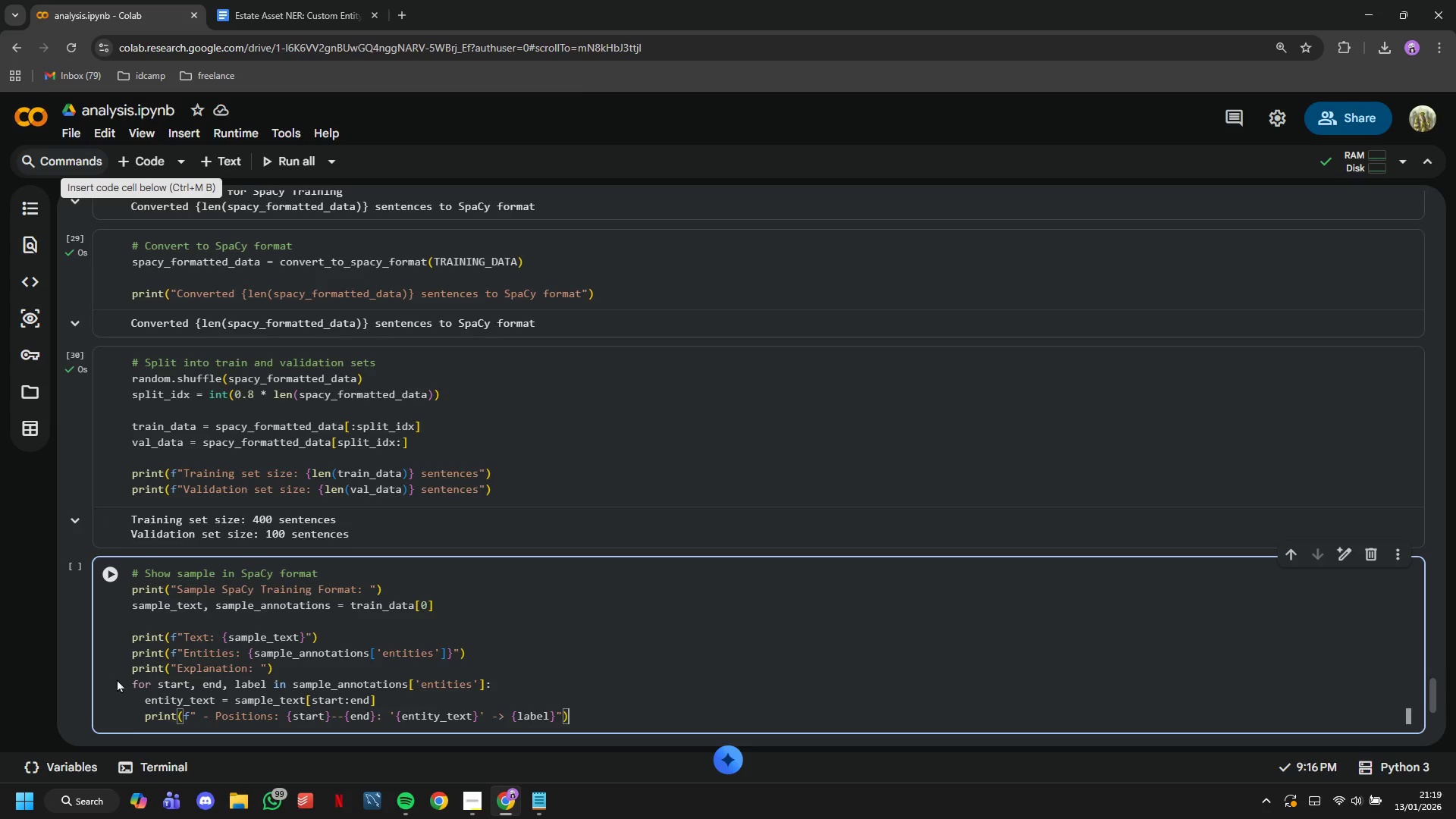 
left_click([116, 594])
 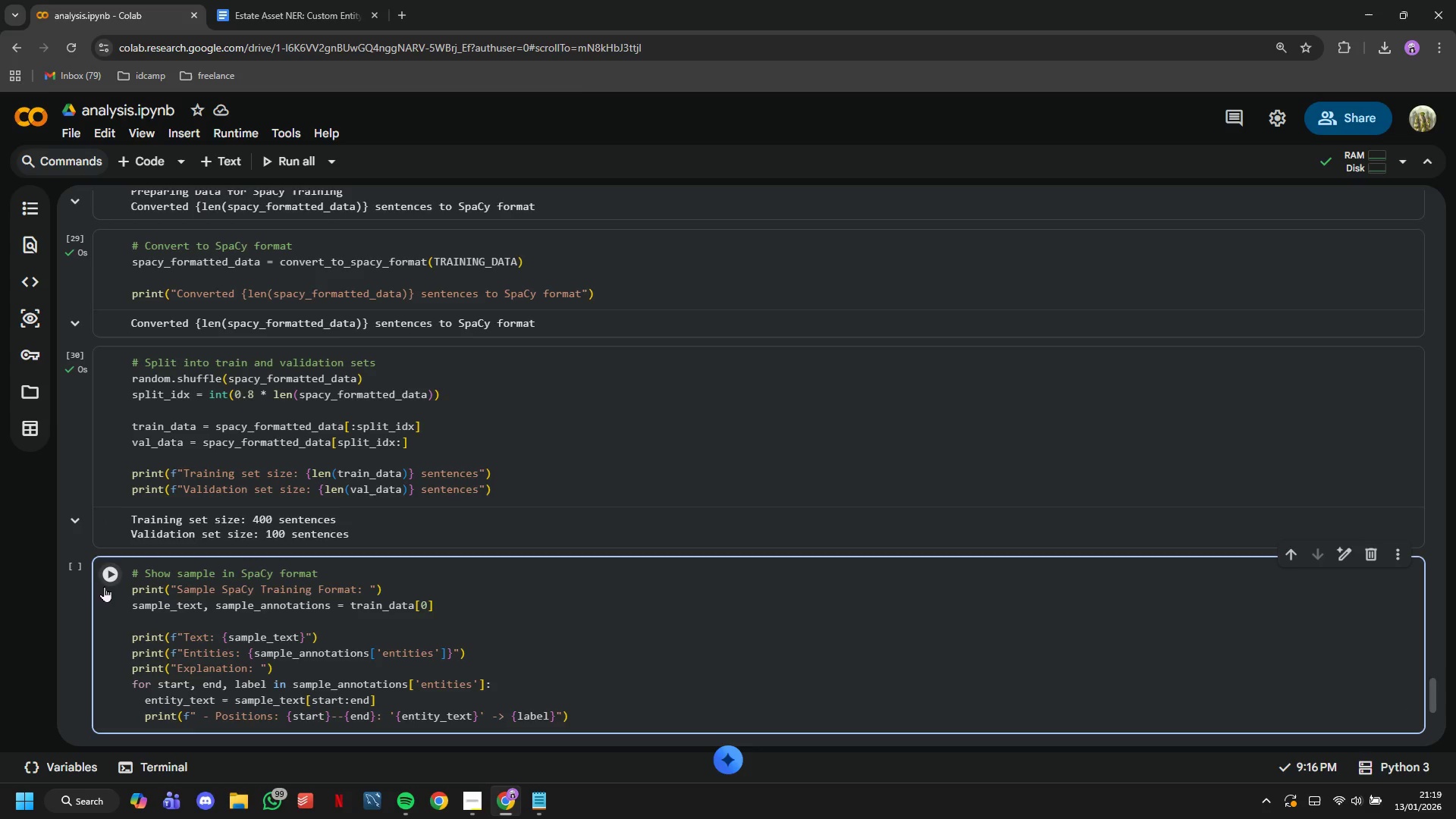 
left_click([108, 586])
 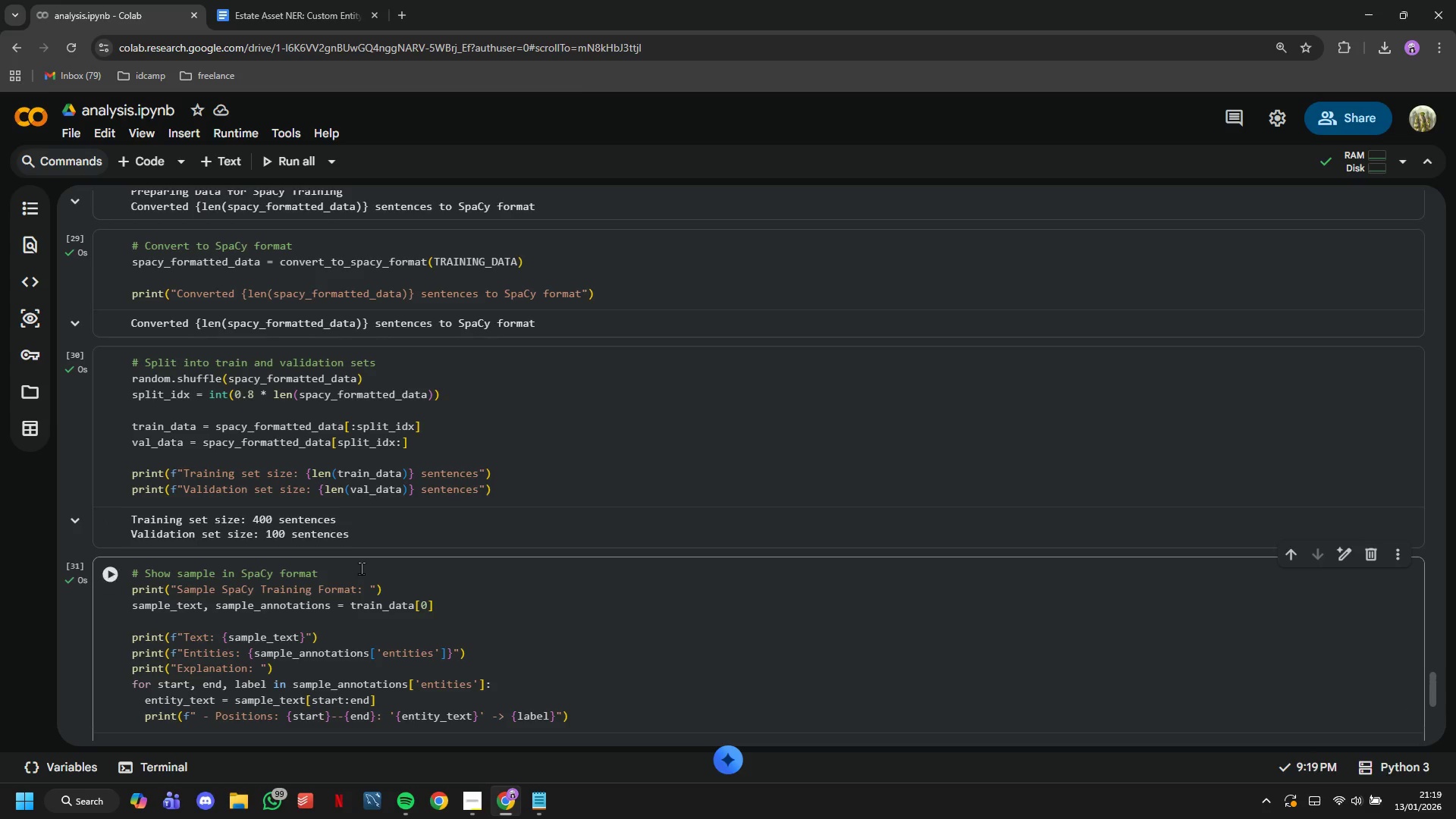 
scroll: coordinate [364, 570], scroll_direction: down, amount: 3.0
 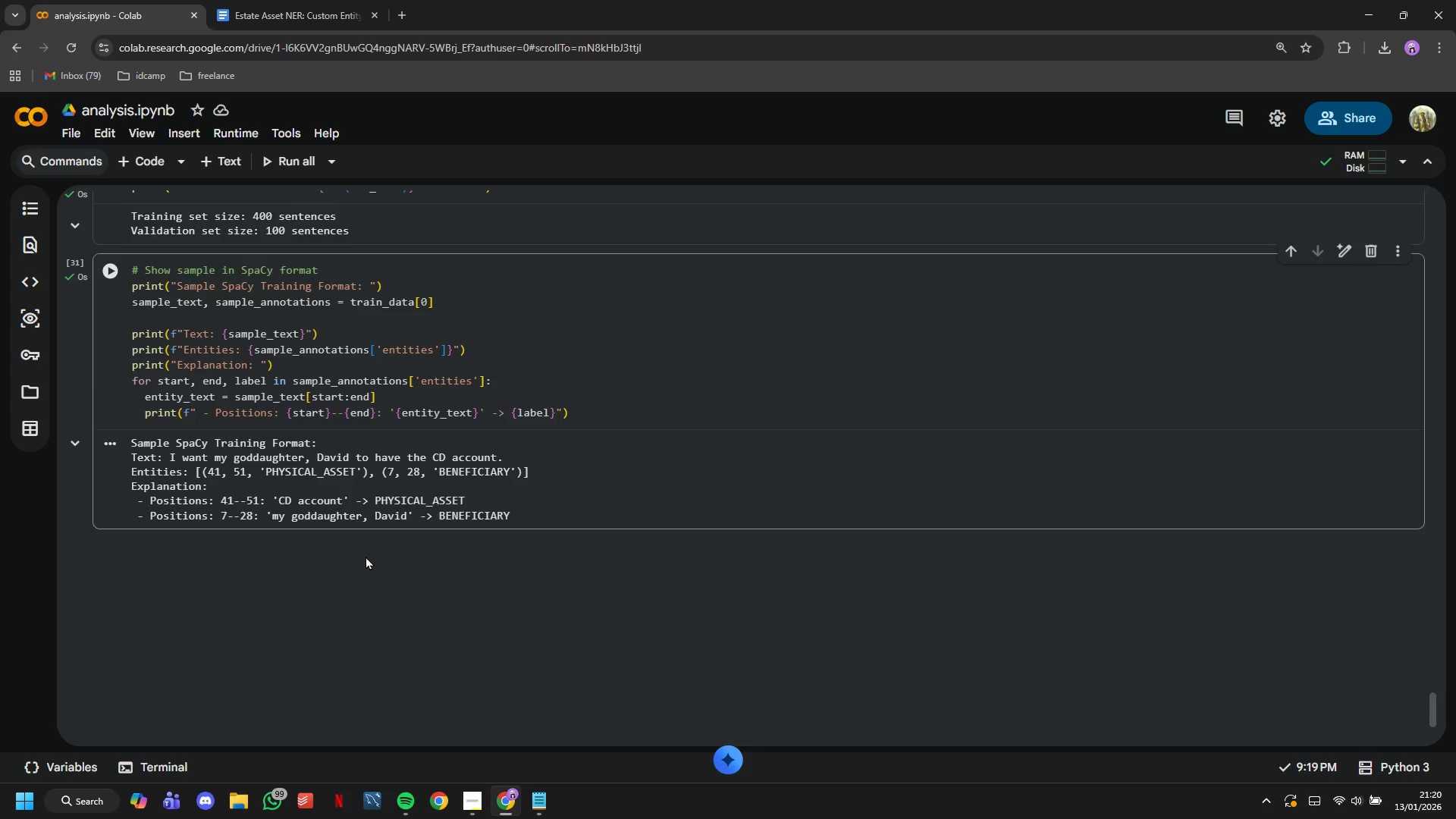 
wait(30.98)
 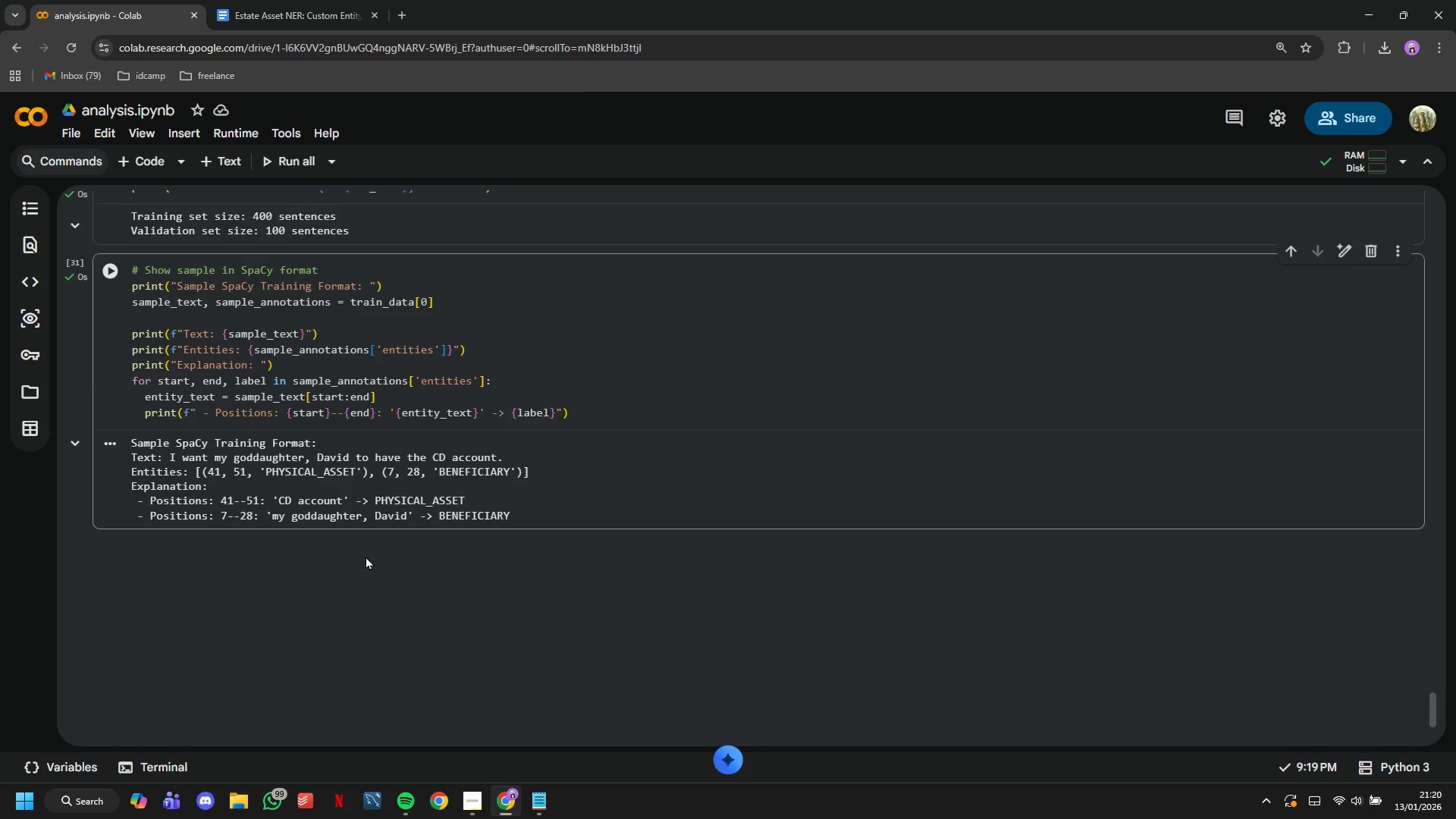 
left_click([155, 177])
 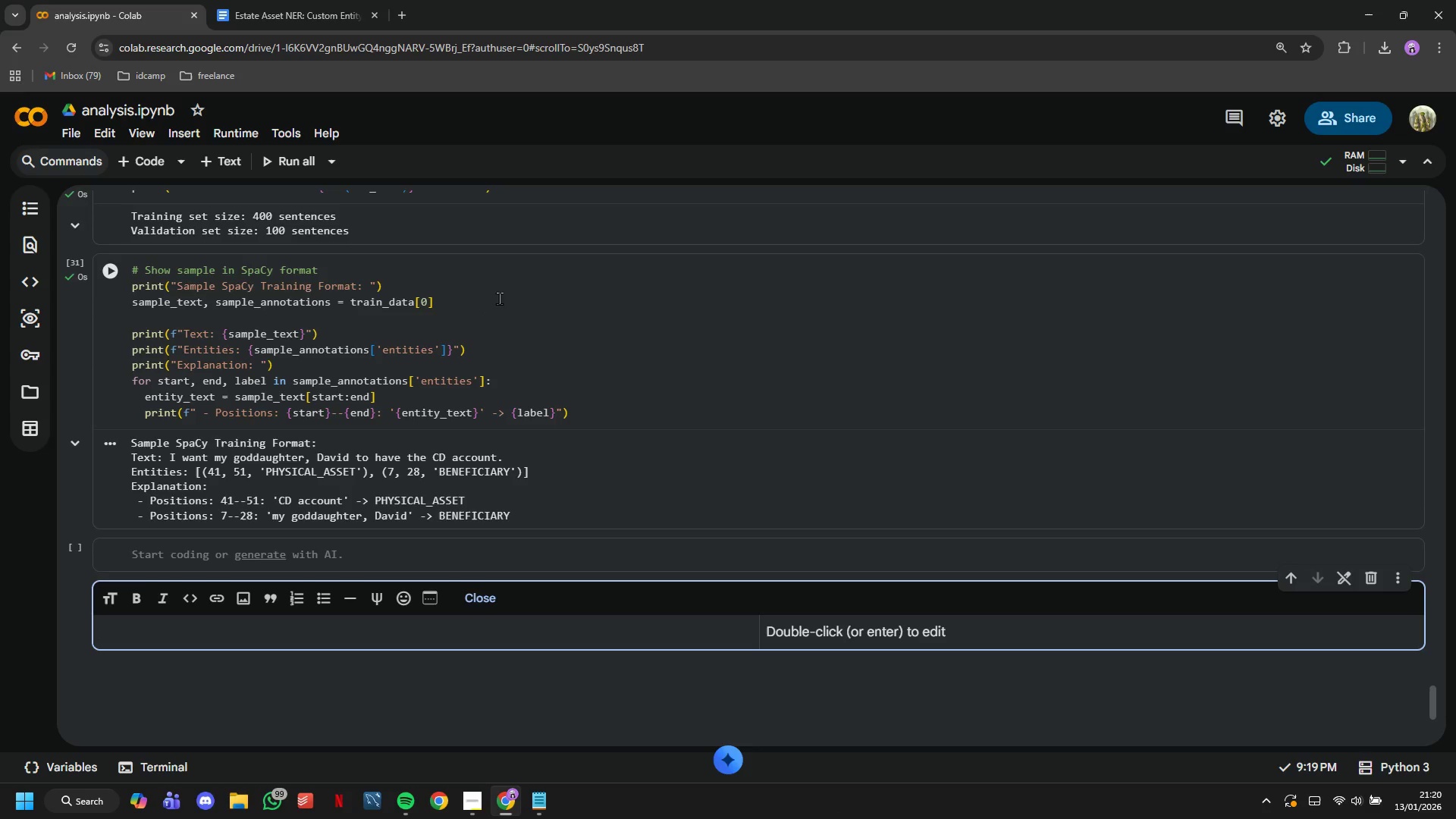 
left_click([1298, 579])
 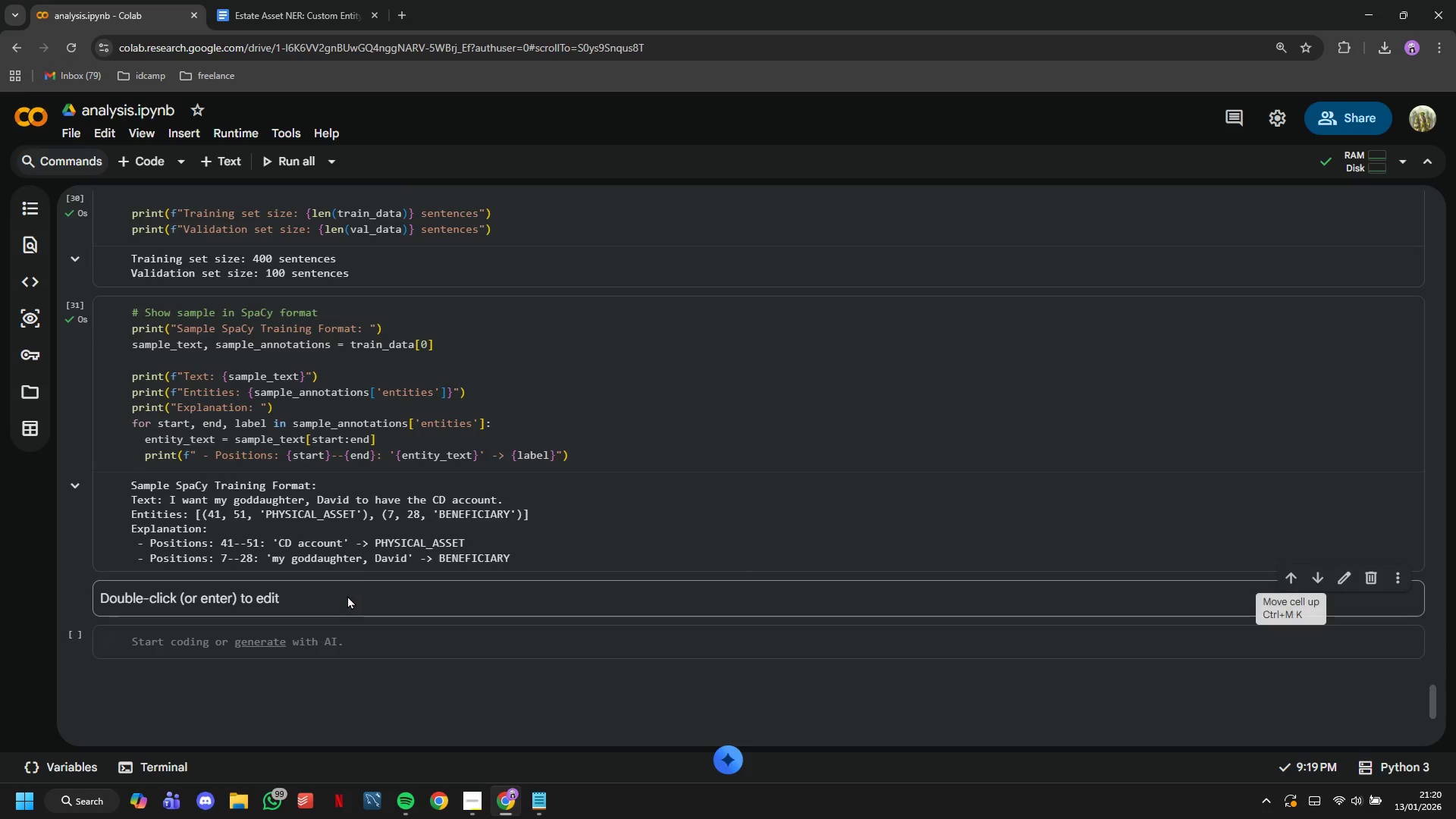 
double_click([347, 595])
 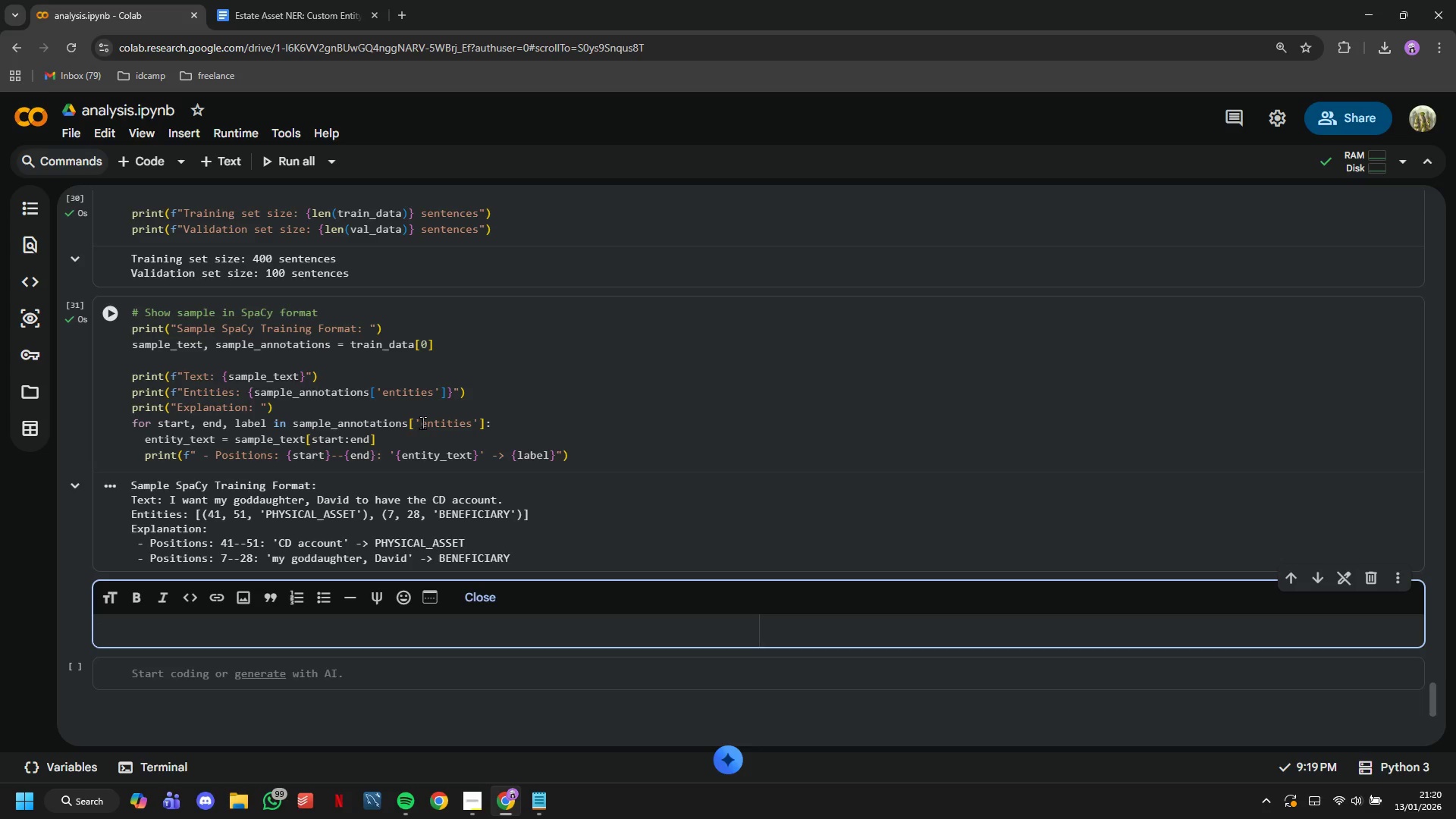 
key(Shift+3)
 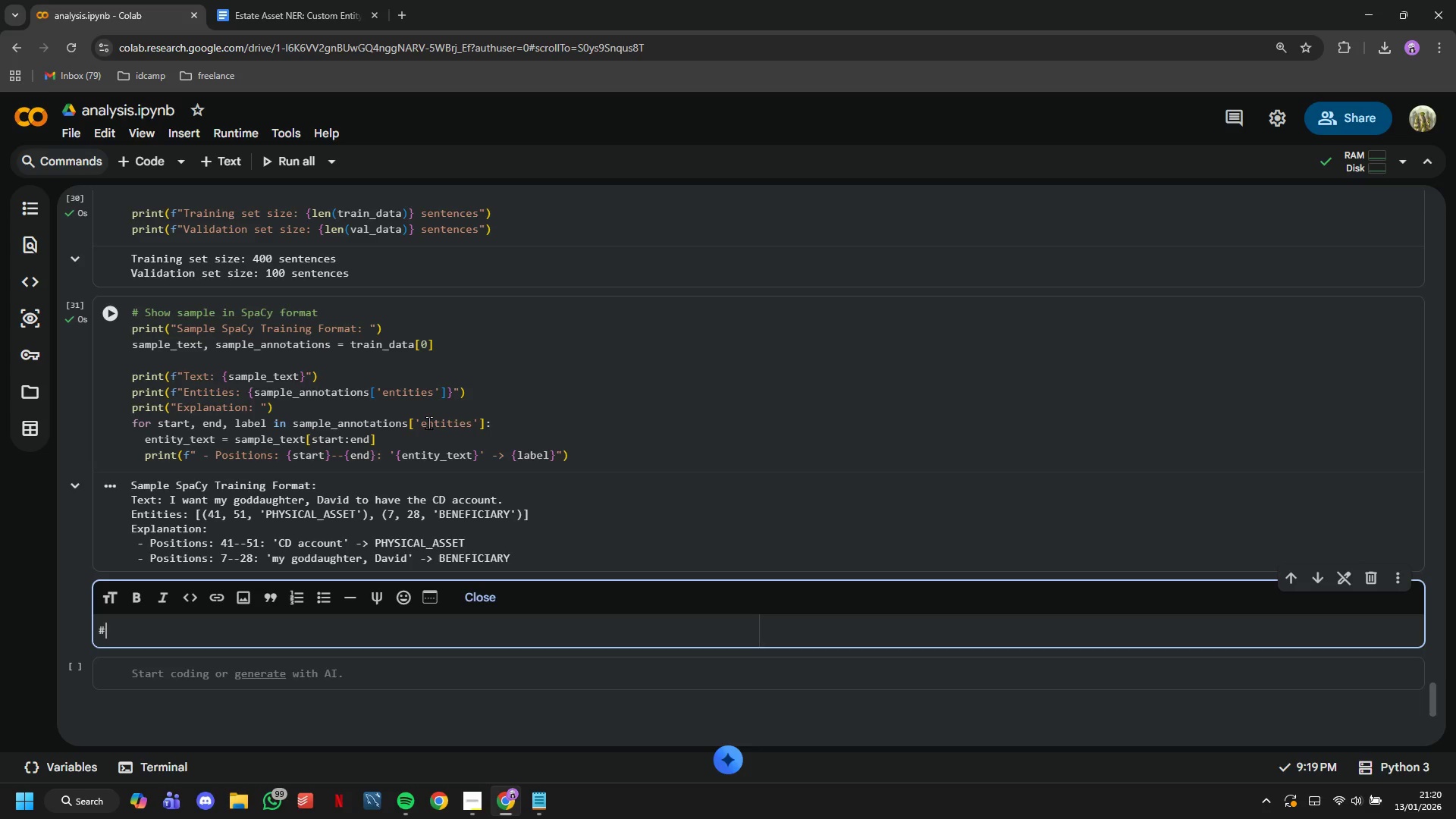 
key(Space)
 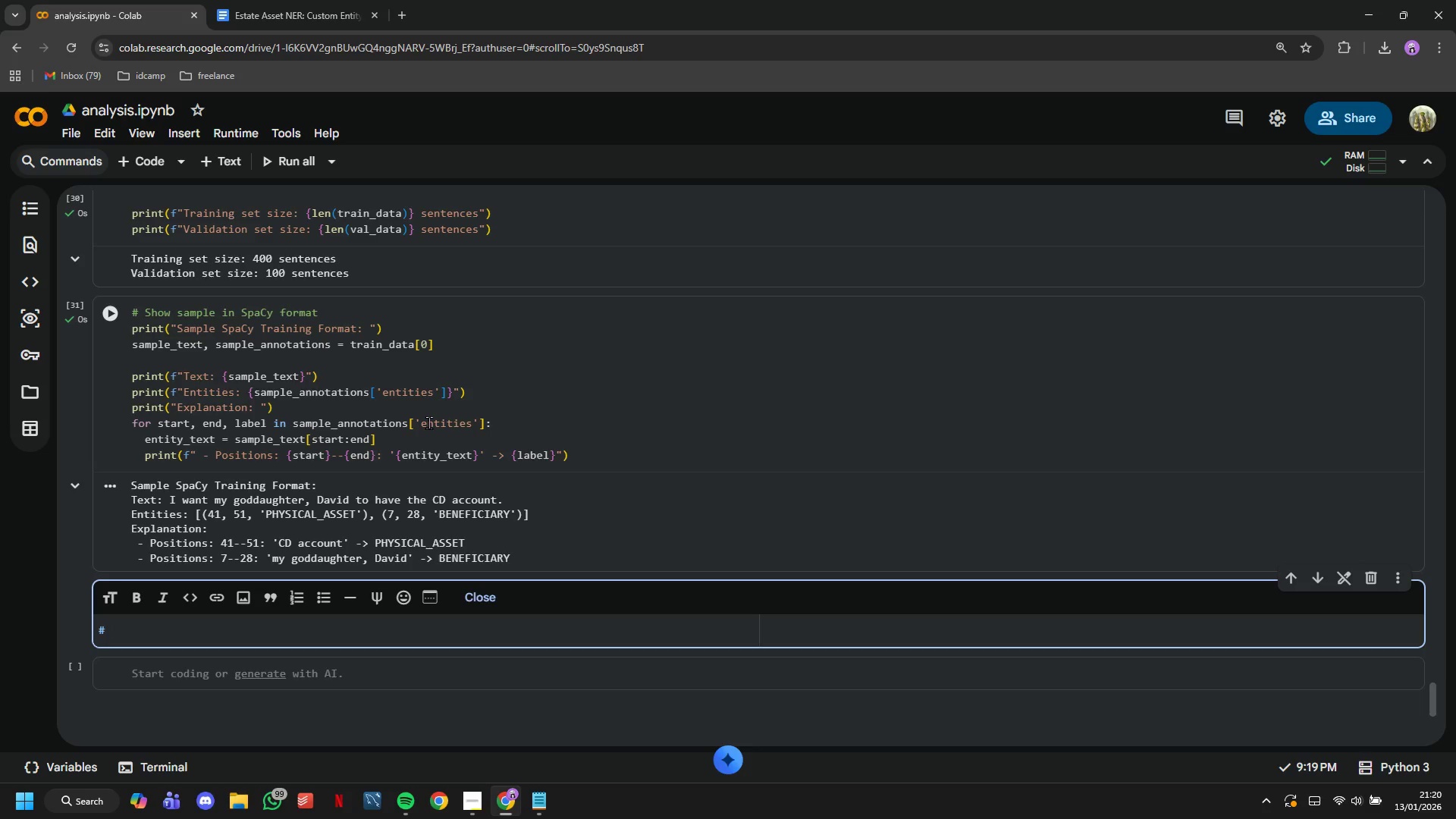 
type(6. Setting Up OUr)
key(Backspace)
key(Backspace)
type(ur Custom NER Model)
 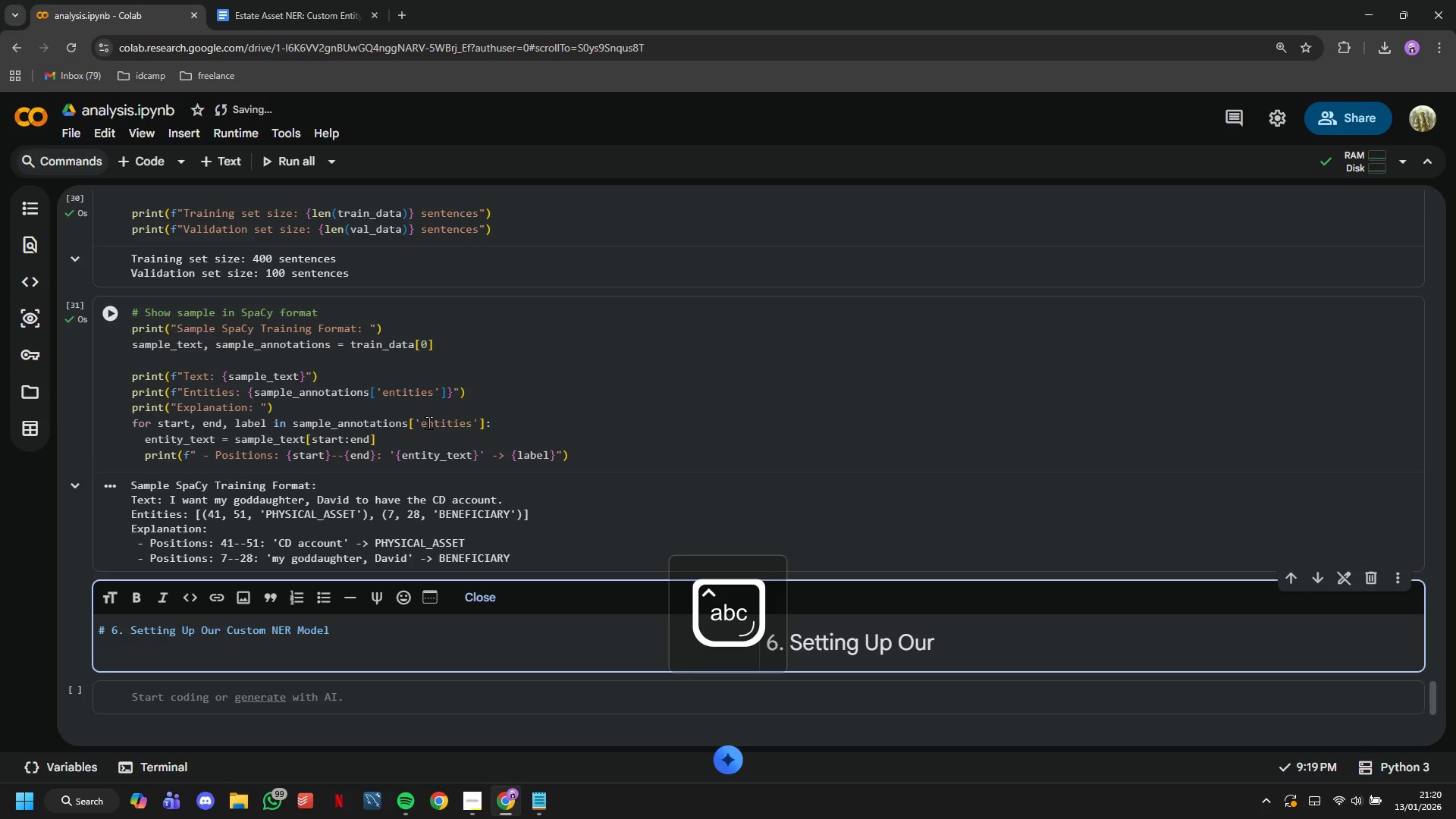 
key(Enter)
 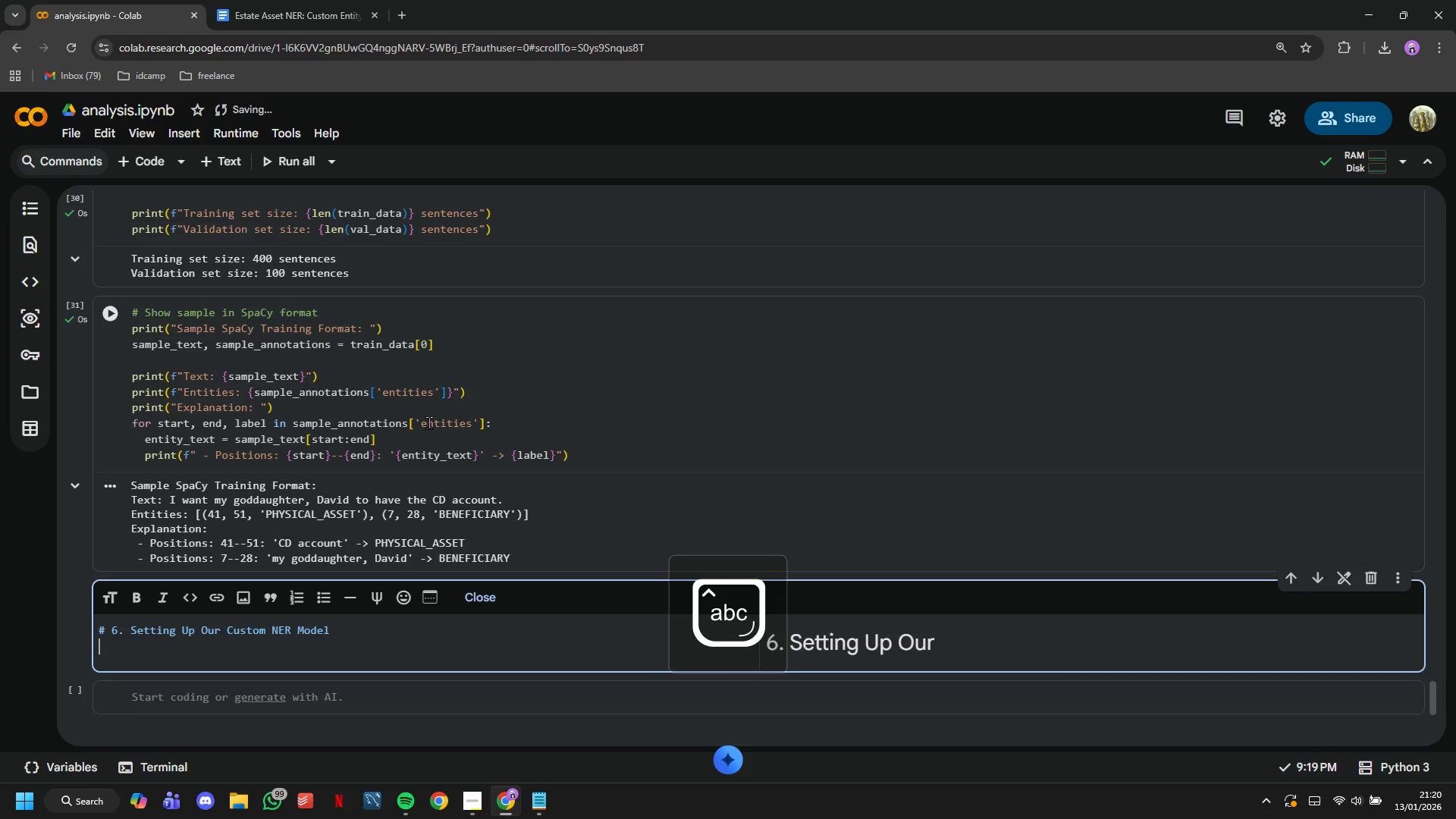 
key(Enter)
 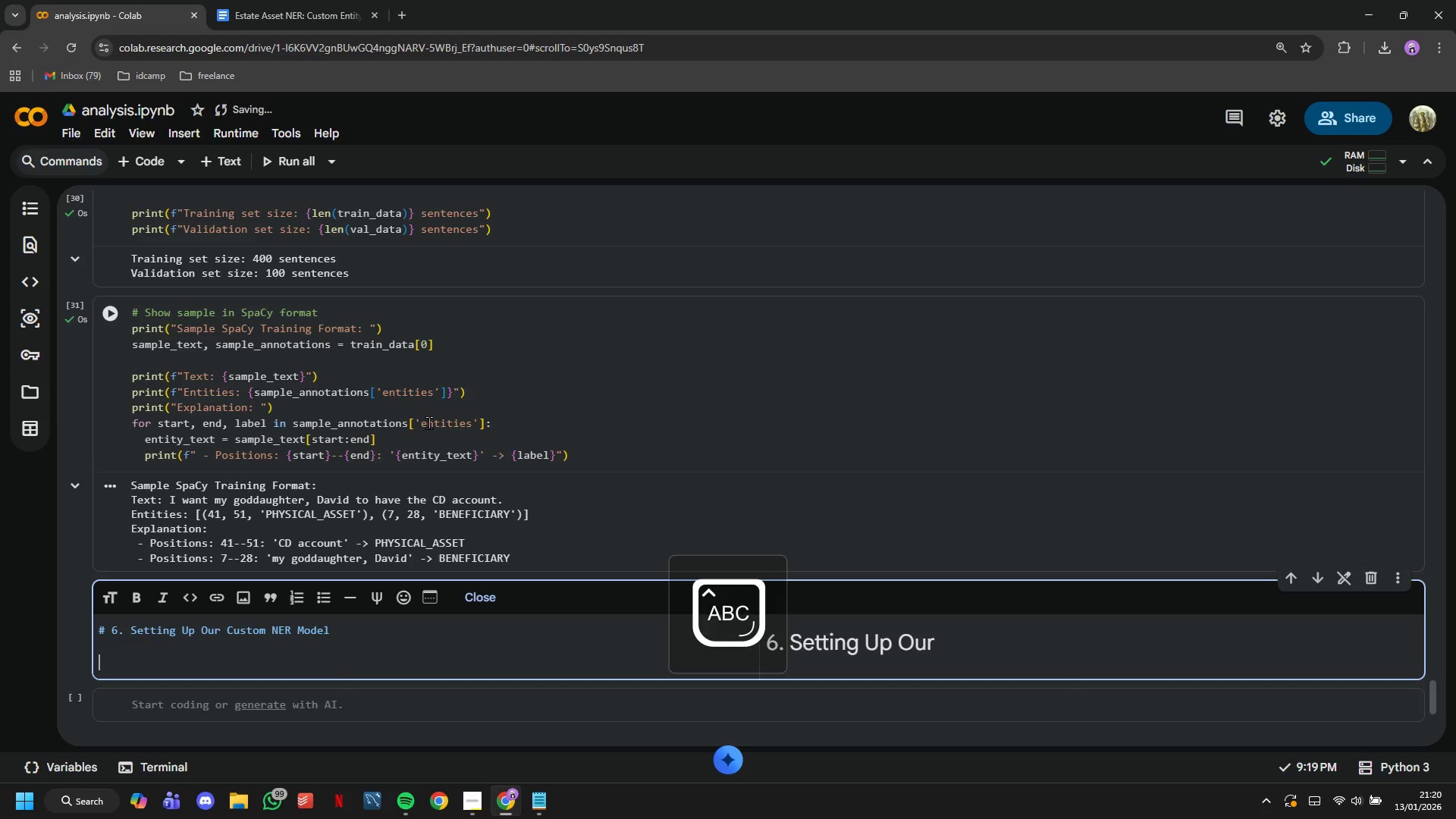 
type(We'll create a blank SpaCy model and add a custom NER component trained specifically for estate planning documents.)
 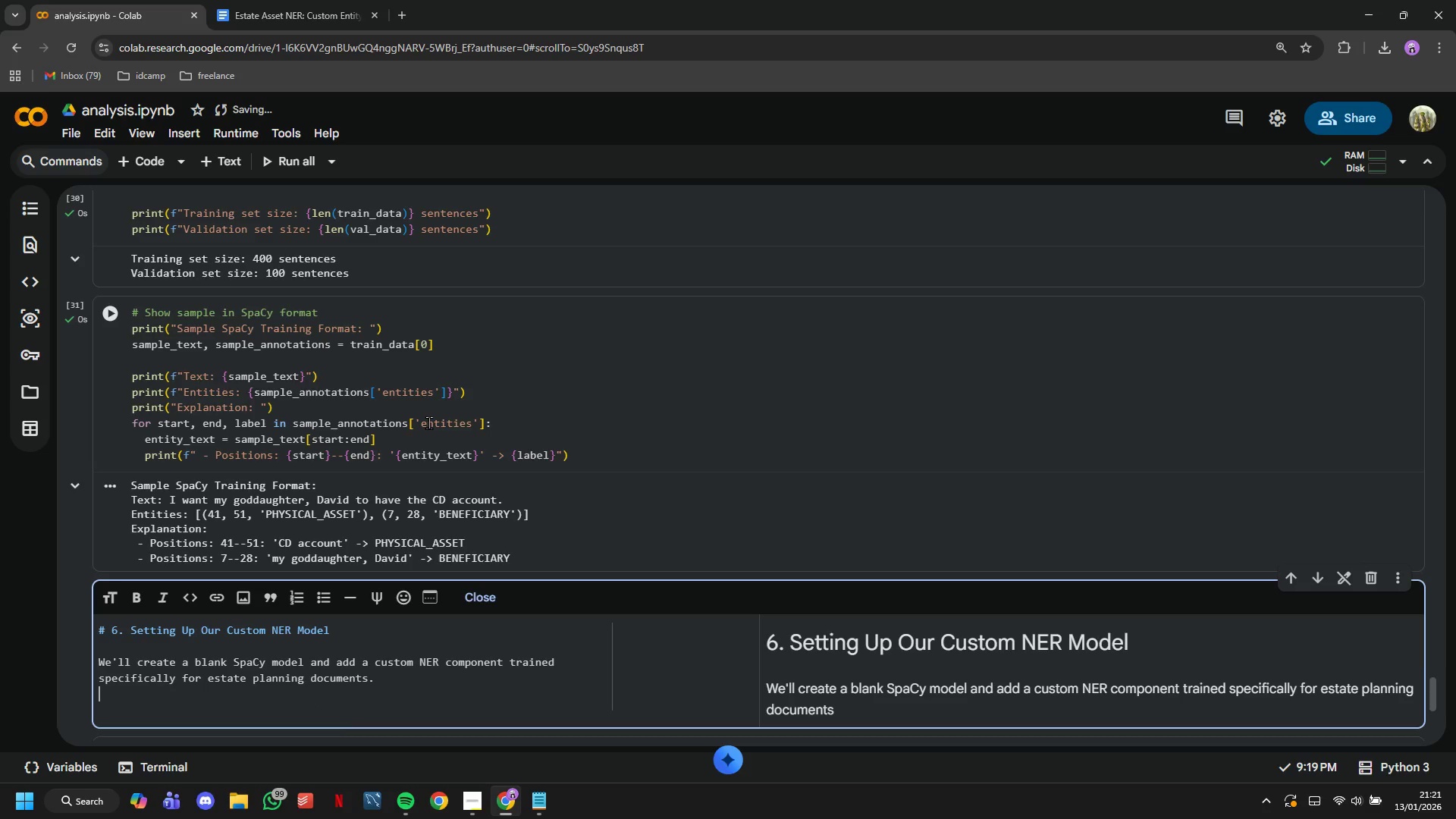 
key(Enter)
 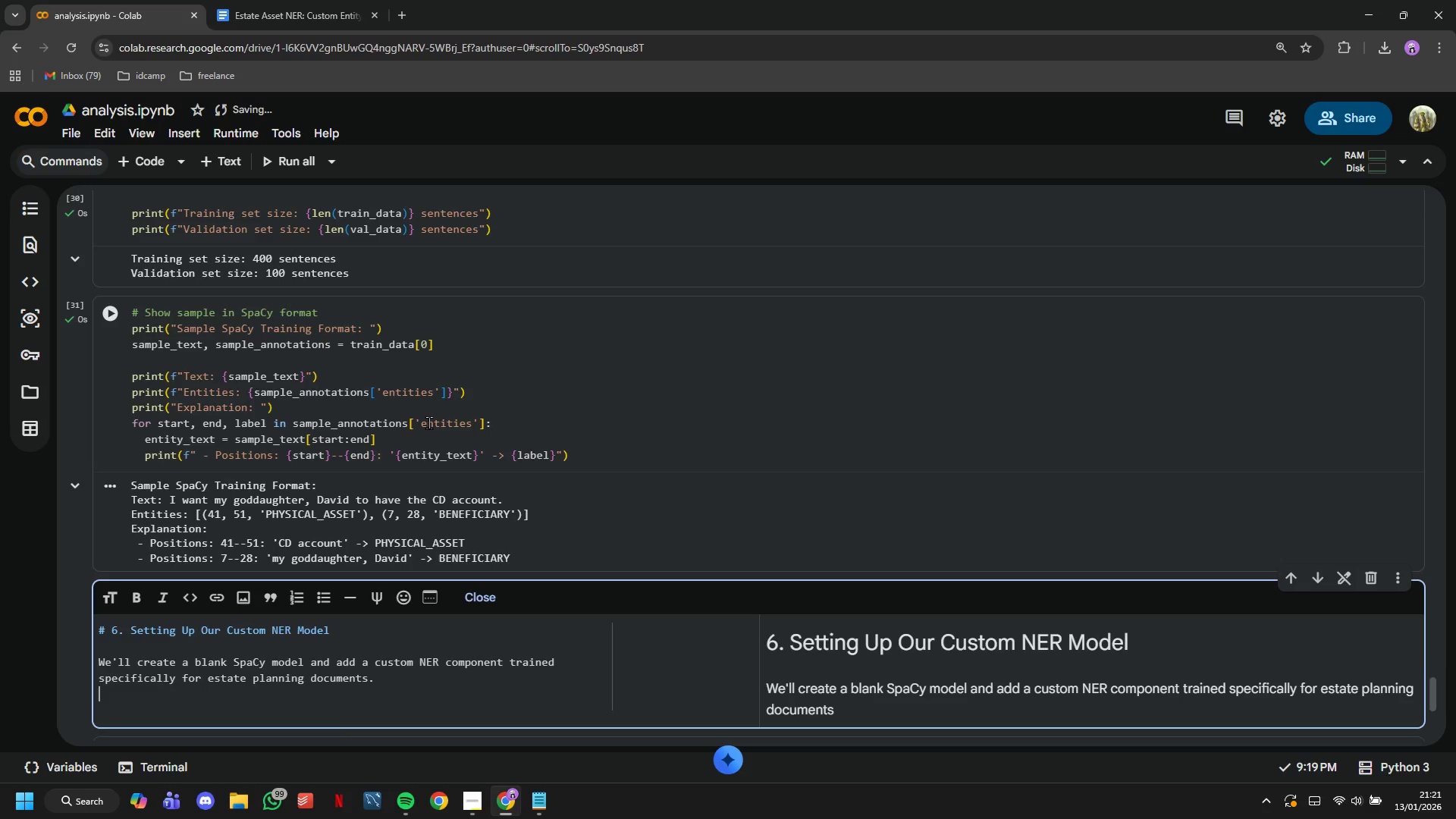 
key(Enter)
 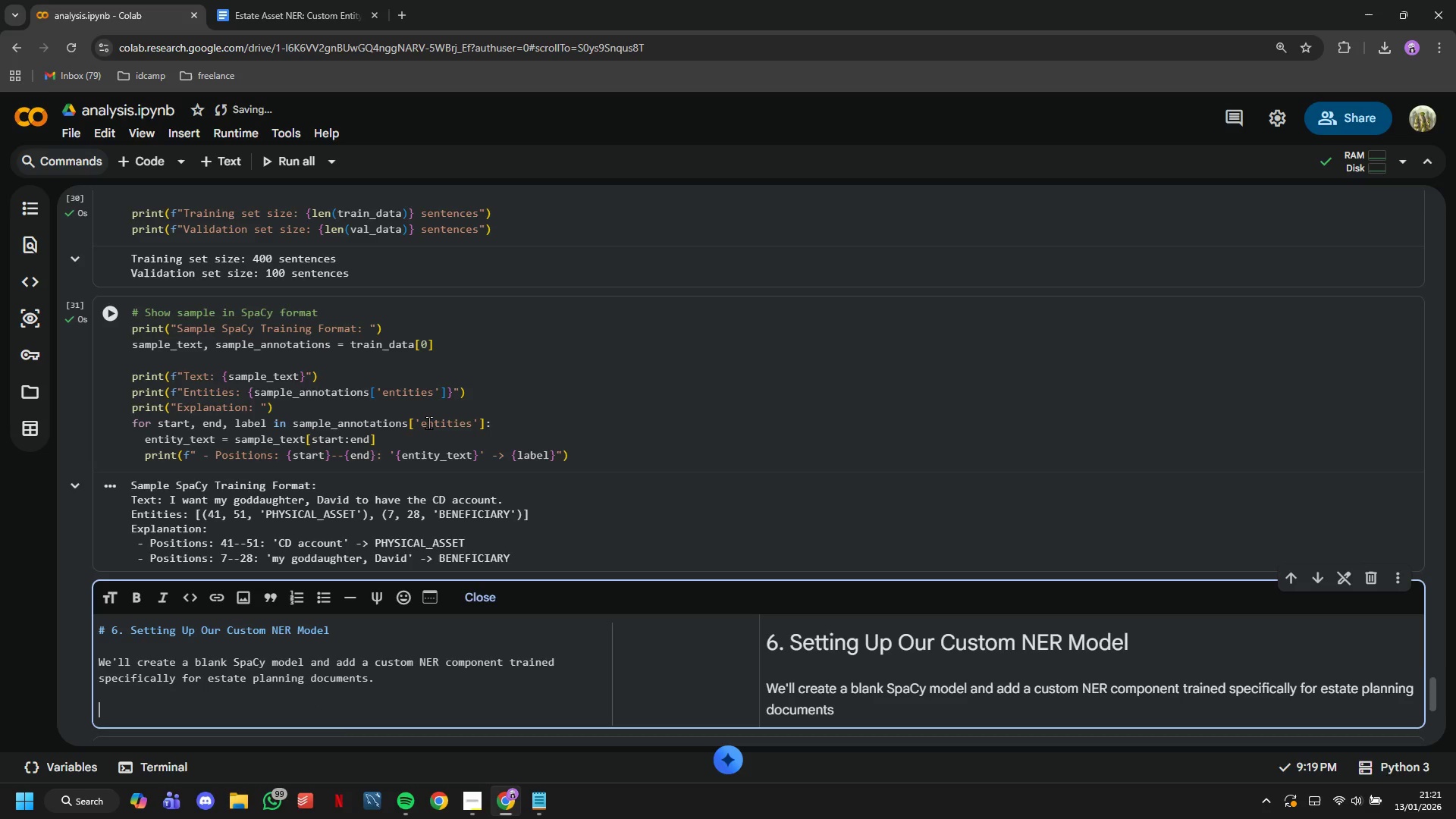 
type(**MODEL ARCHITECTURE**:)
 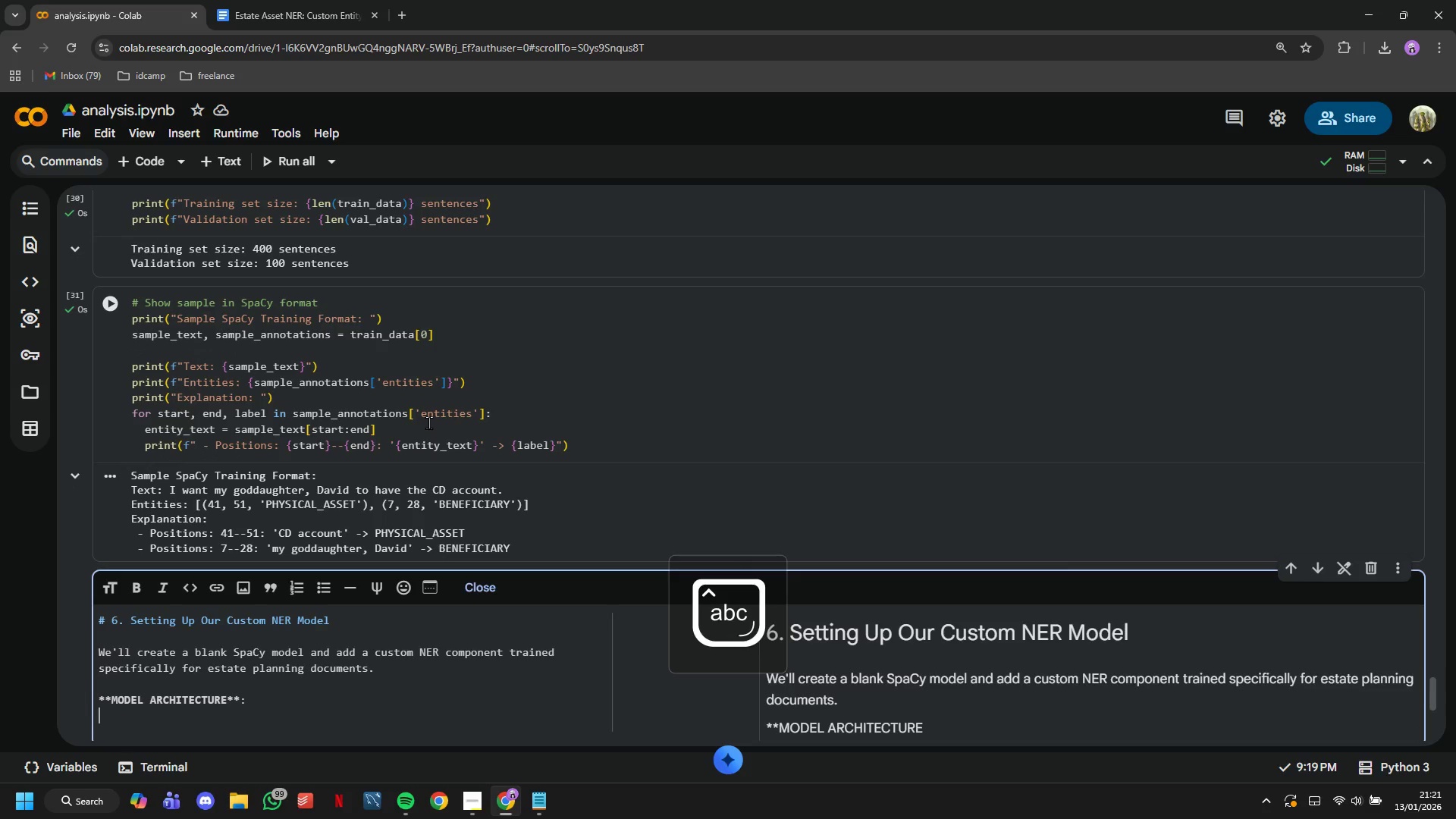 
 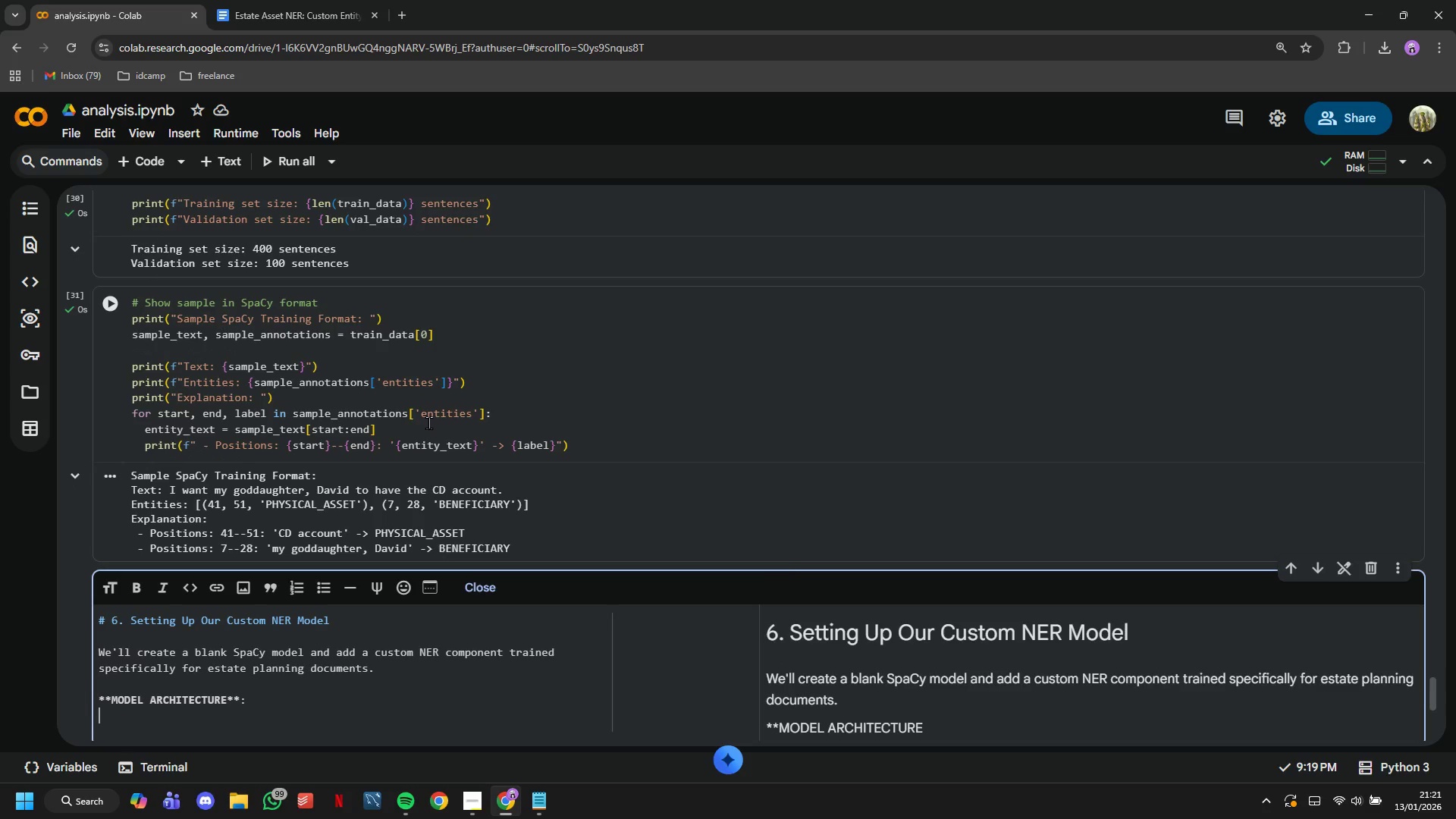 
key(Enter)
 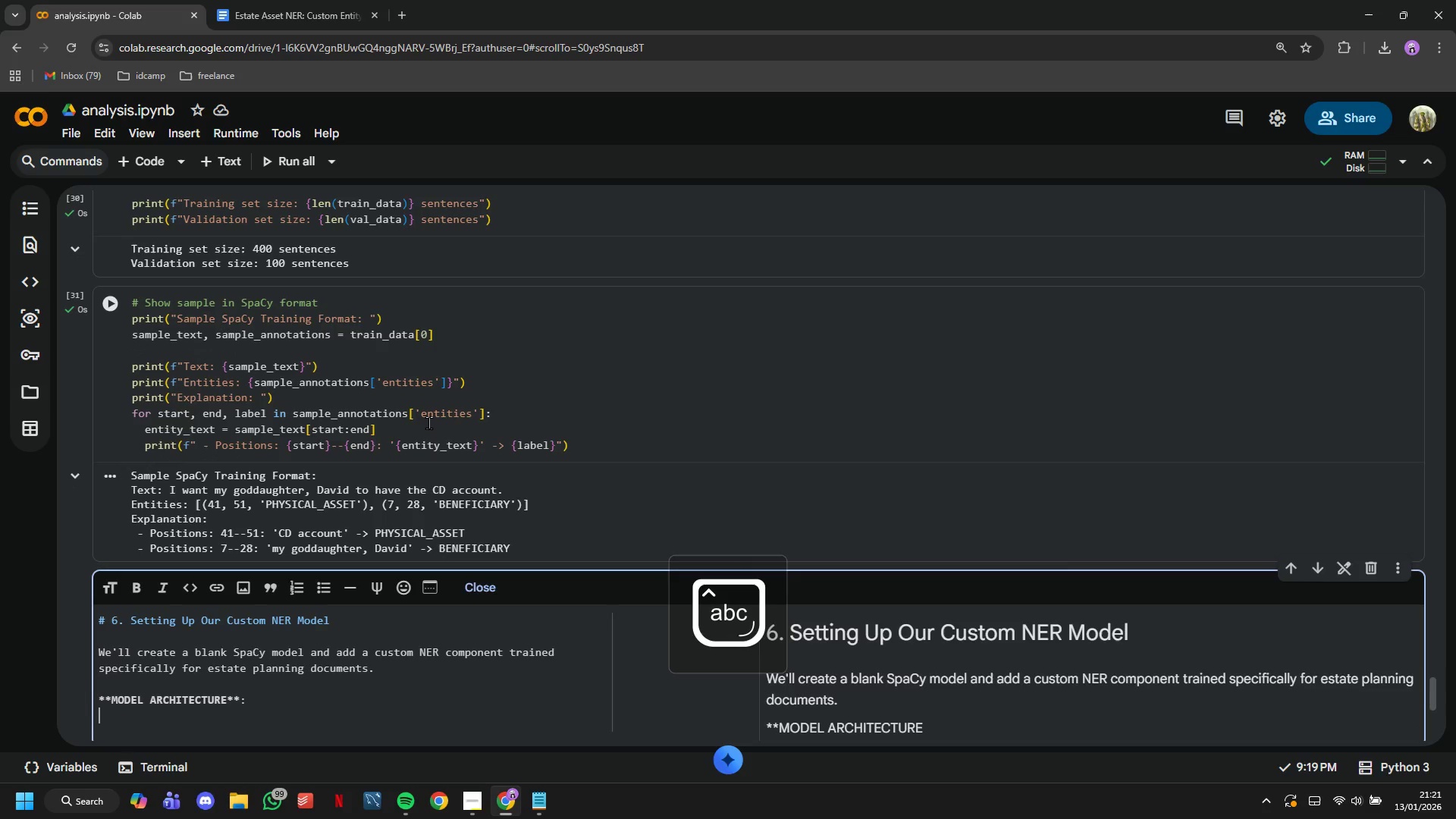 
key(CapsLock)
 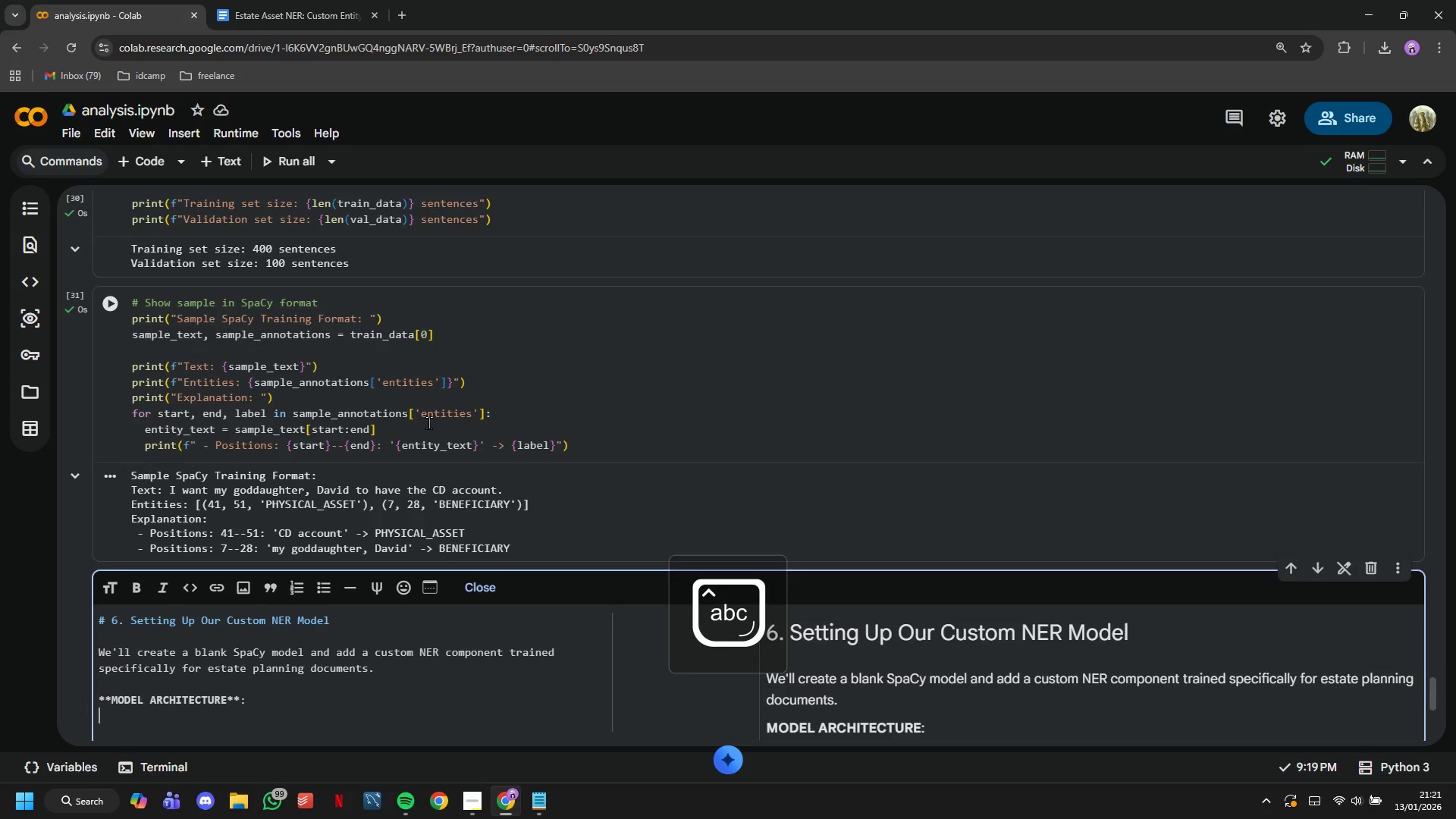 
key(Minus)
 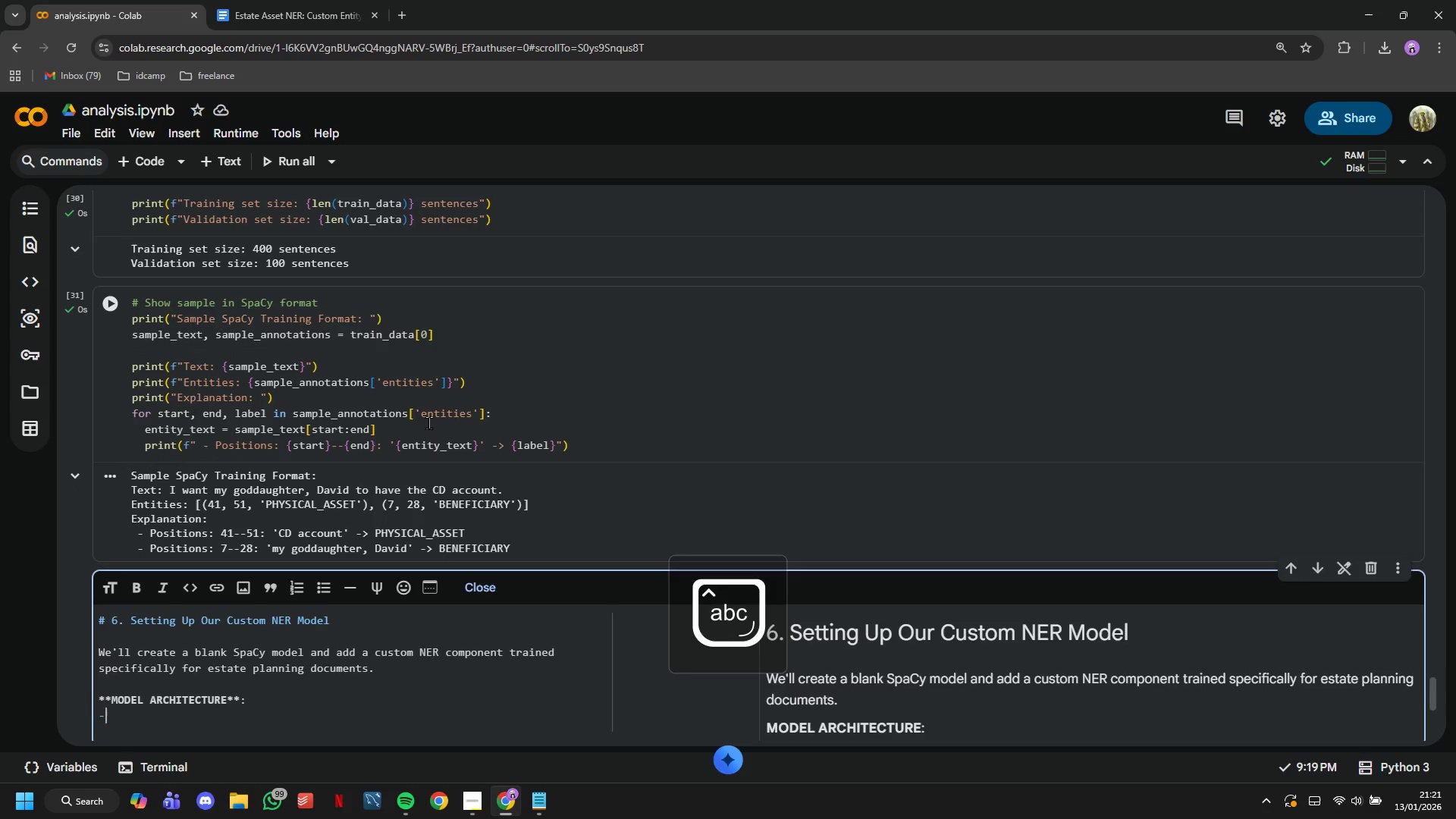 
key(Minus)
 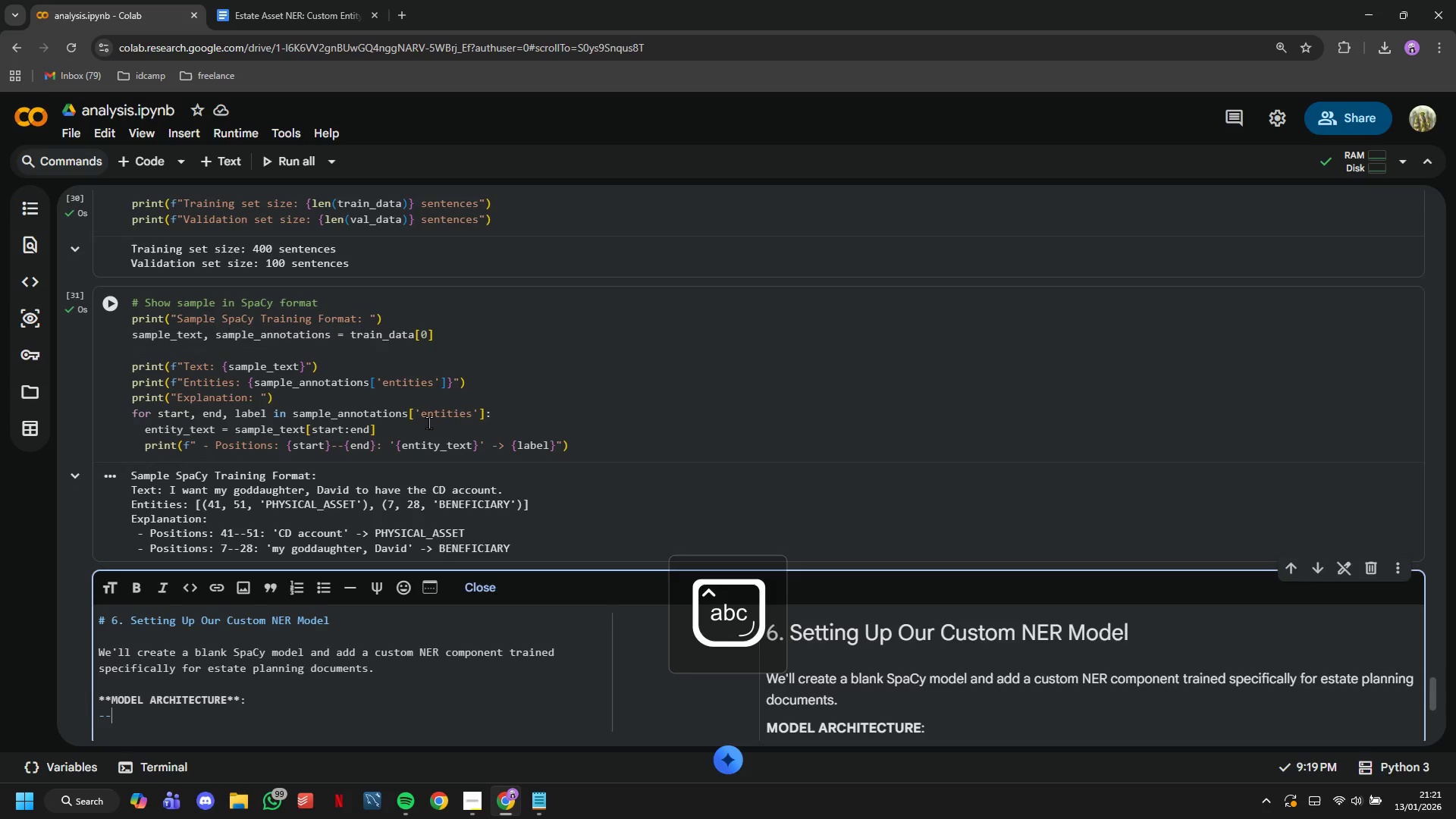 
key(Minus)
 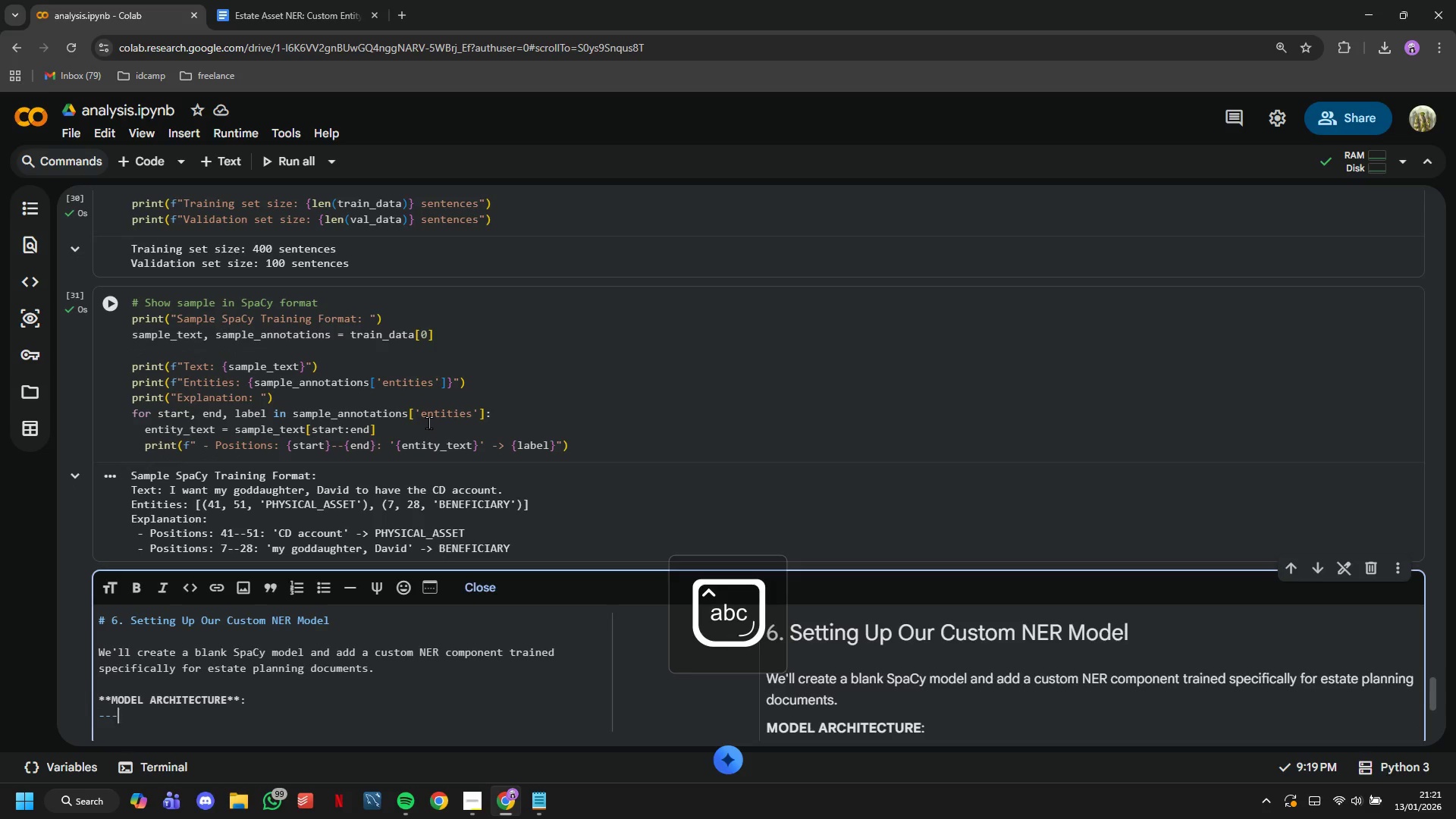 
hold_key(key=Minus, duration=0.69)
 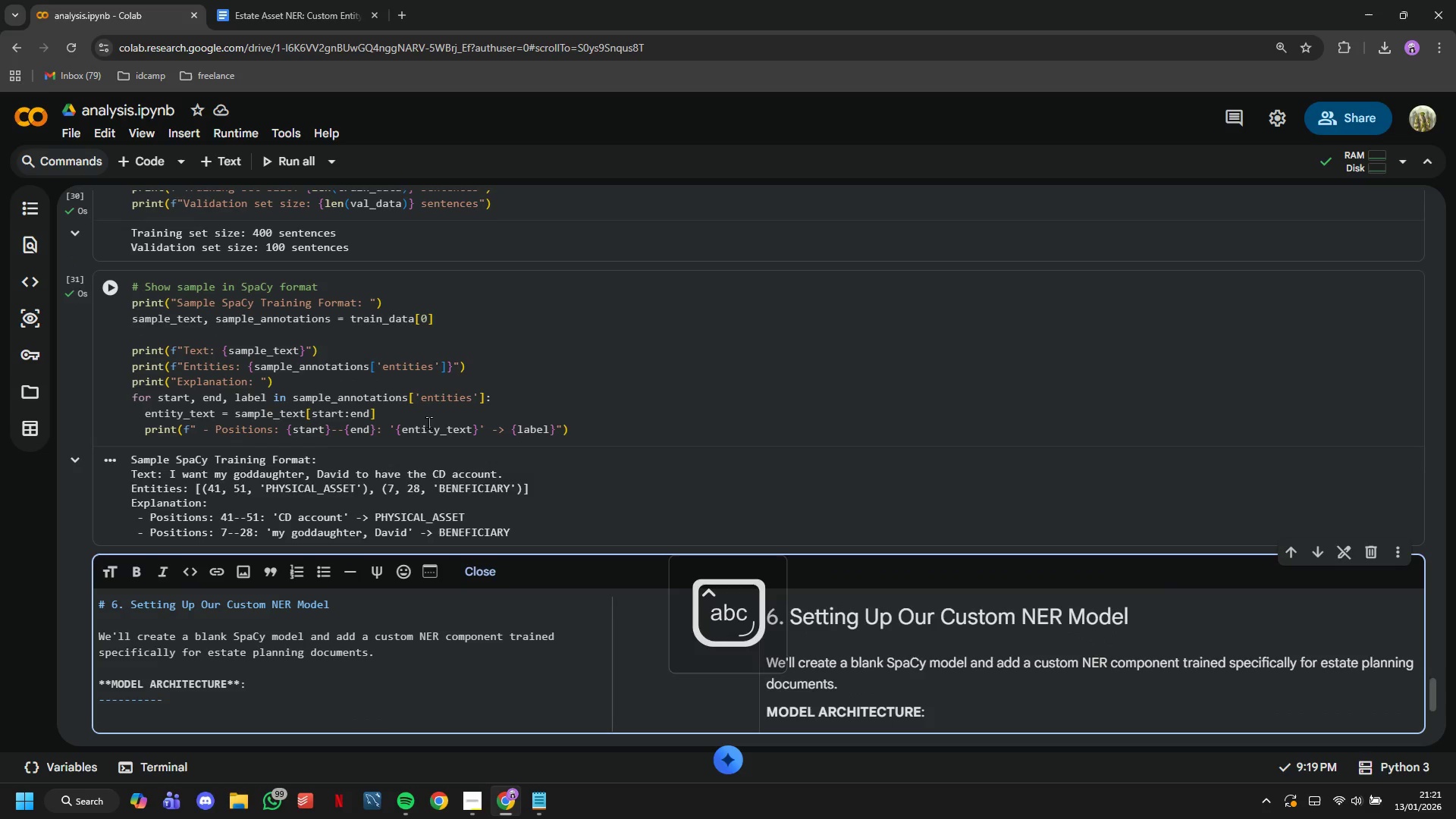 
key(Enter)
 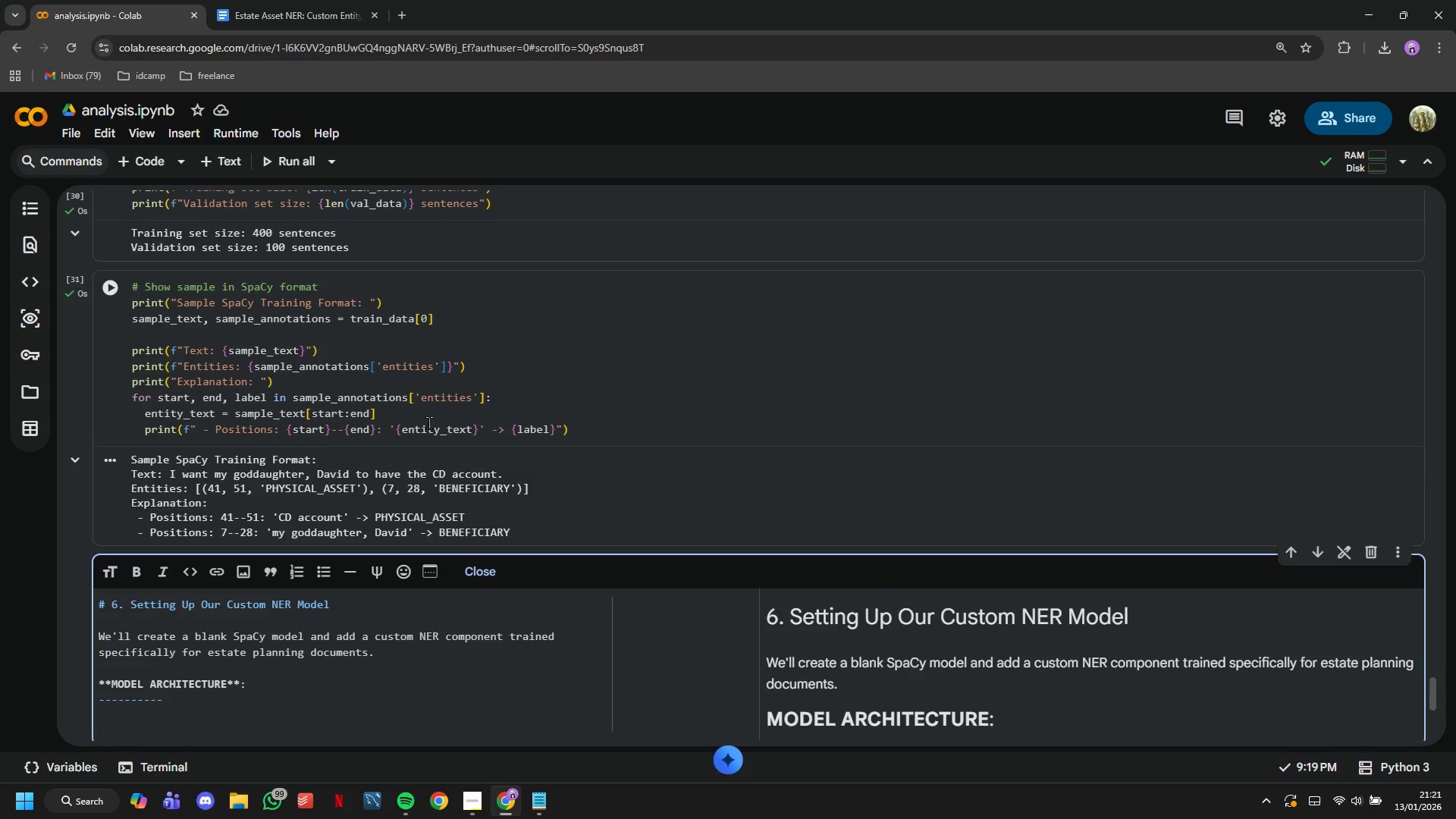 
type(- Base: Blank English model()
key(Backspace)
type( (no pre-trained n)
key(Backspace)
type(entities))
 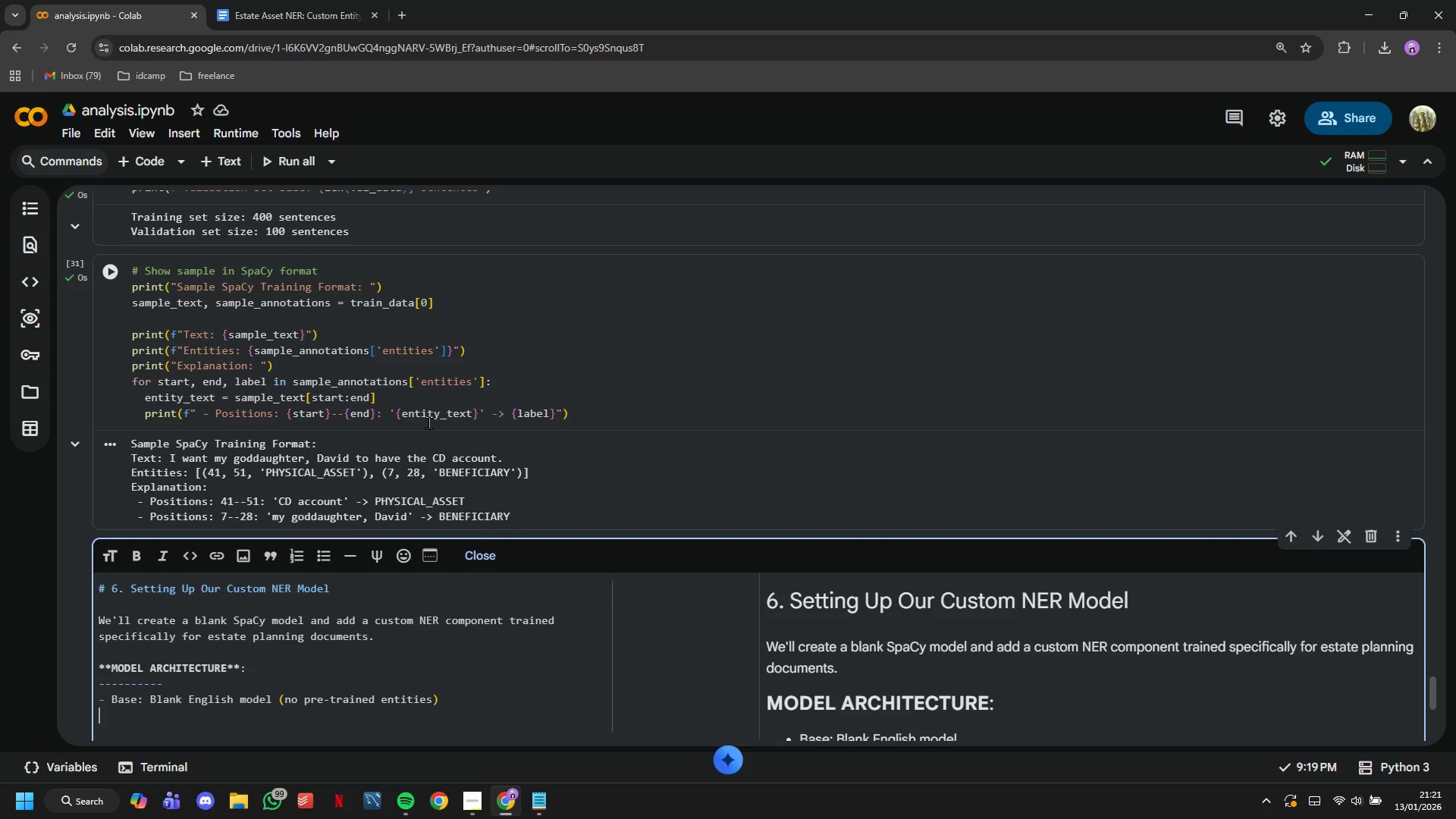 
 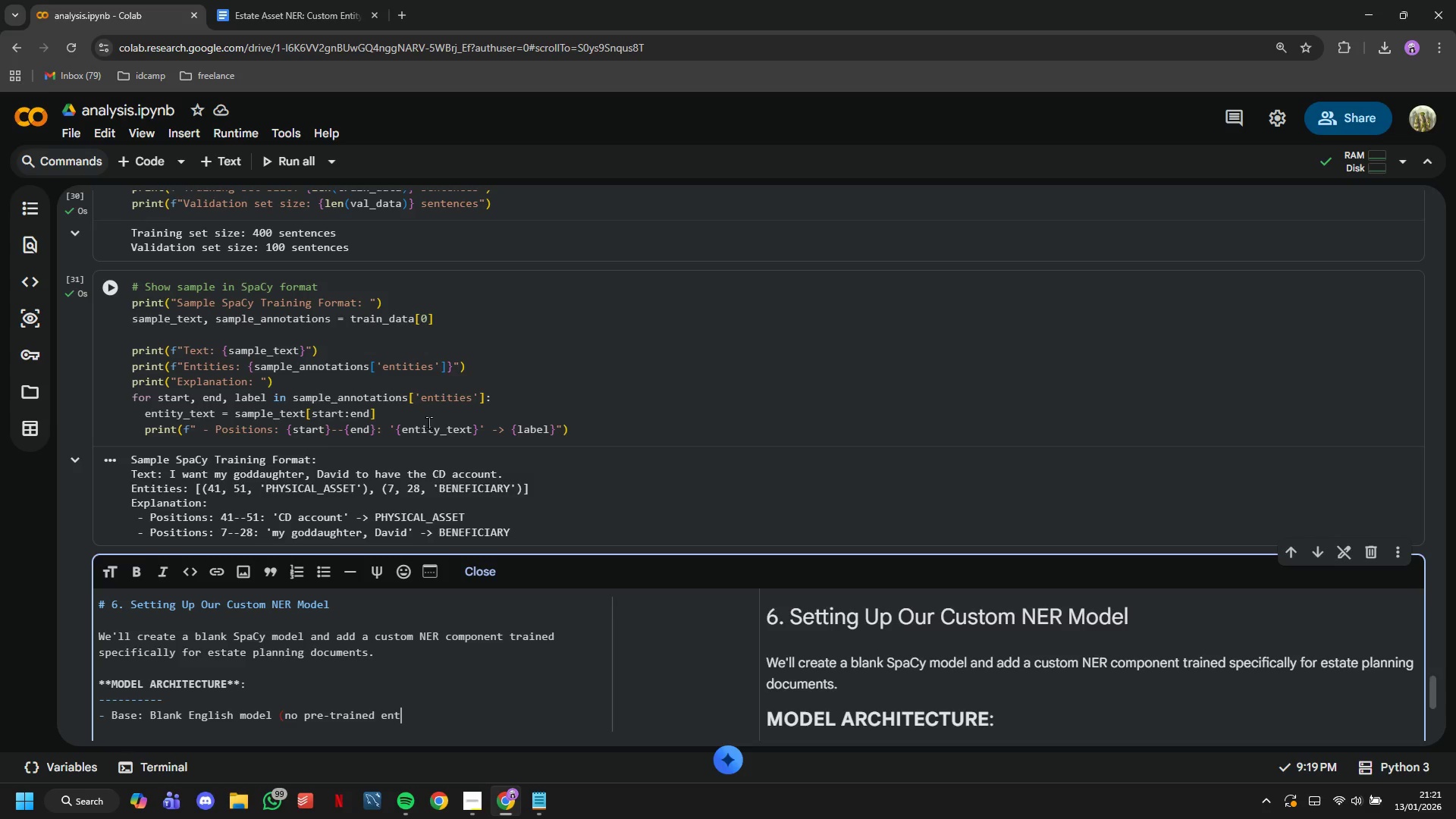 
key(Enter)
 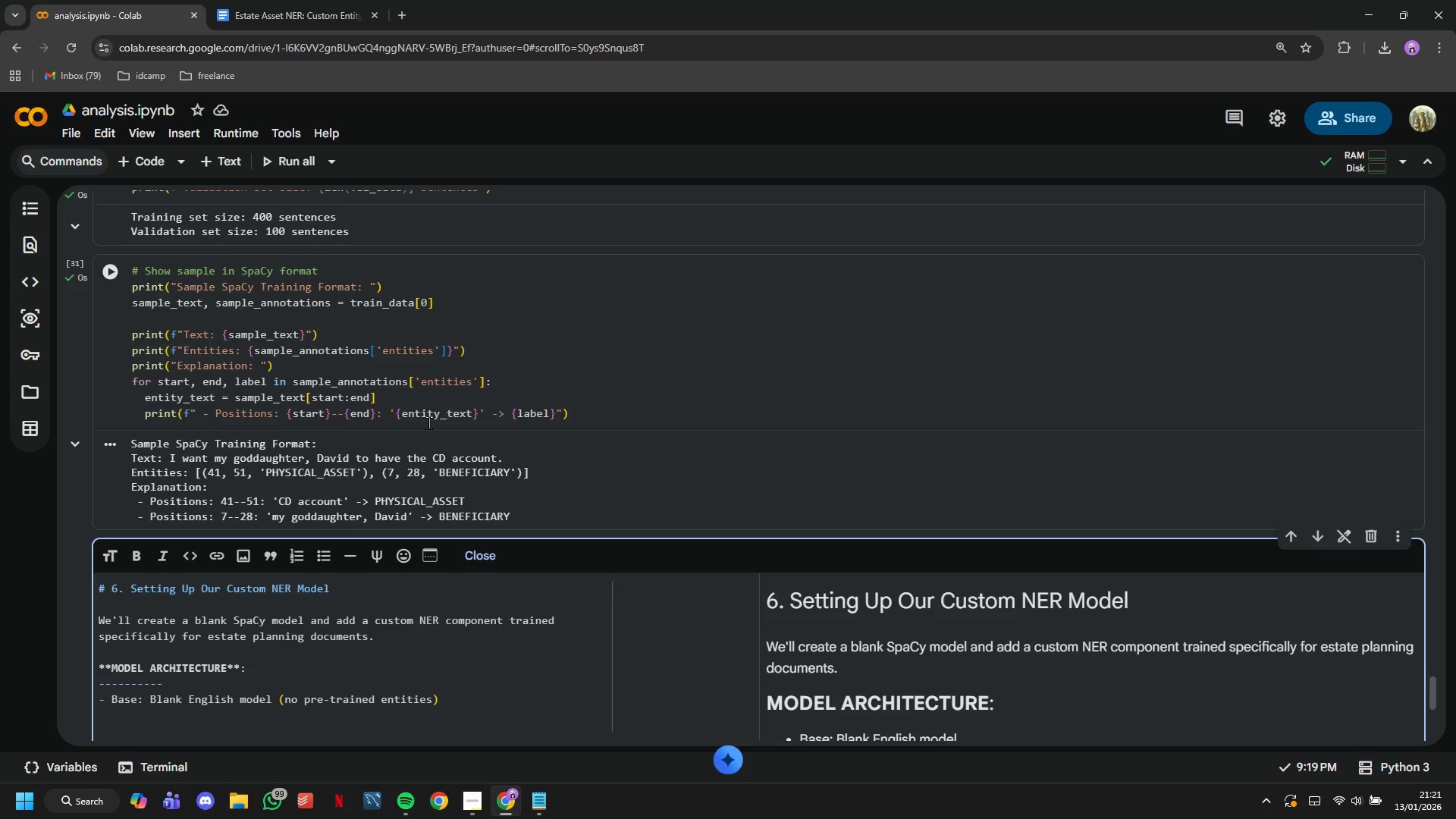 
type(- Component)
 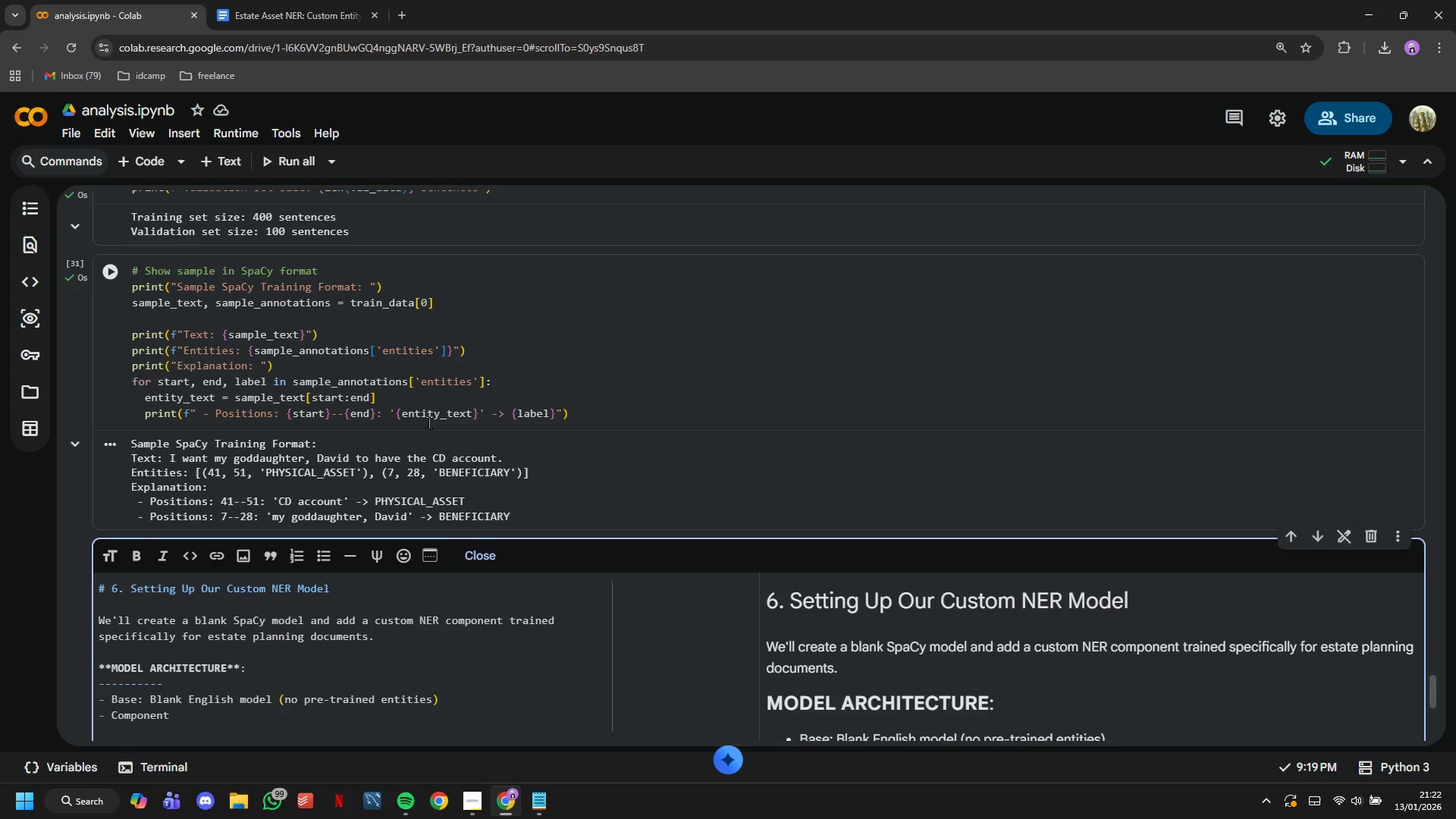 
wait(18.78)
 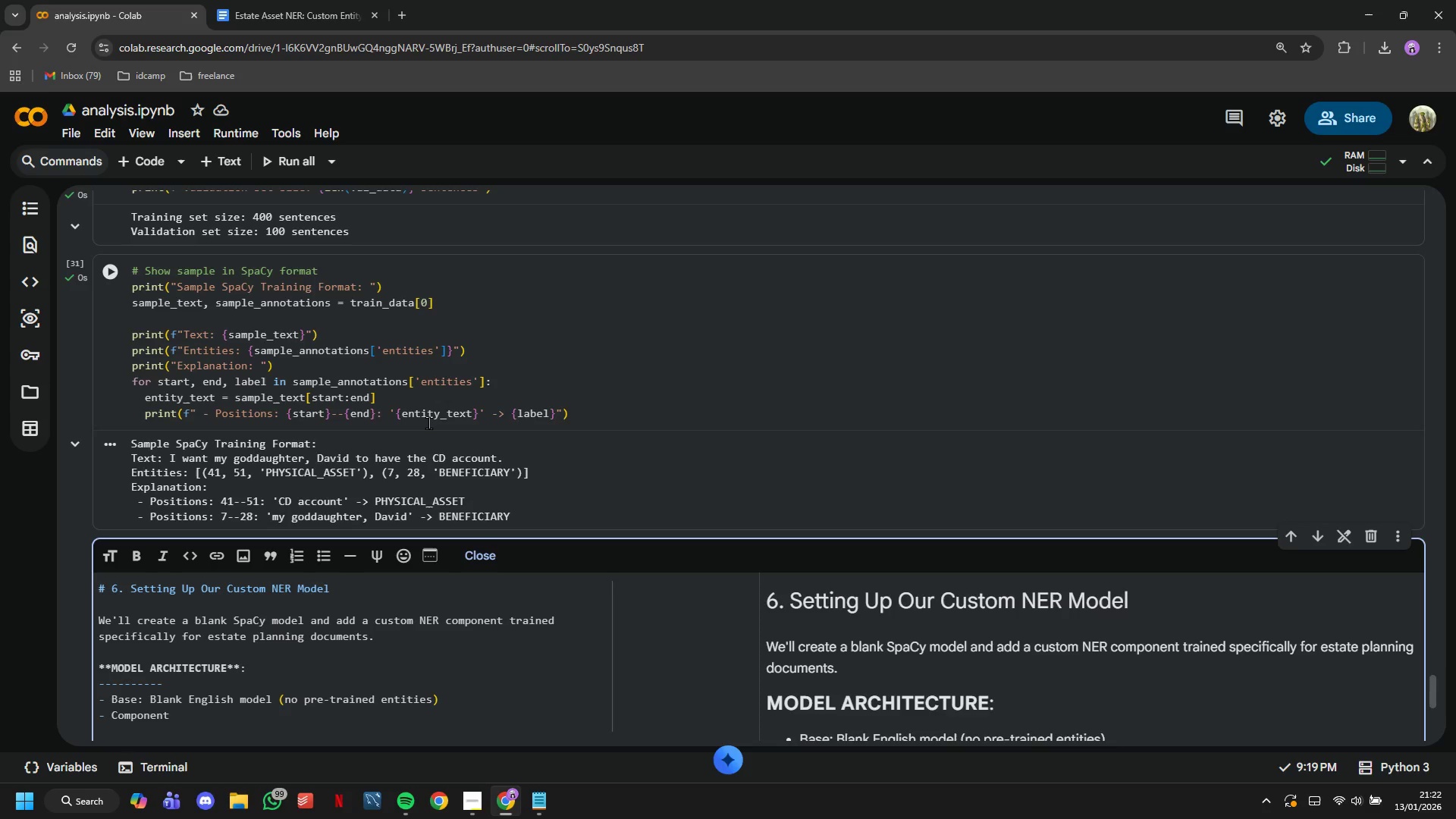 
type(: Named Entity Recognizer (NER))
 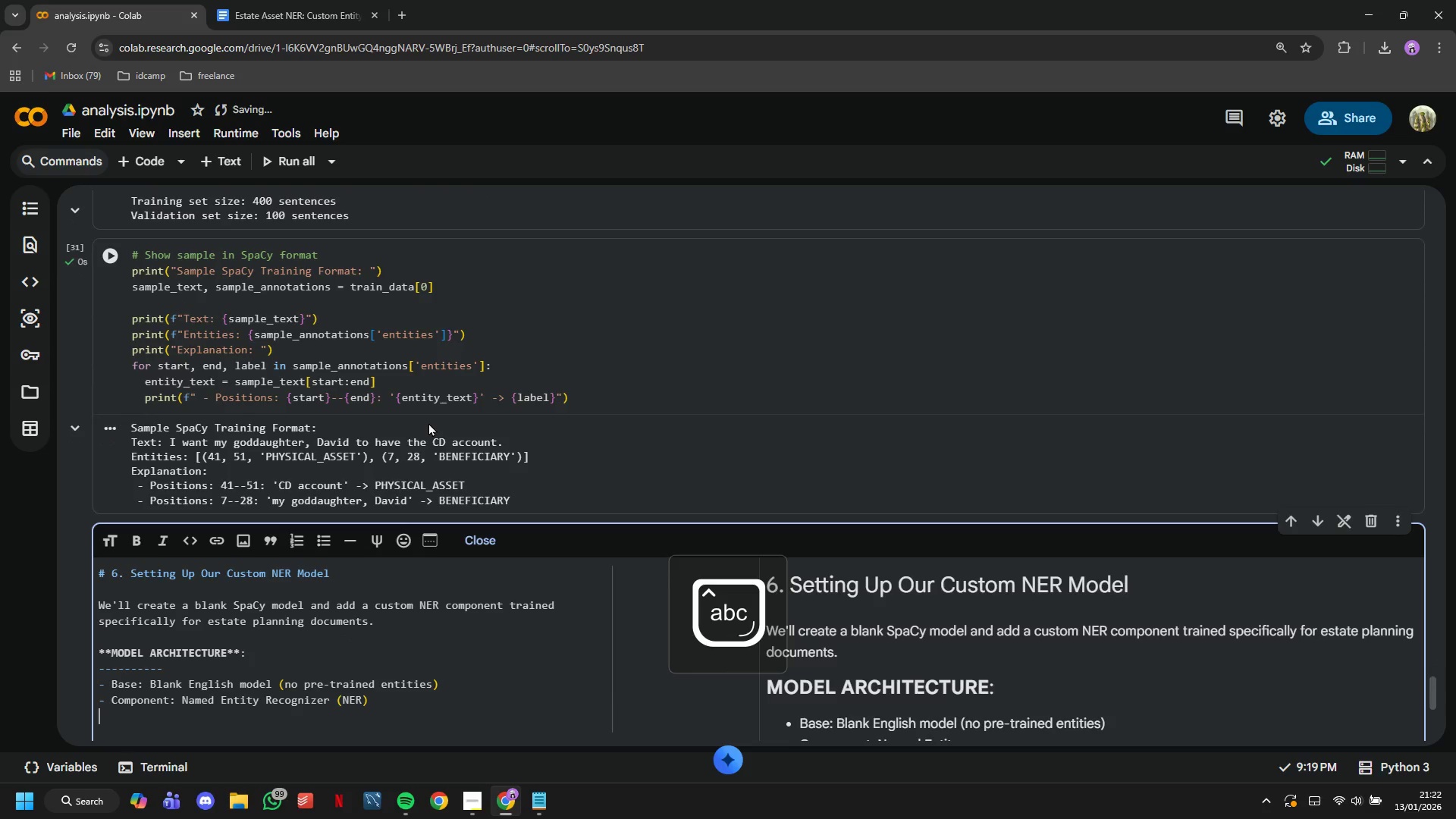 
 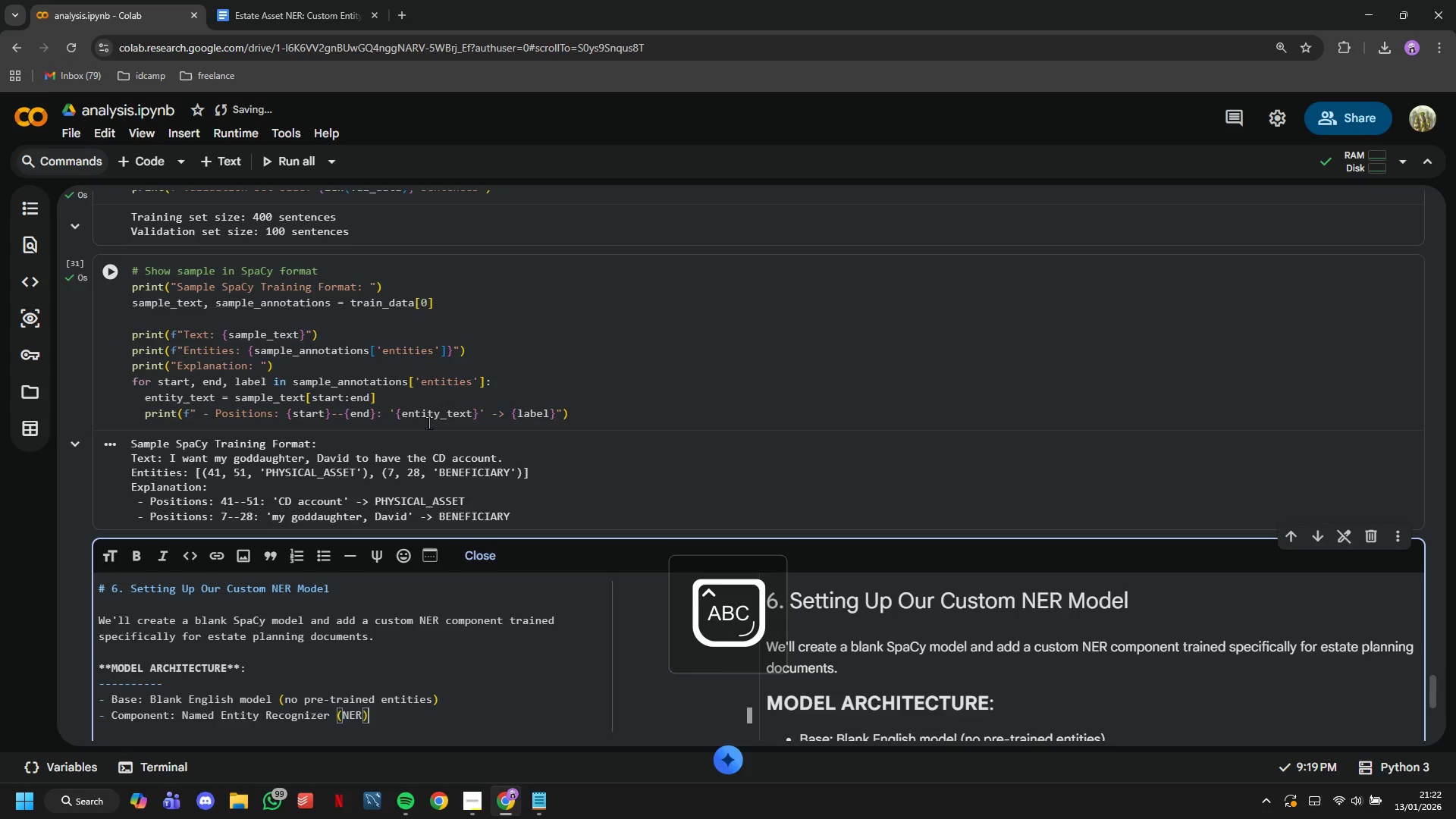 
key(Enter)
 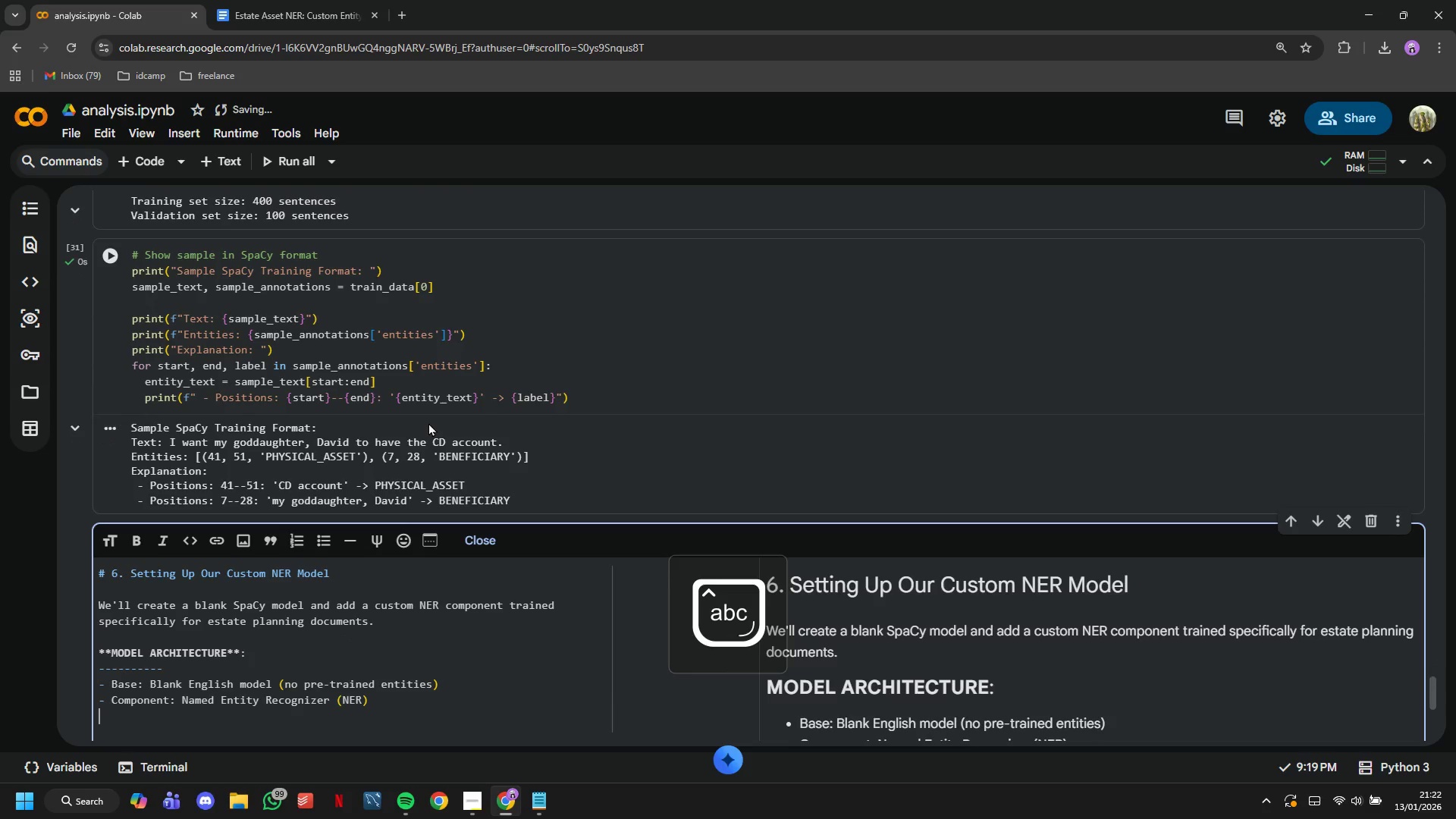 
type(- Custom labels)
 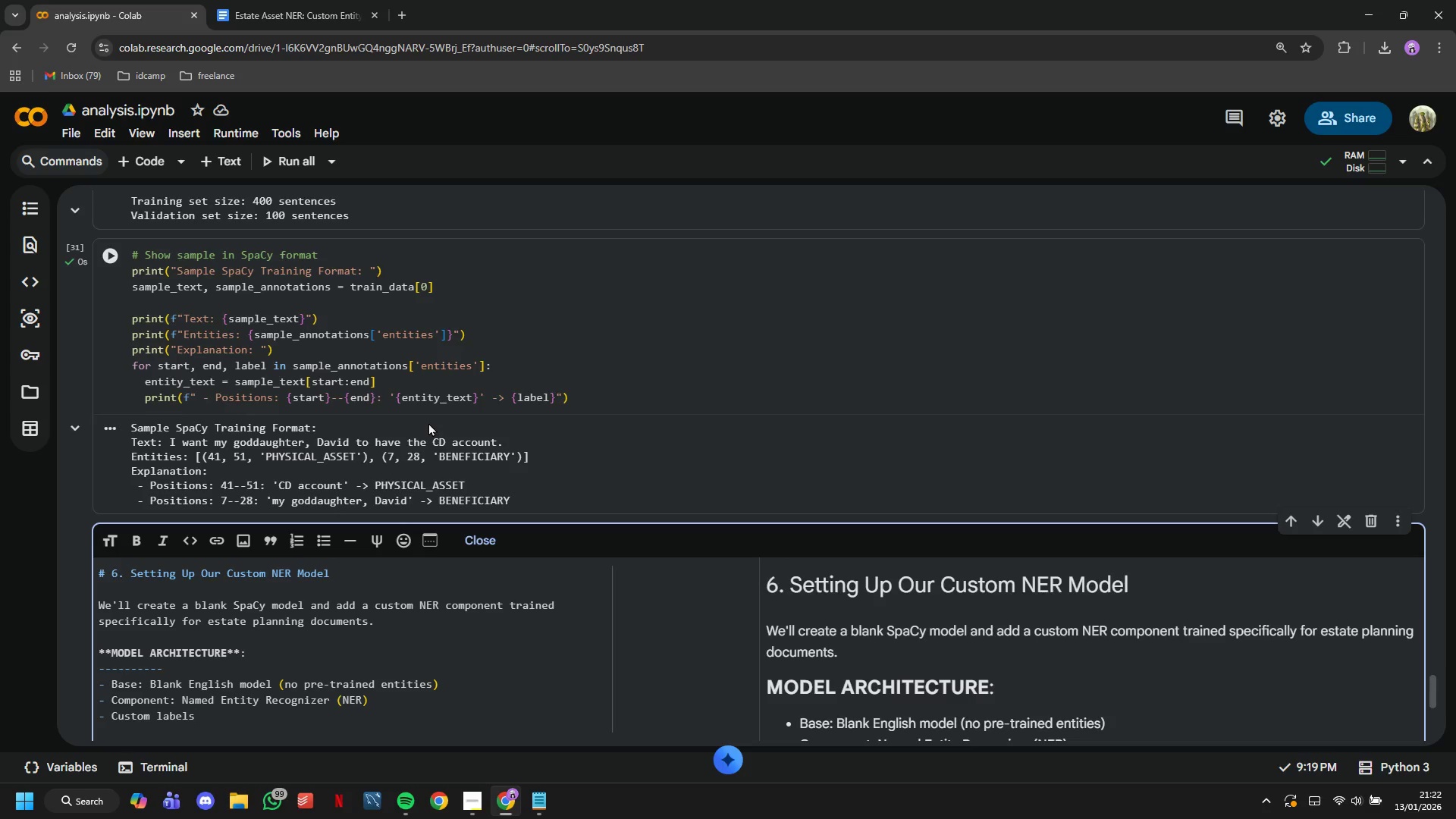 
wait(13.52)
 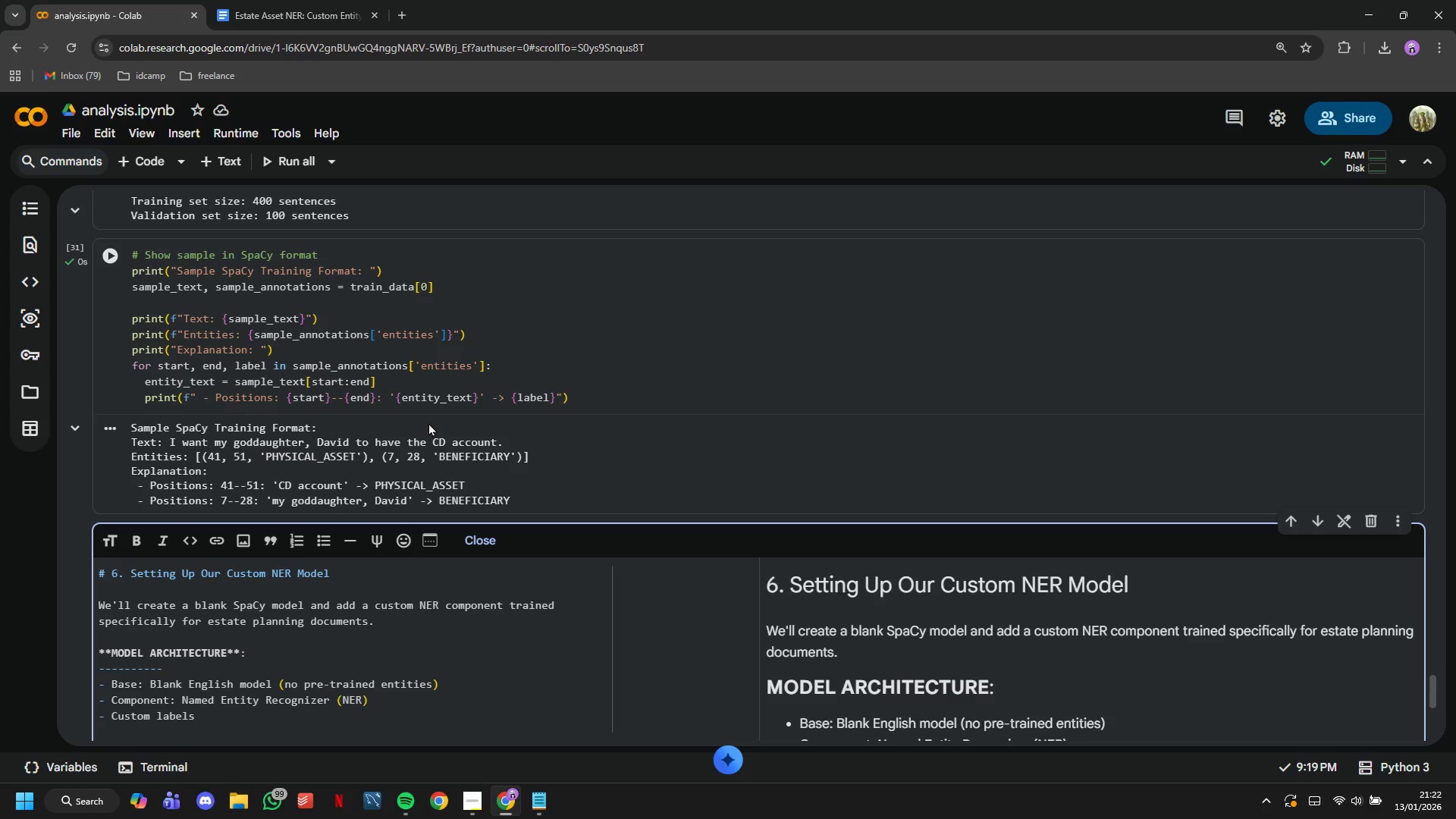 
type(: PHYSICAL_ASSET, BENEFICIARY, SENTIMENTAL_VALUE_)
 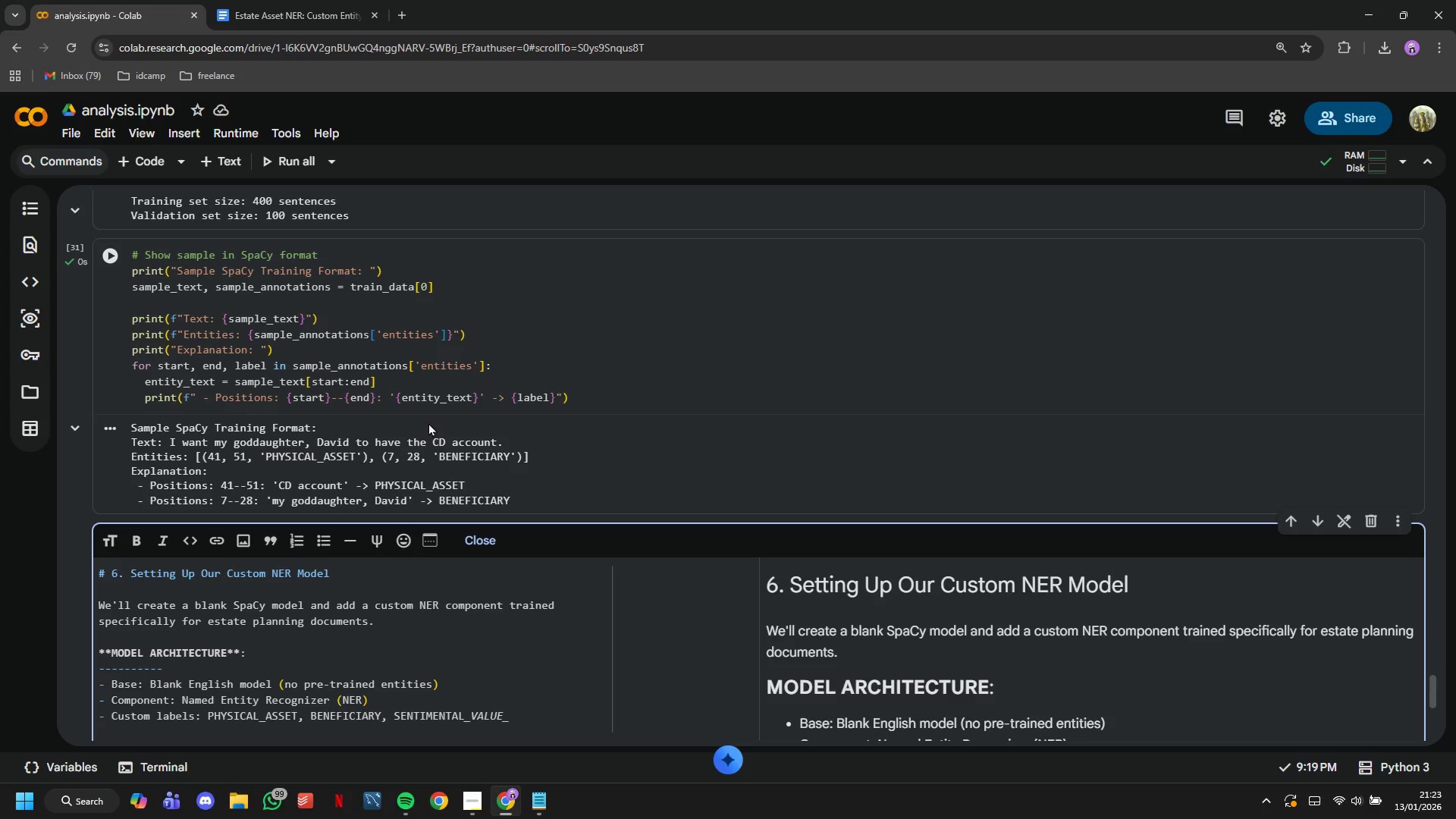 
type(LEVEL)
 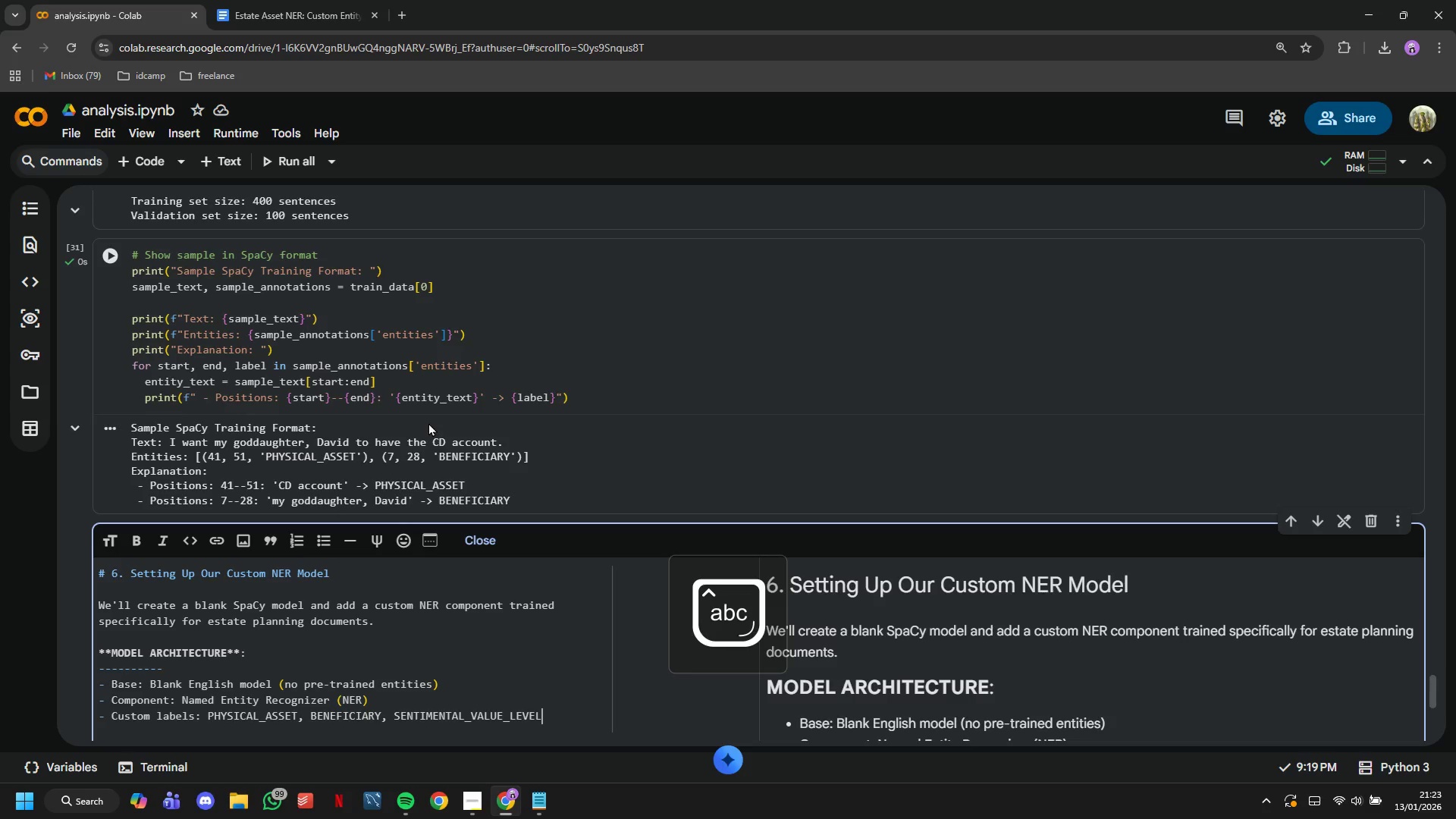 
key(Enter)
 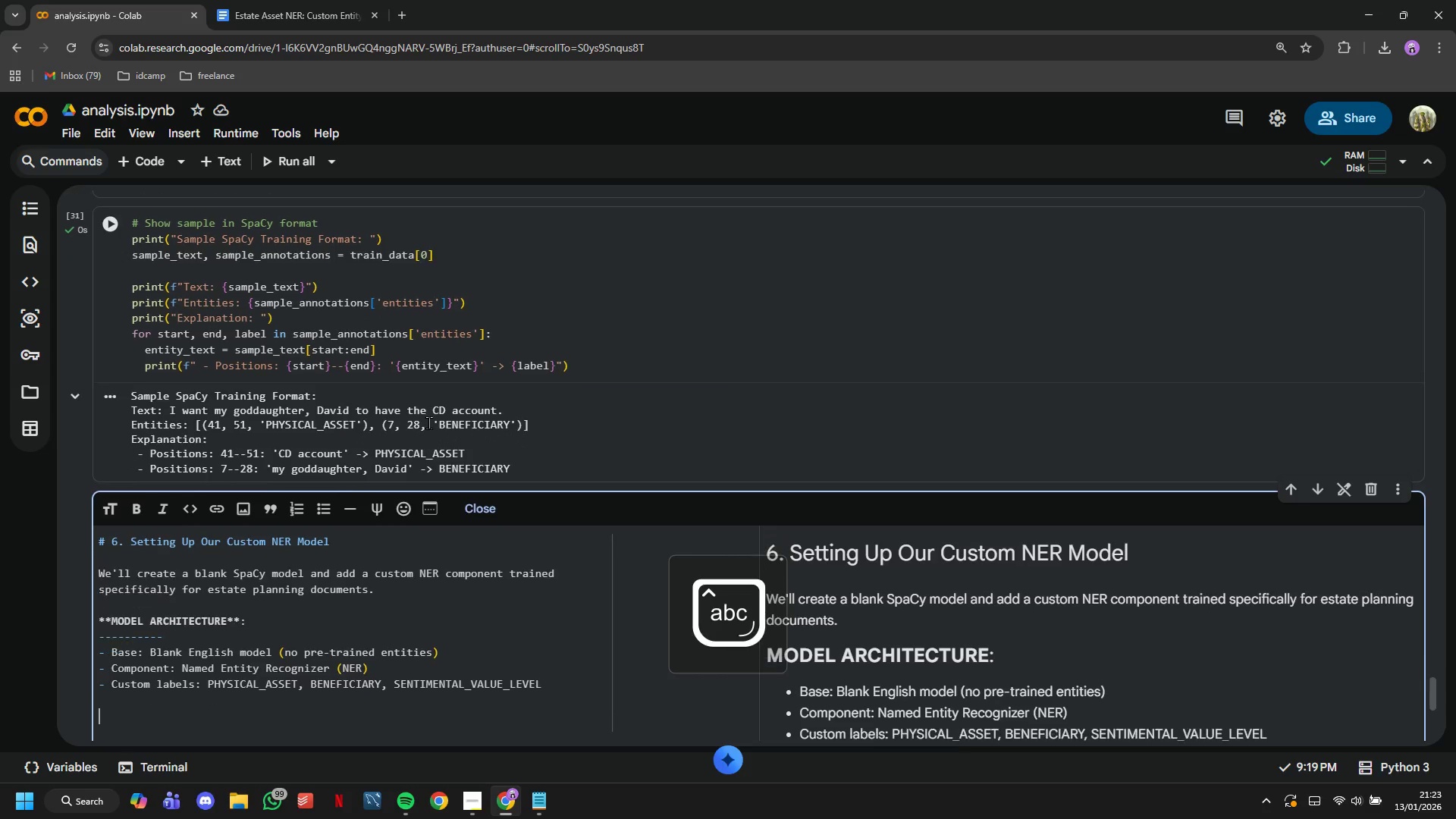 
key(Enter)
 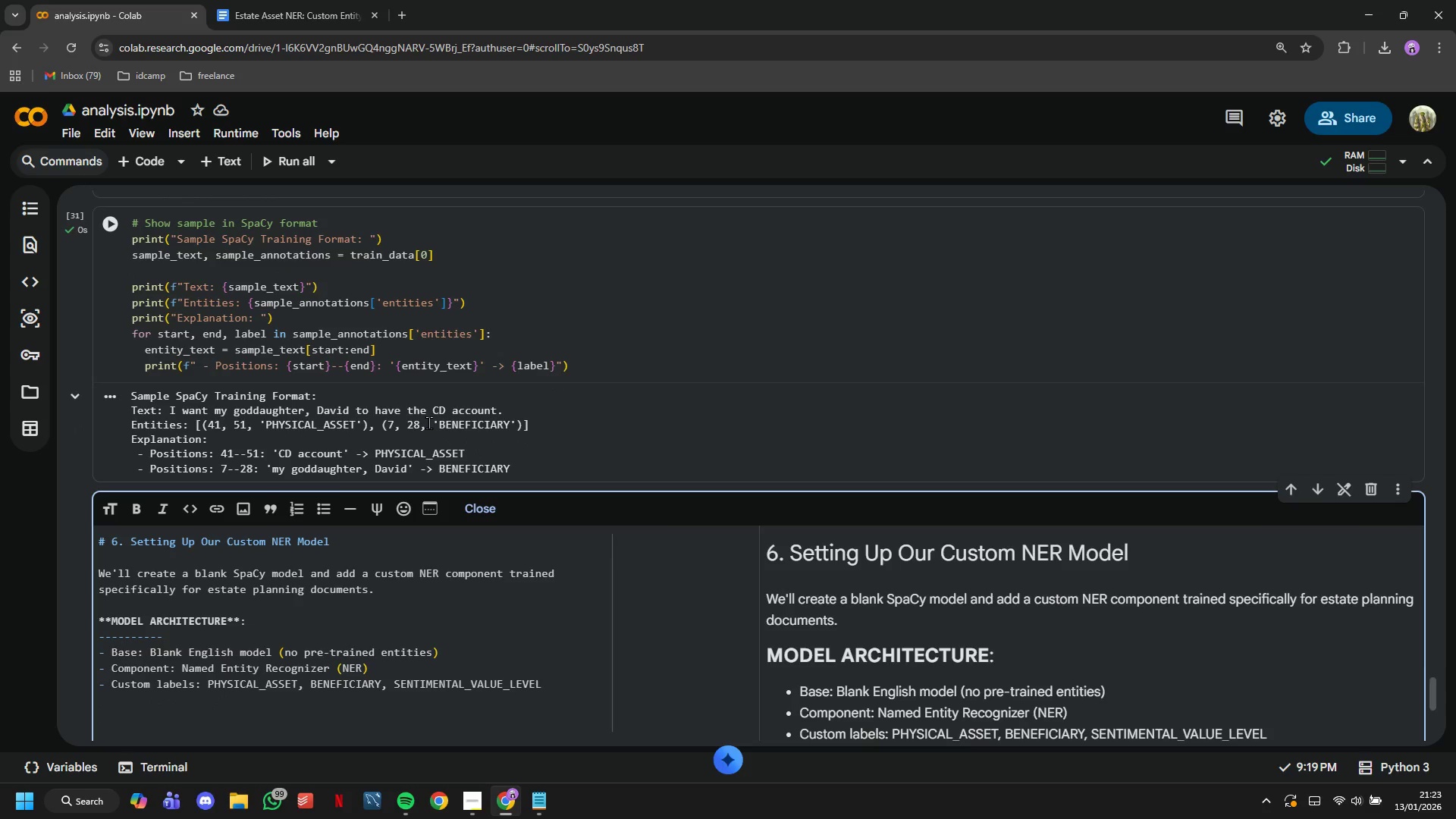 
type(**WHY BLANK MD)
key(Backspace)
type(ODEL**:)
 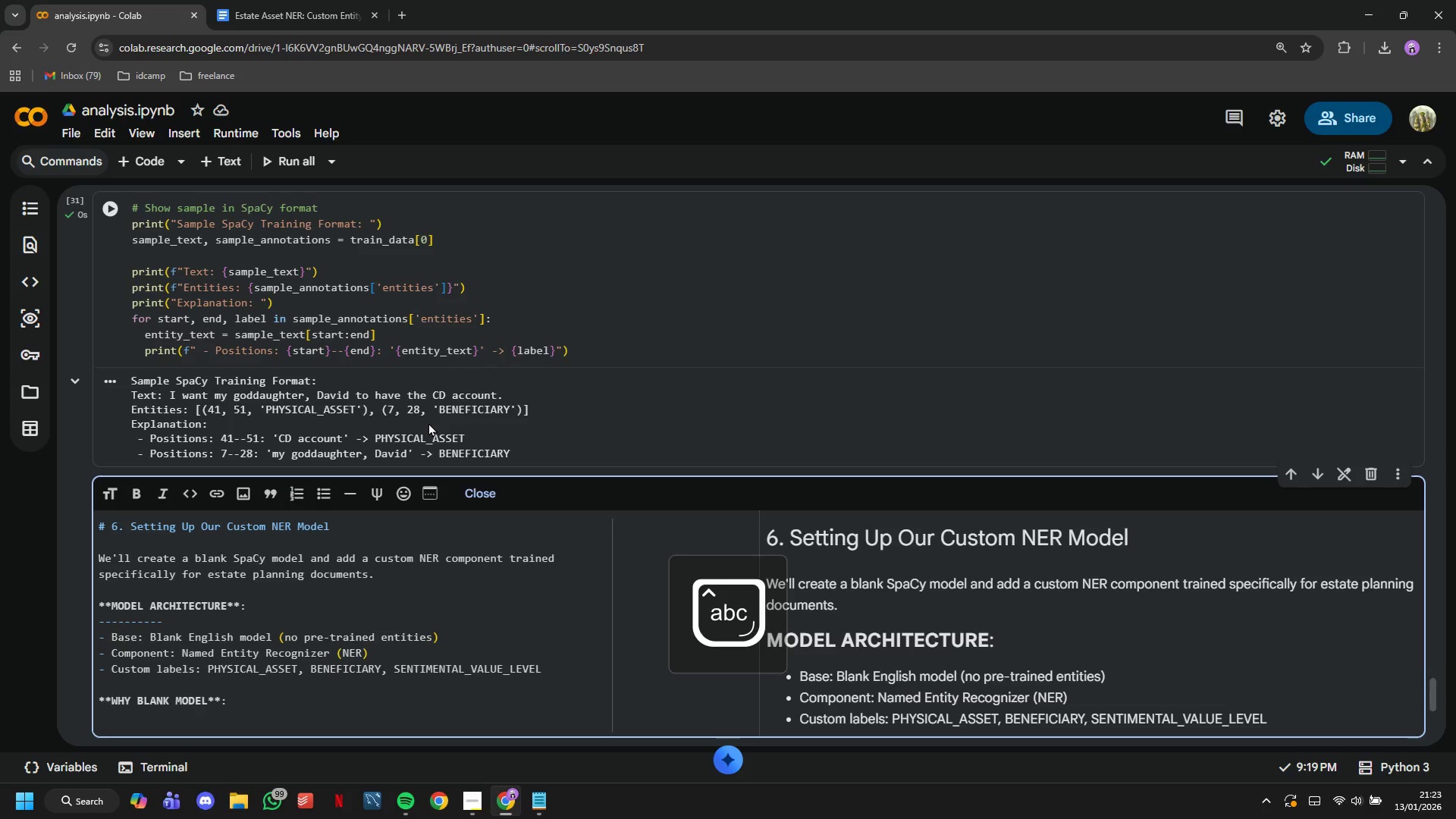 
 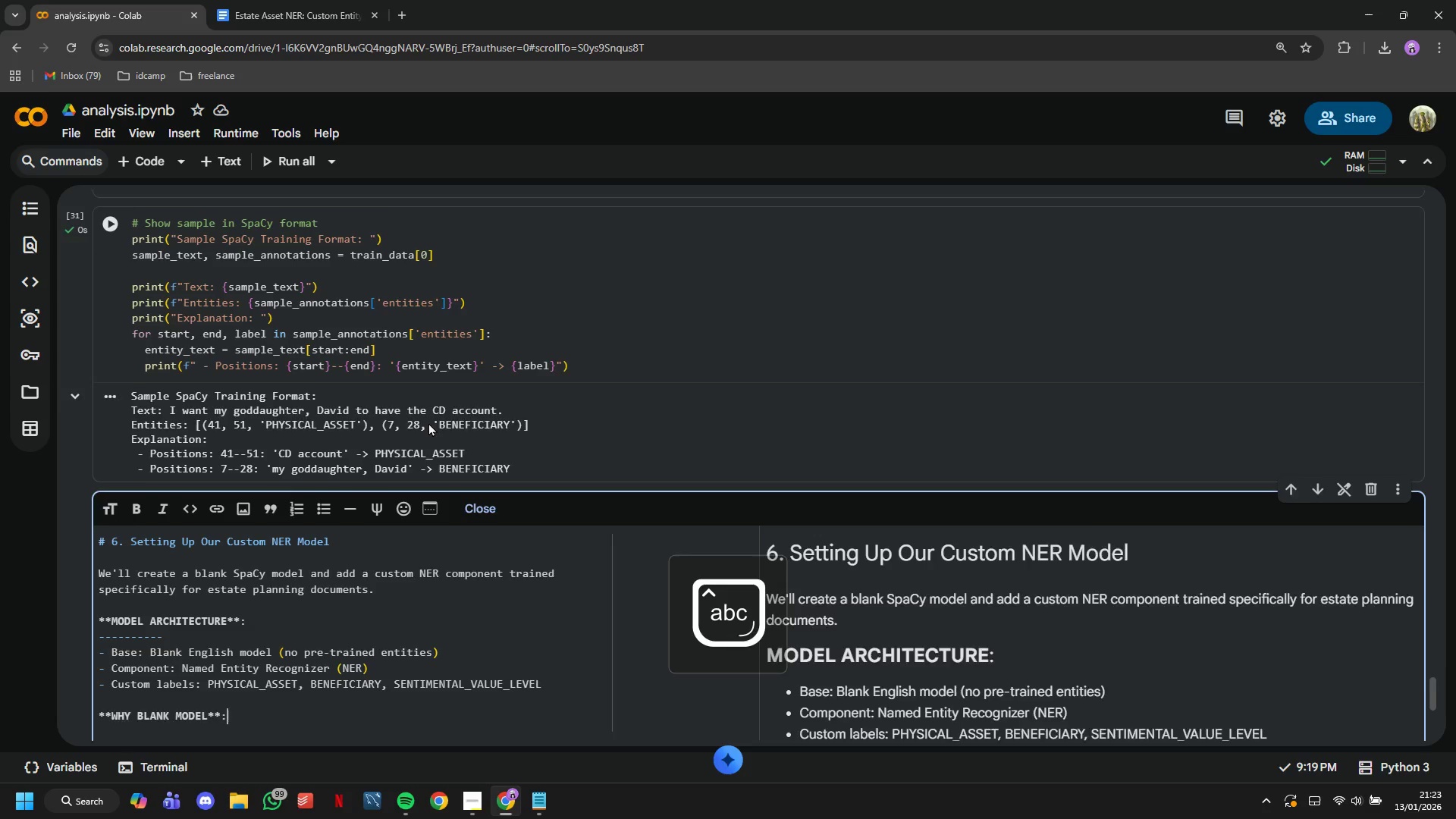 
key(Enter)
 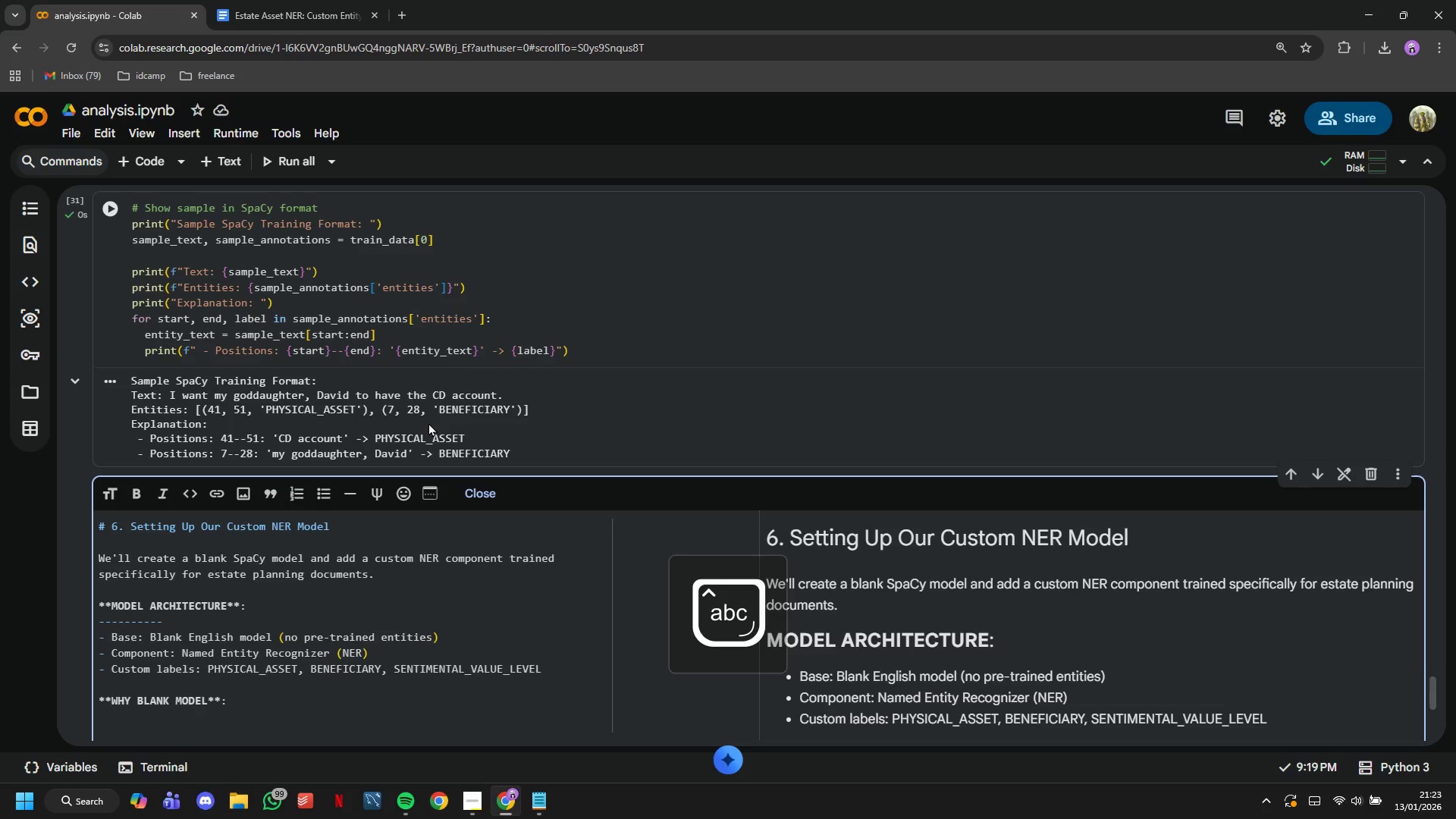 
type(Pre-trained models know entities like PERSON, ORG, DATE, etc.)
 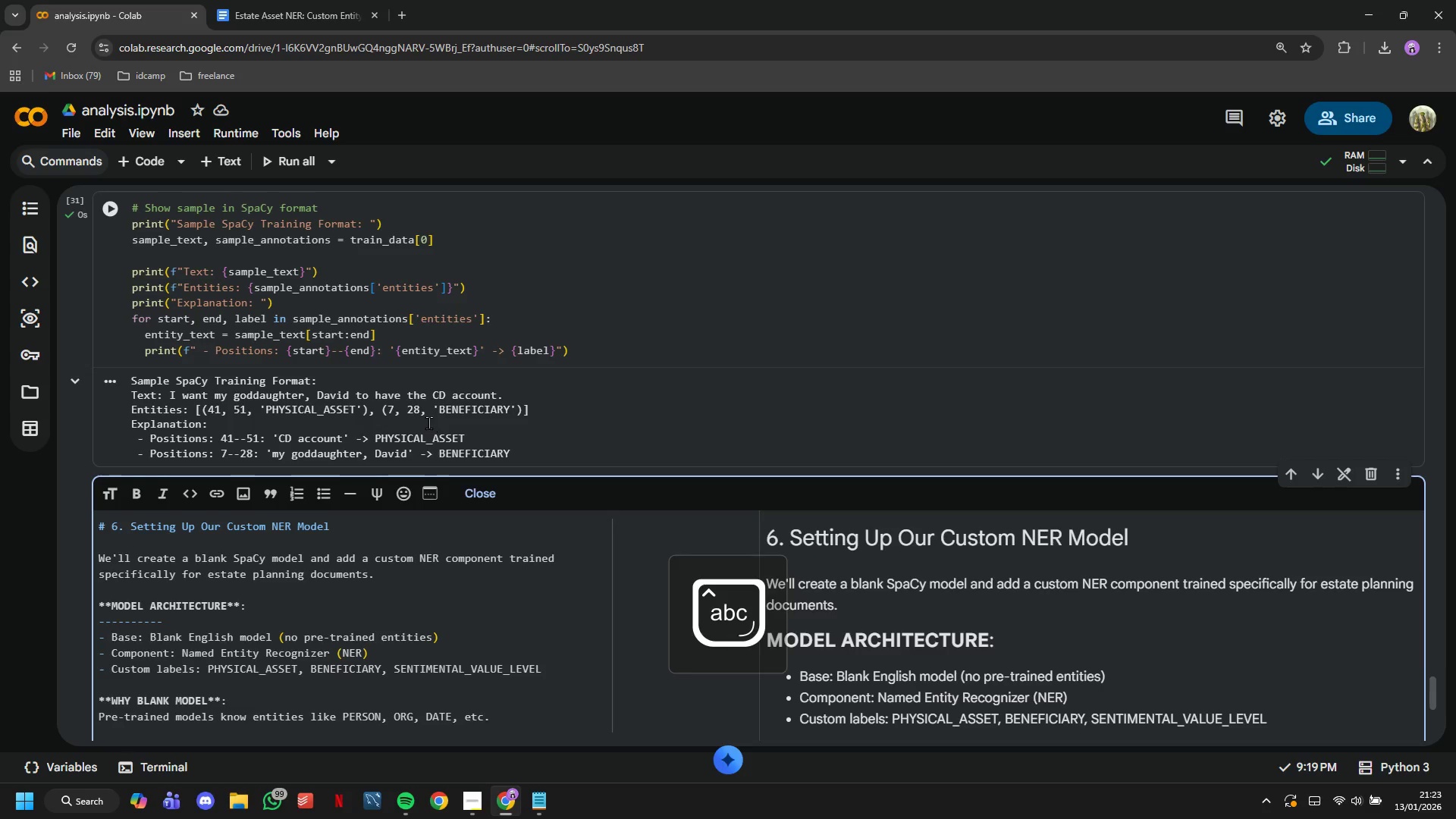 
key(Enter)
 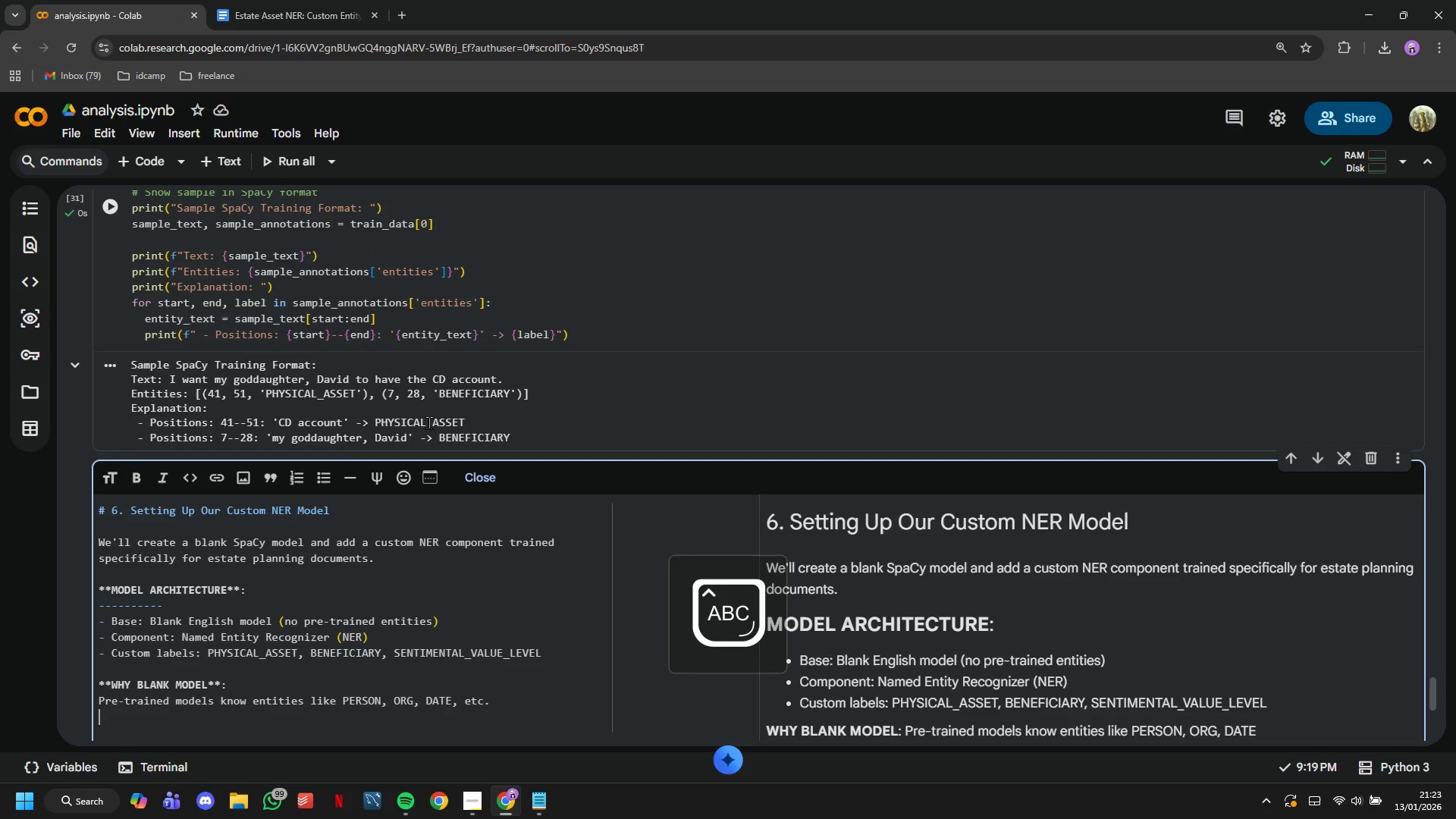 
type(We need specialized entities (PHYSICL)
key(Backspace)
type(AL))
key(Backspace)
type(_ASSETM)
key(Backspace)
type(, BENEFICIARY) )
 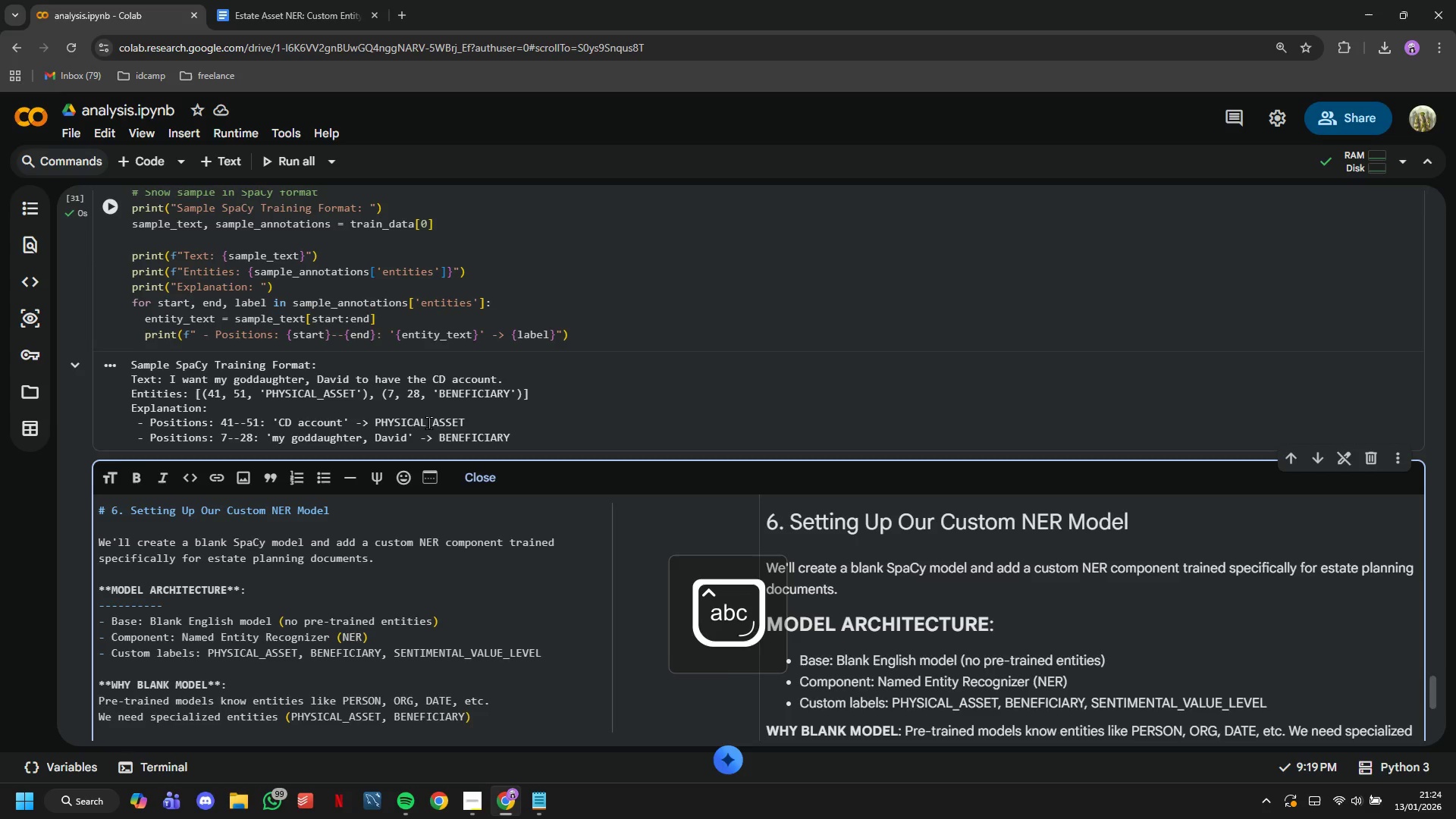 
type(that aren't in standard NER models. Starting blank gives us full contri)
key(Backspace)
type(ol.)
 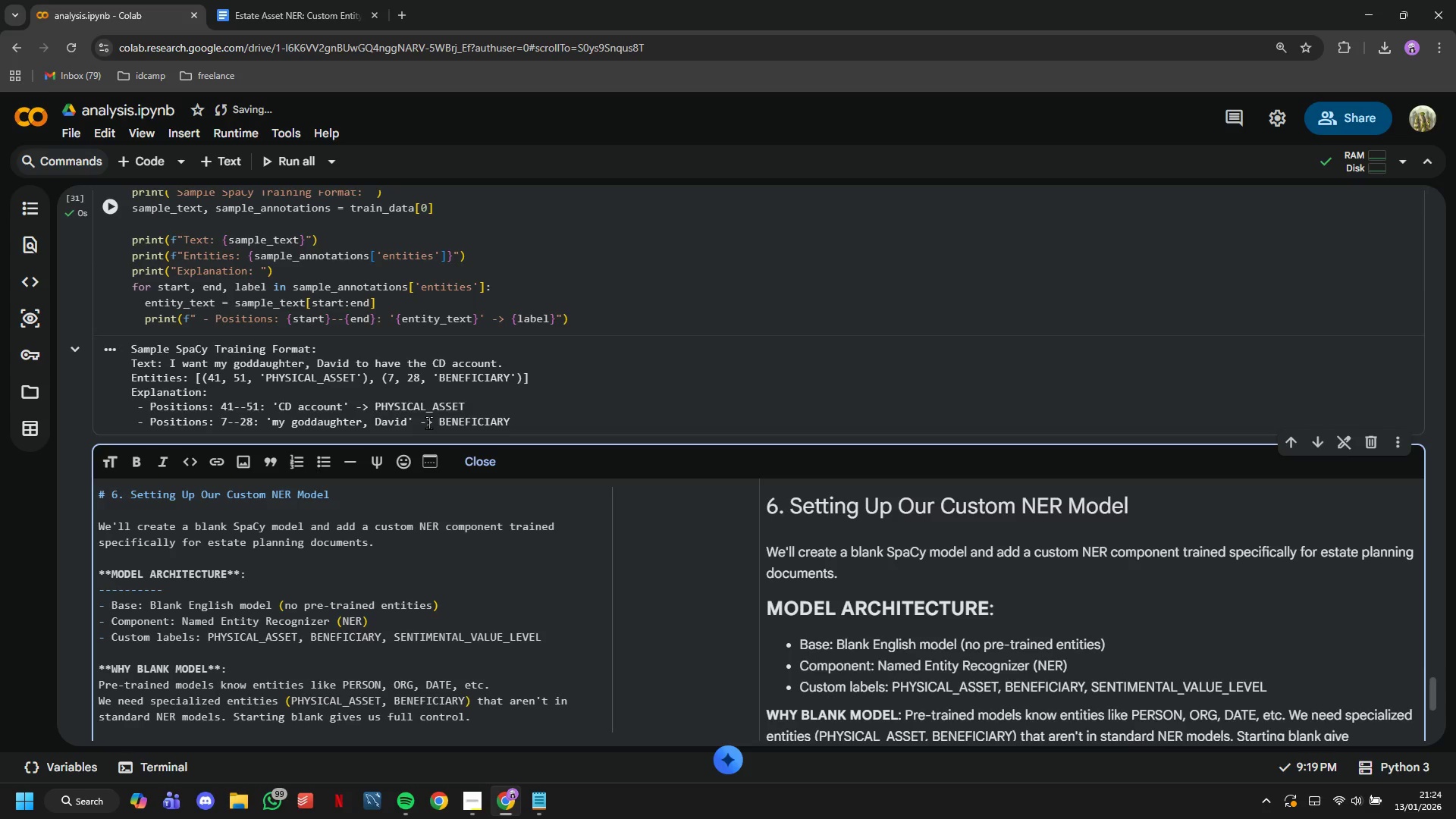 
key(Enter)
 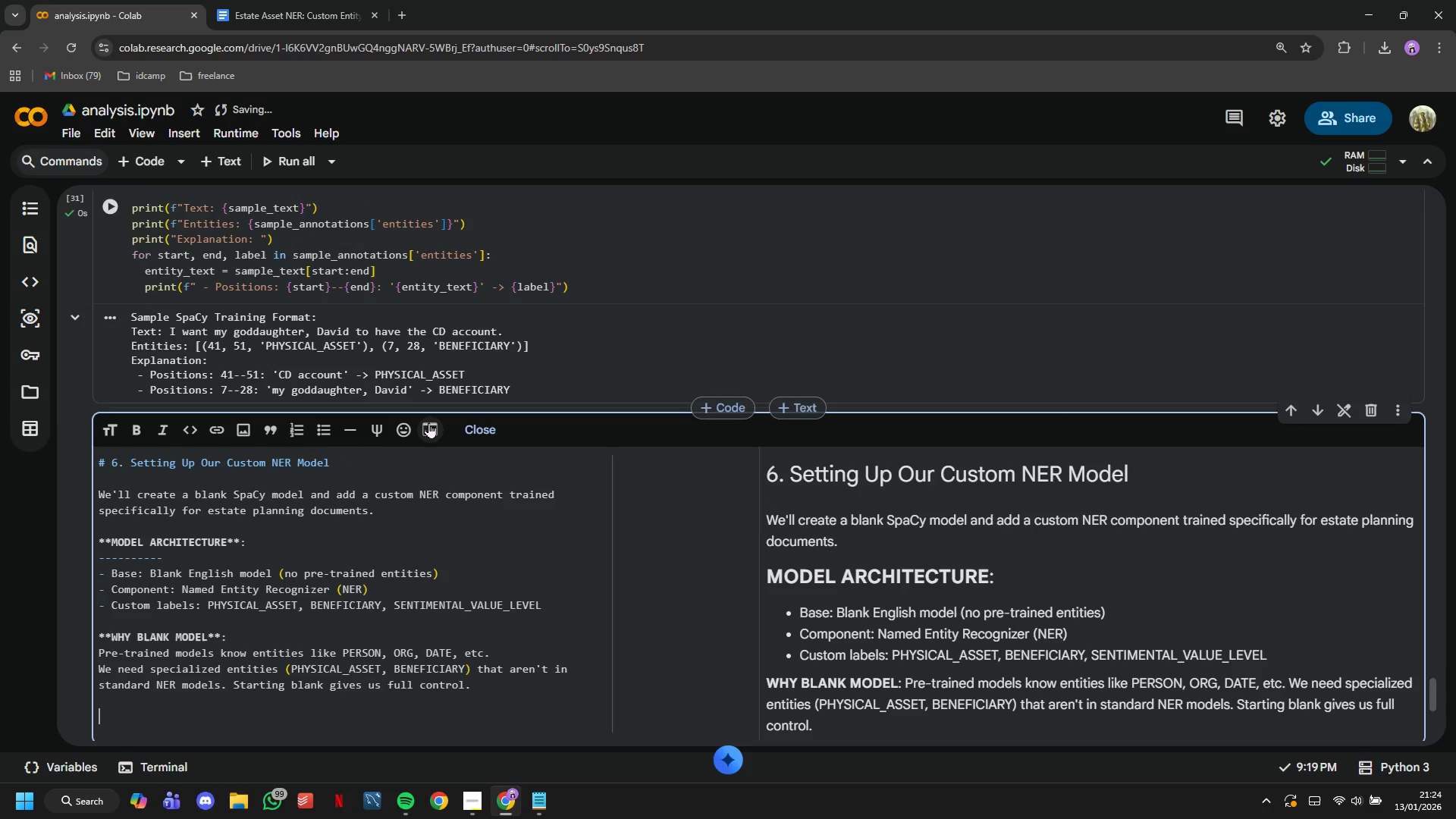 
key(Enter)
 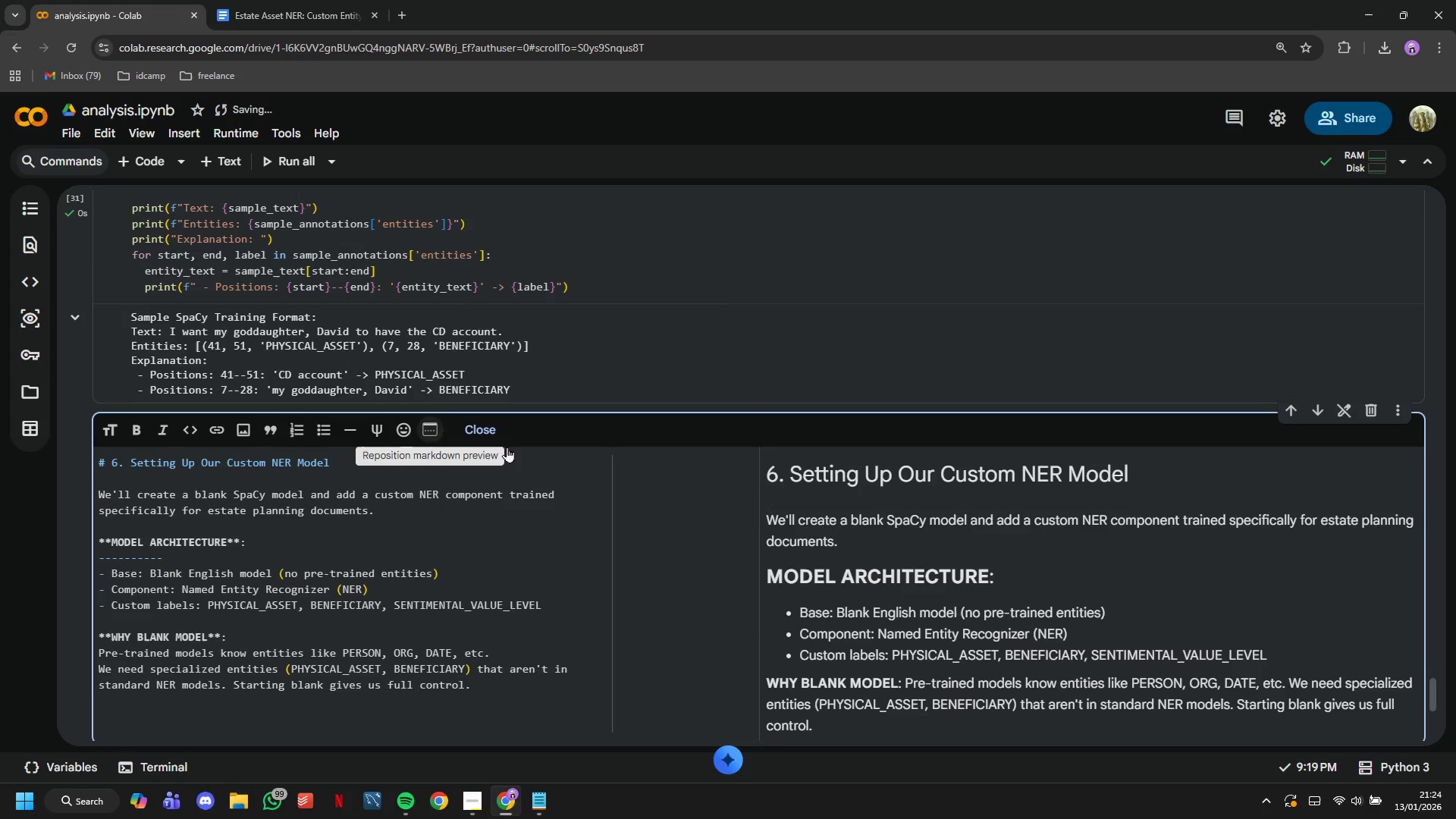 
scroll: coordinate [359, 554], scroll_direction: down, amount: 2.0
 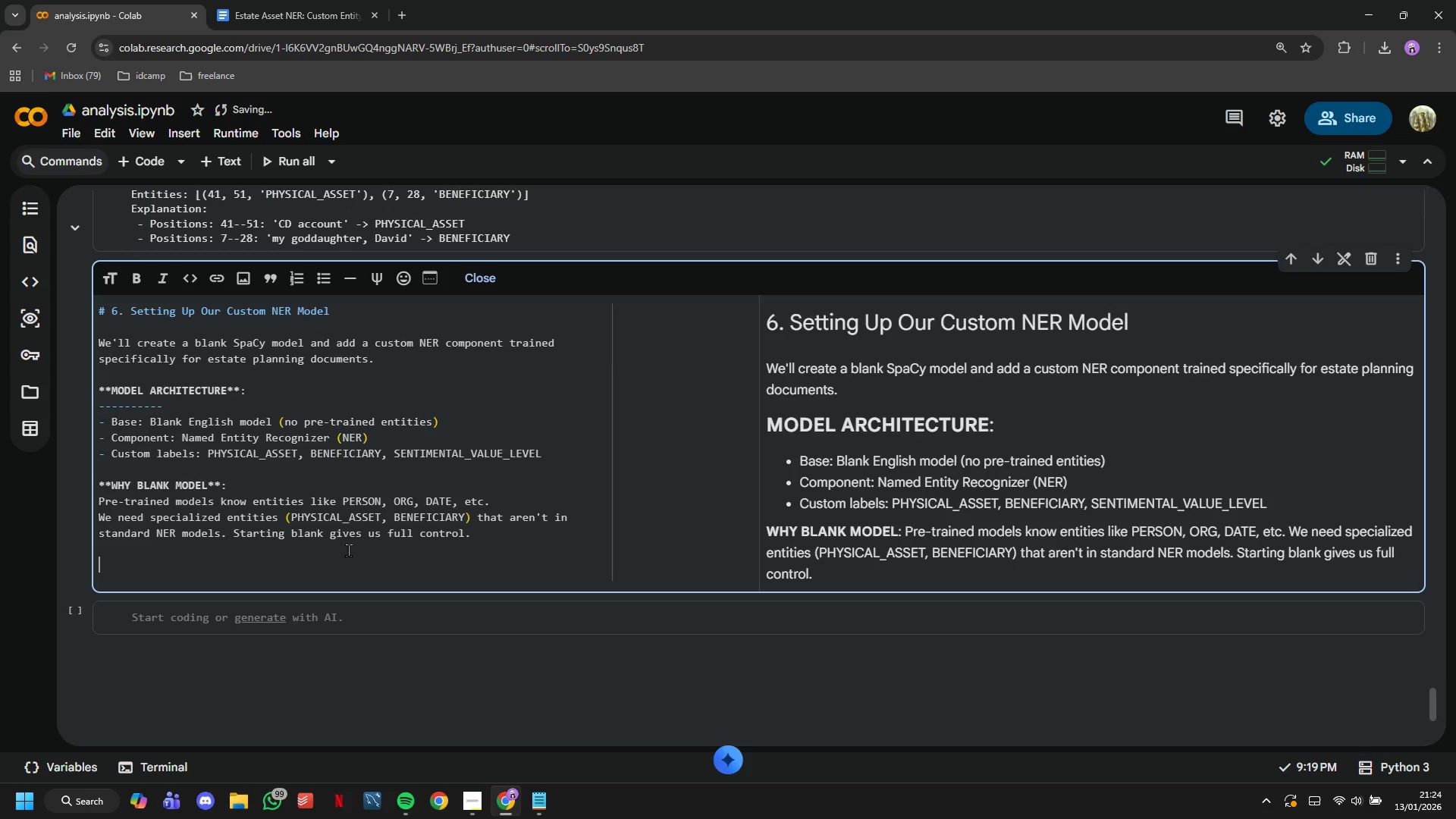 
type(***)
 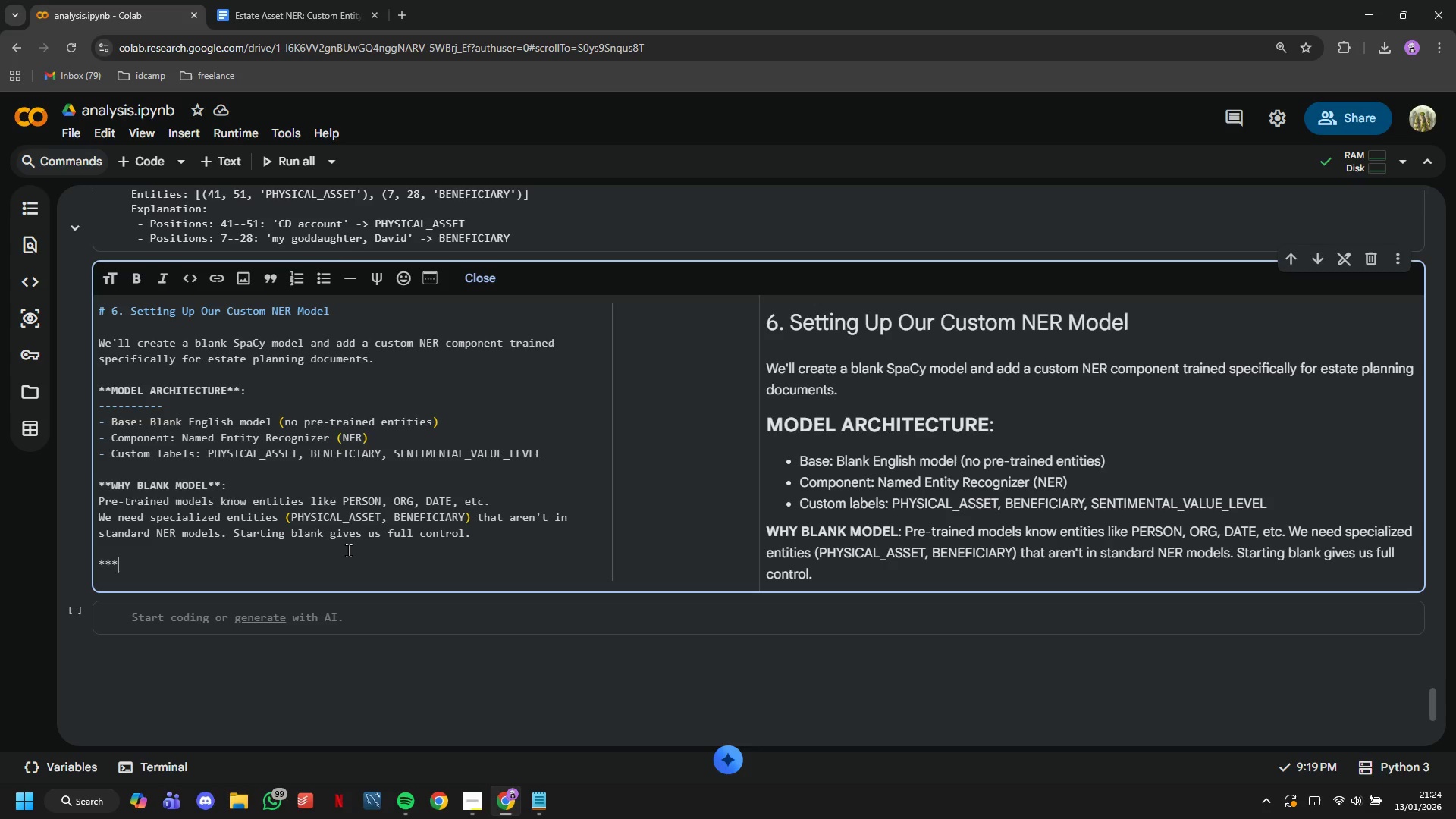 
key(ArrowLeft)
 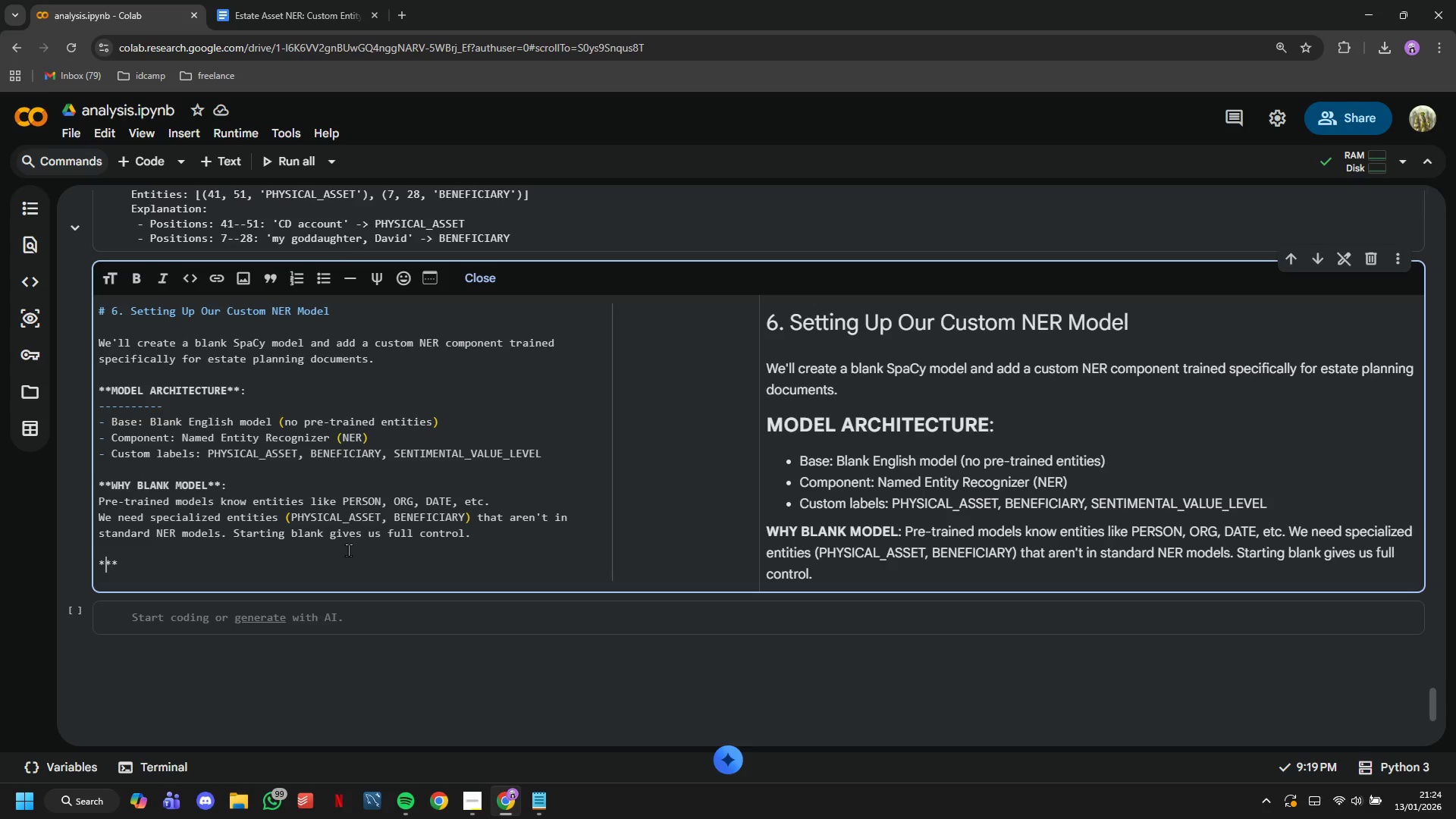 
key(ArrowLeft)
 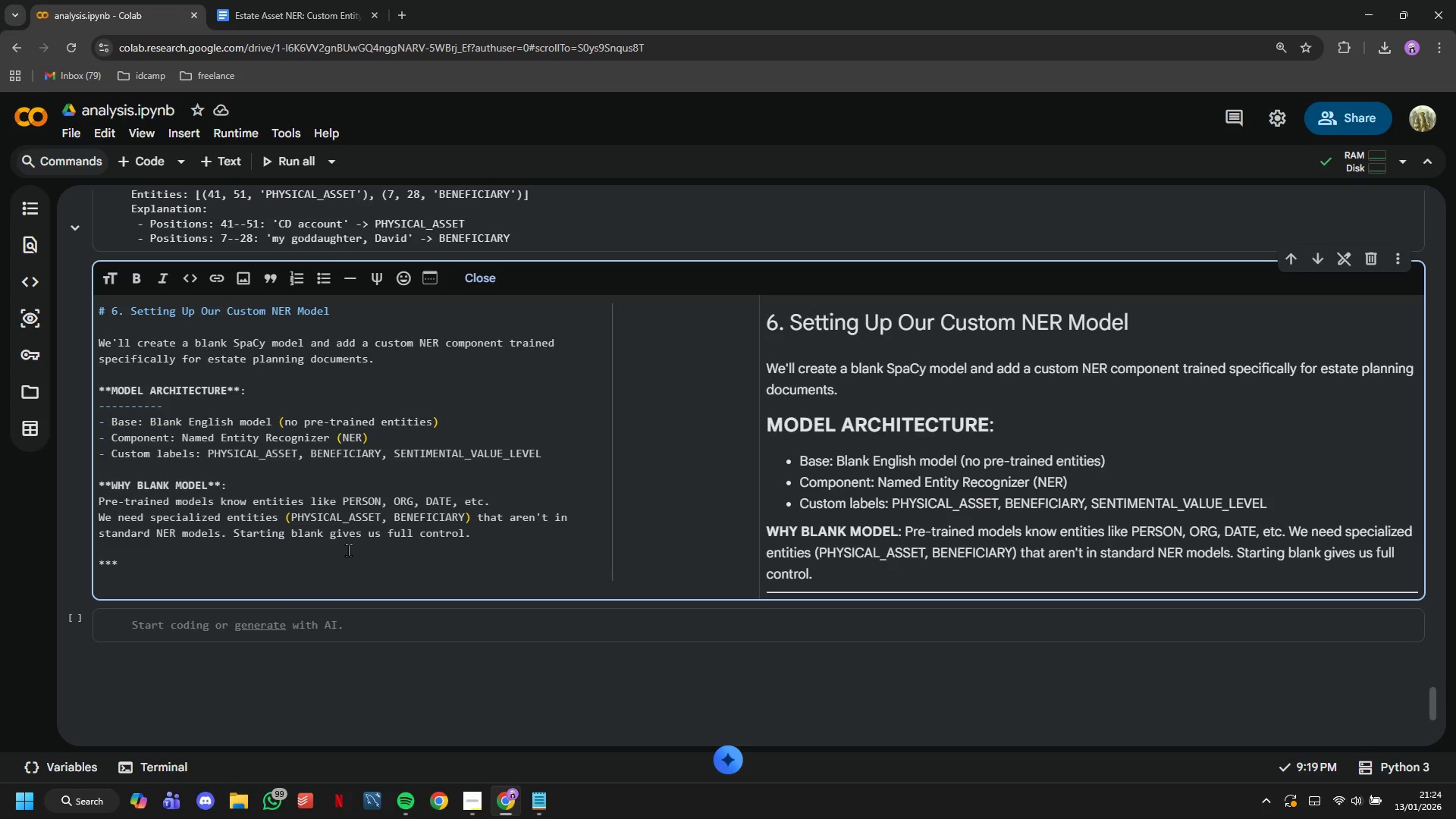 
key(Shift+8)
 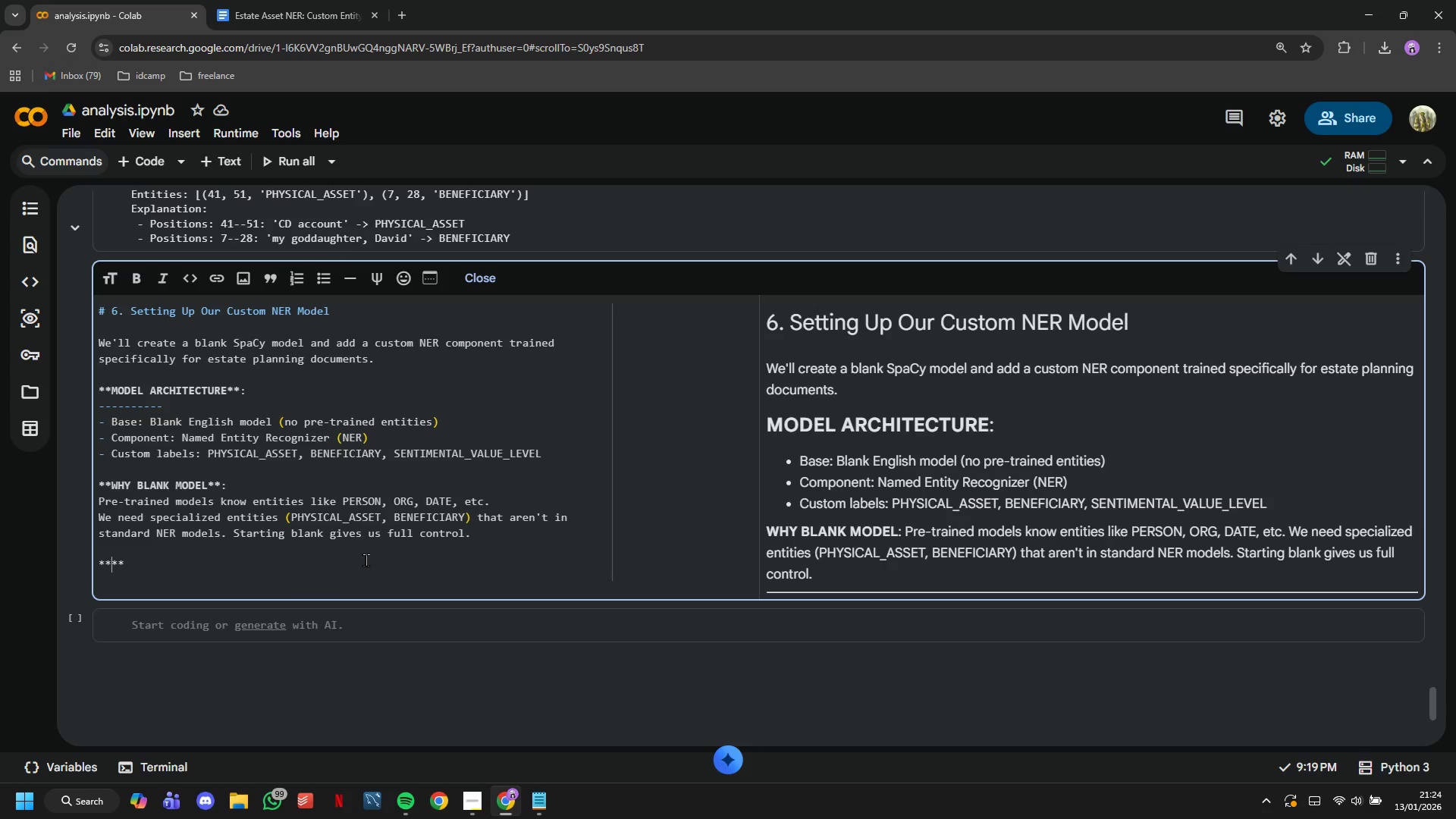 
wait(8.02)
 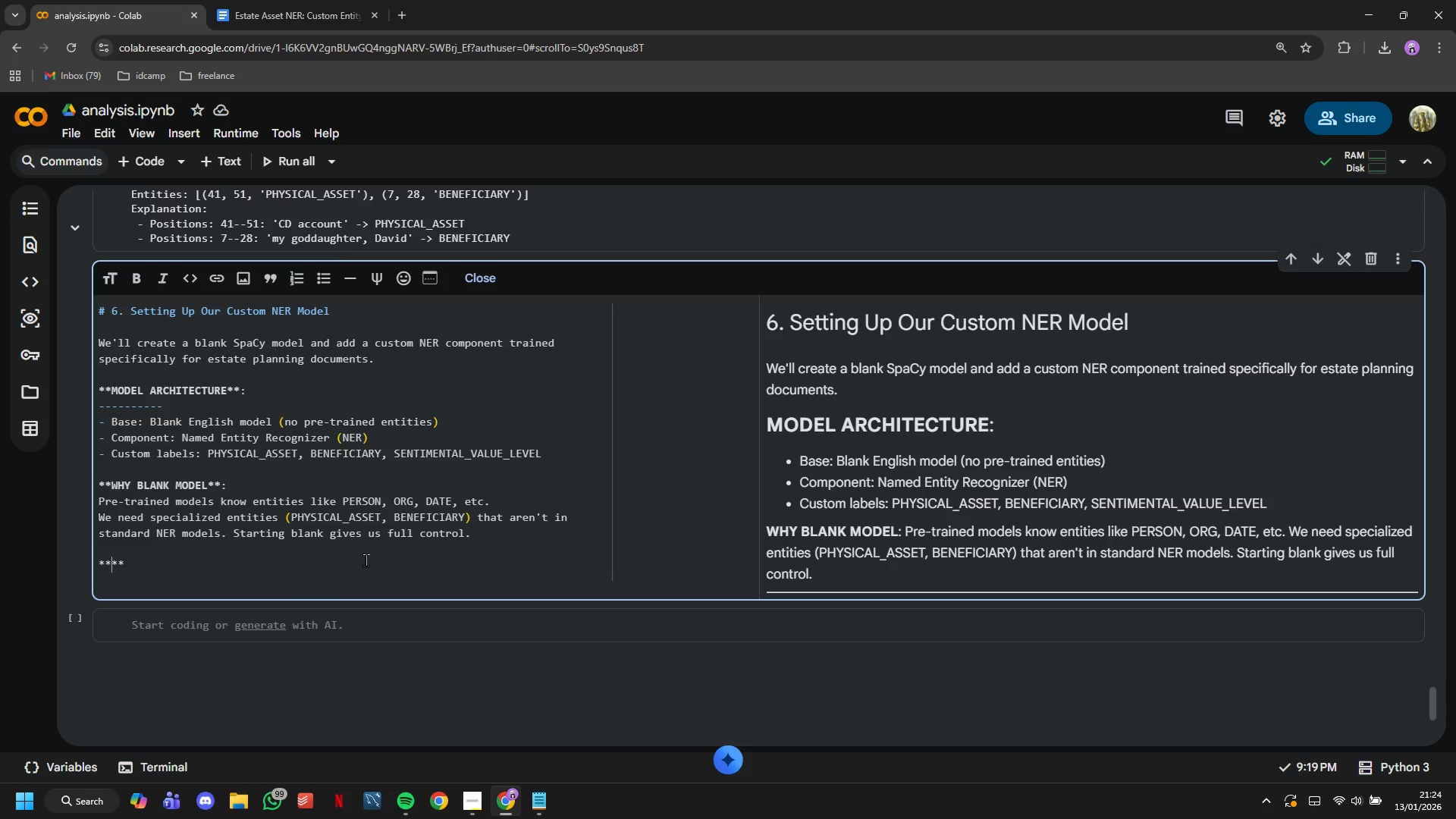 
type(TRAINING CONFIGURATION)
 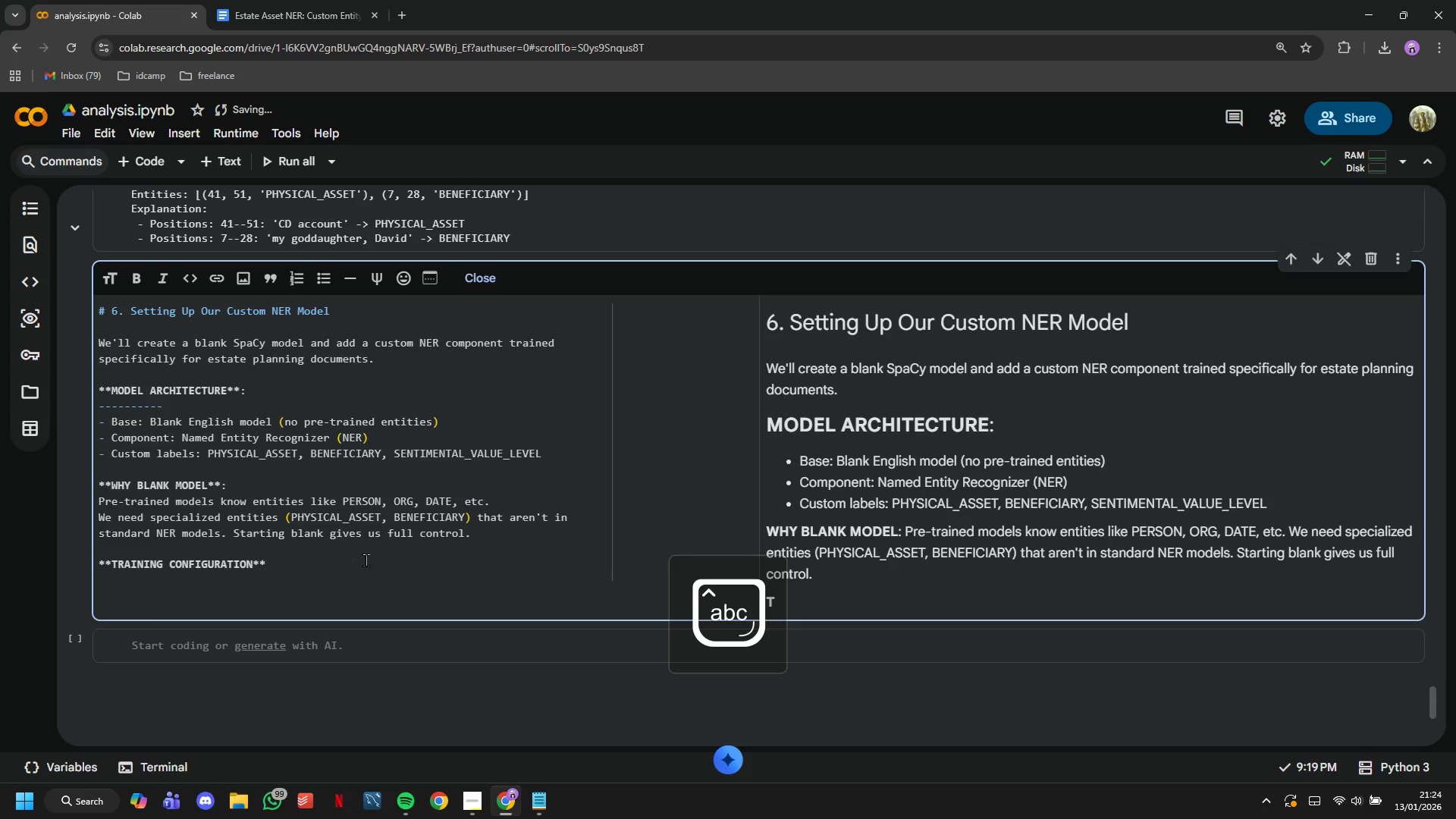 
key(ArrowRight)
 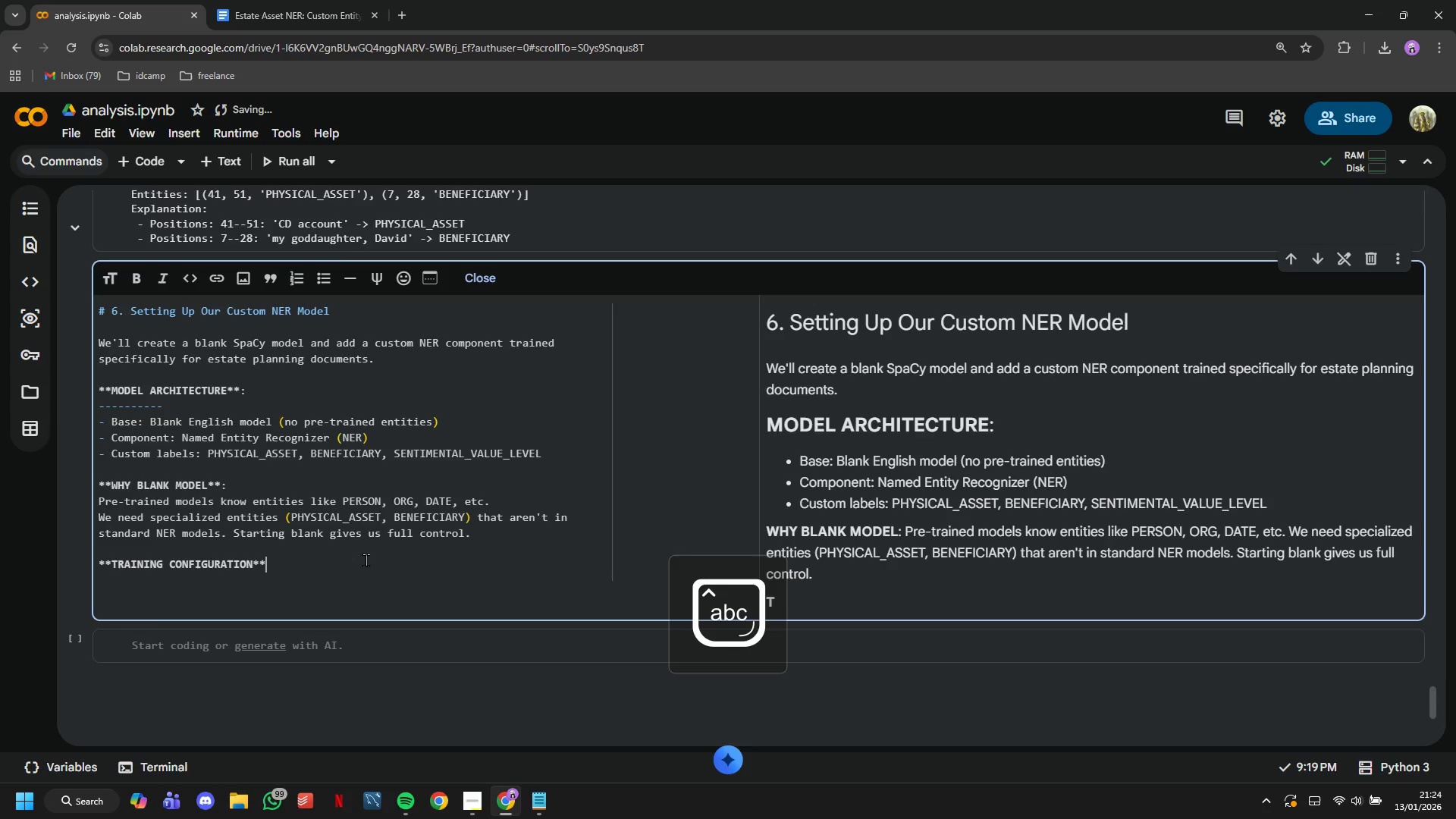 
key(ArrowRight)
 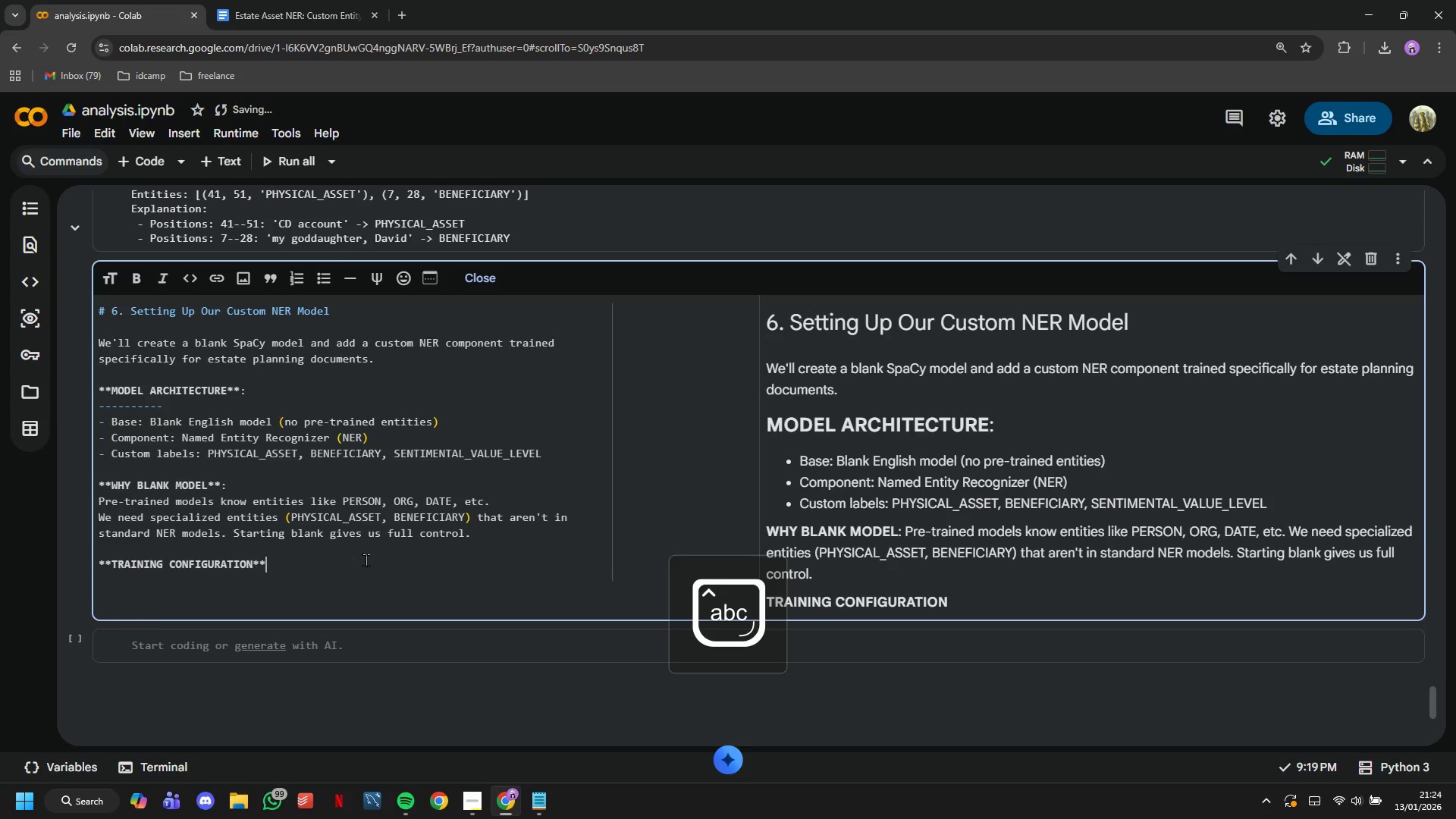 
key(ArrowUp)
 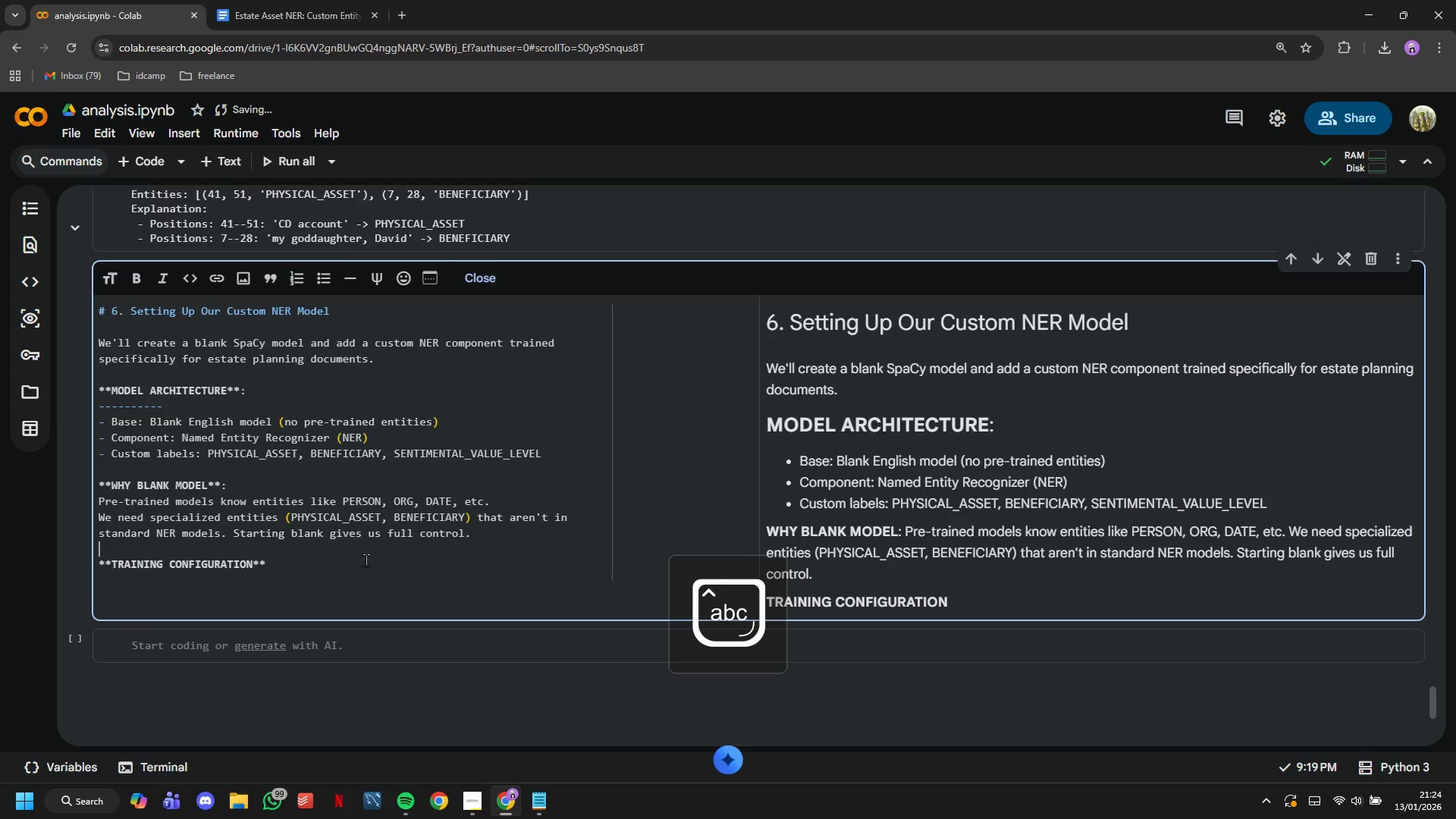 
key(ArrowUp)
 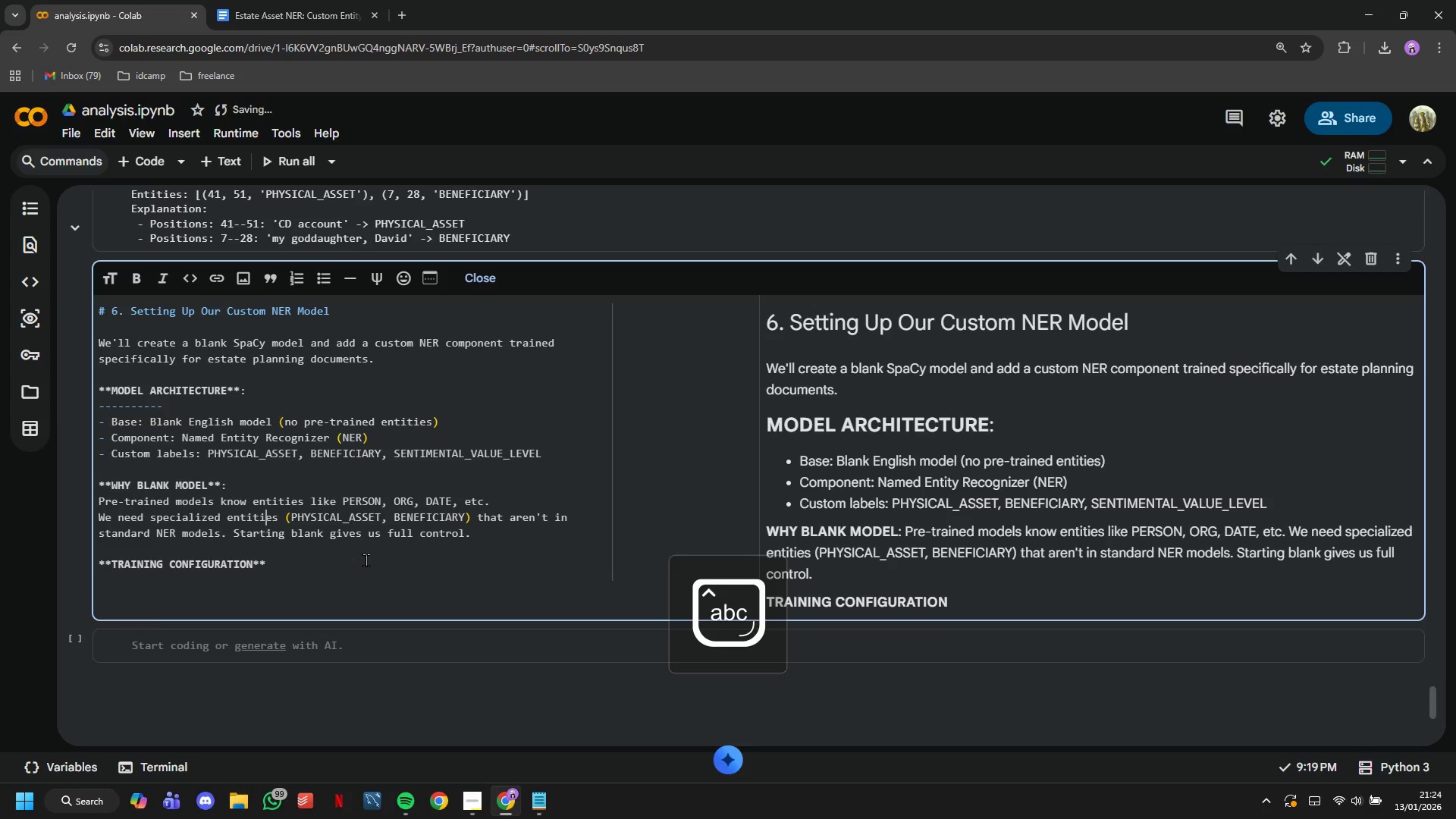 
key(ArrowUp)
 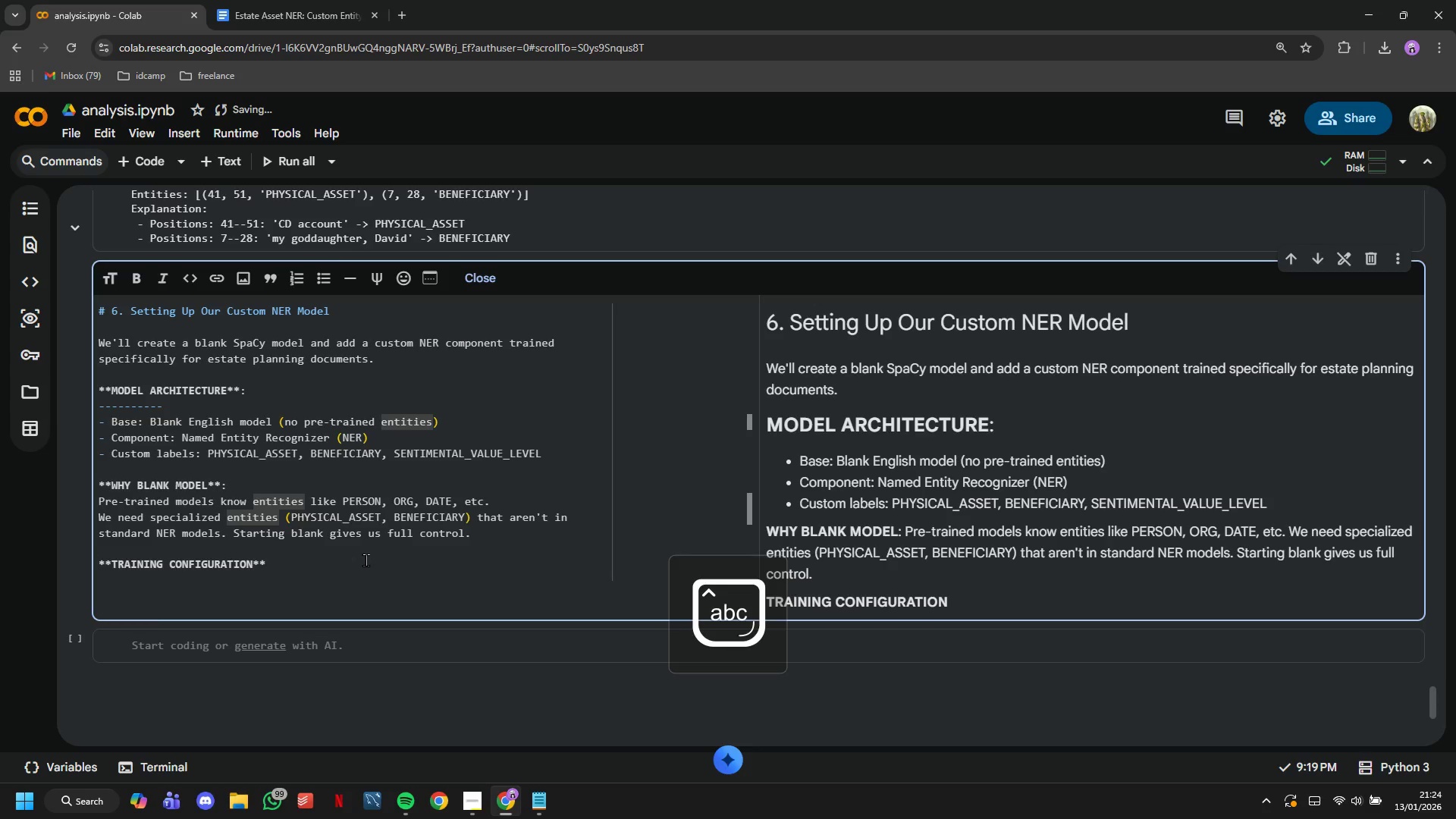 
key(ArrowUp)
 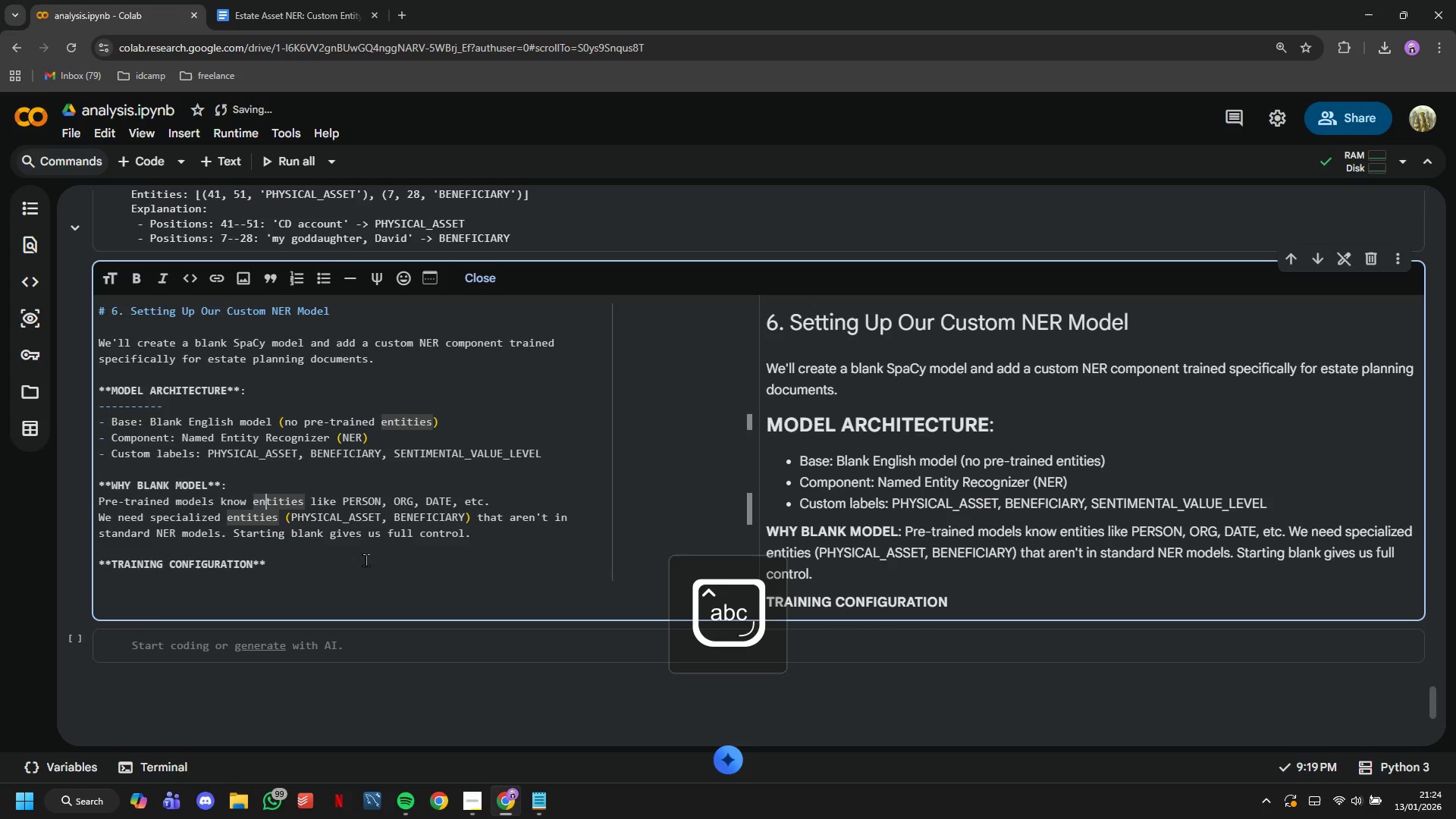 
key(ArrowUp)
 